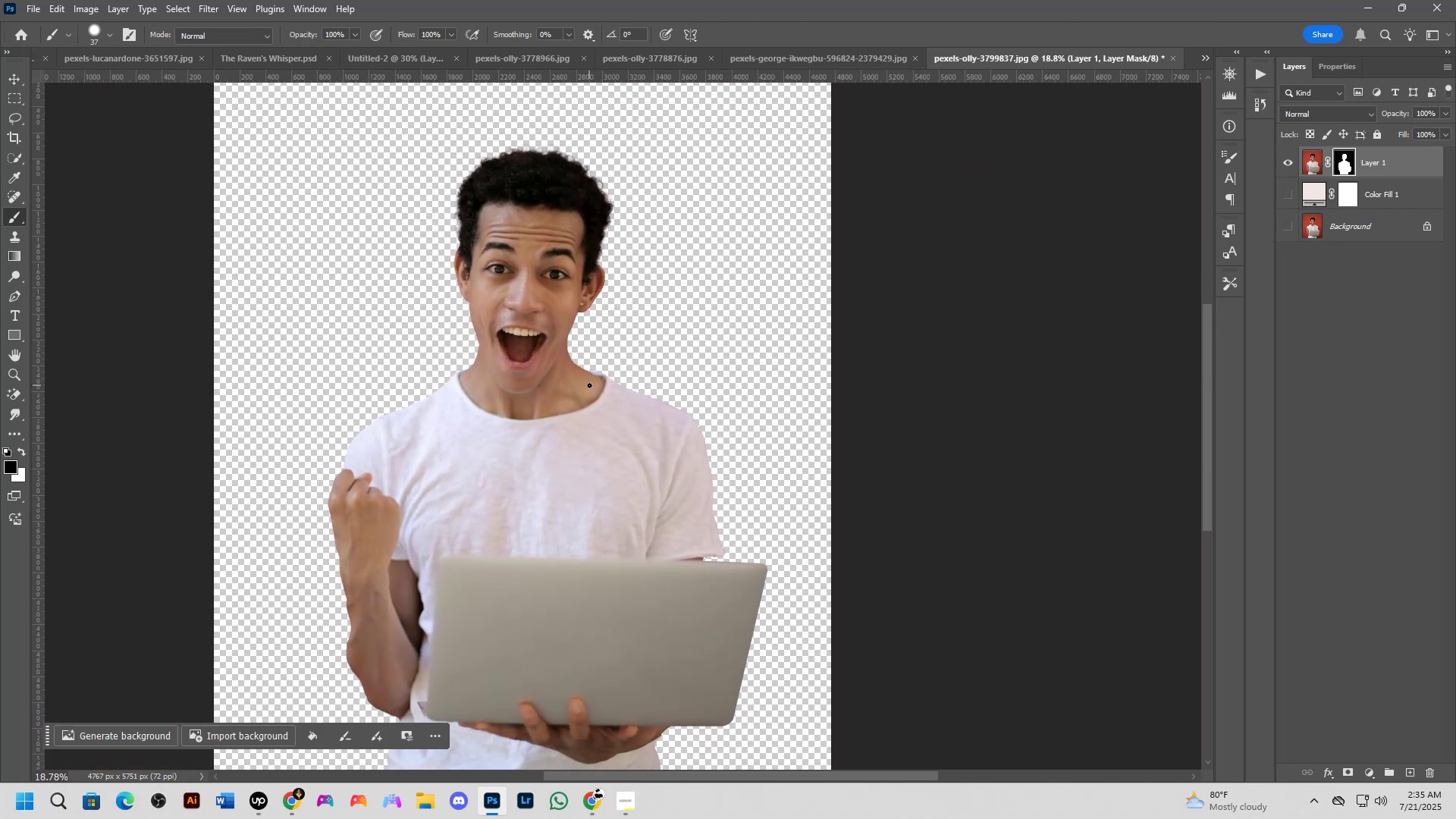 
key(Control+Shift+S)
 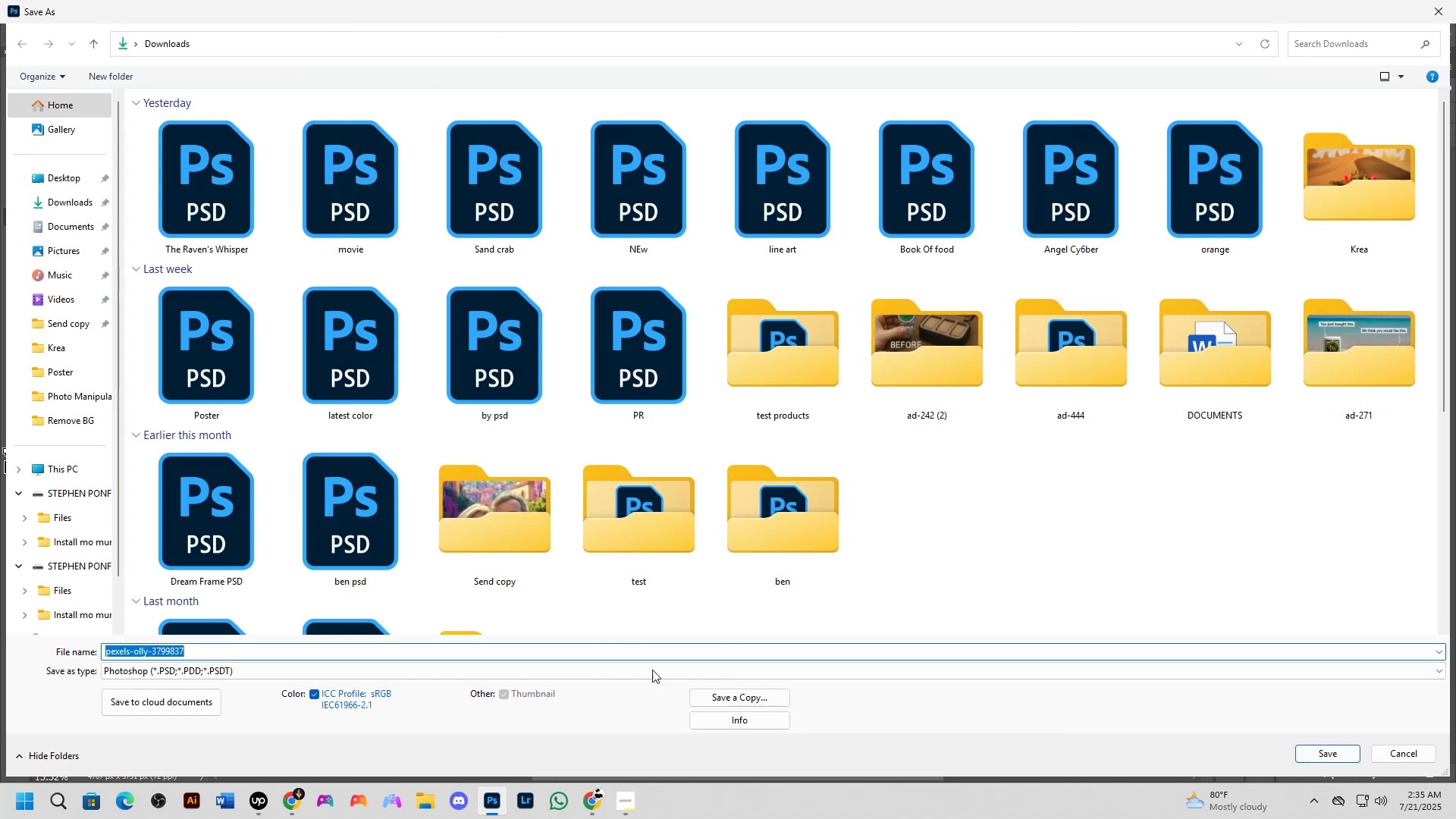 
left_click([726, 699])
 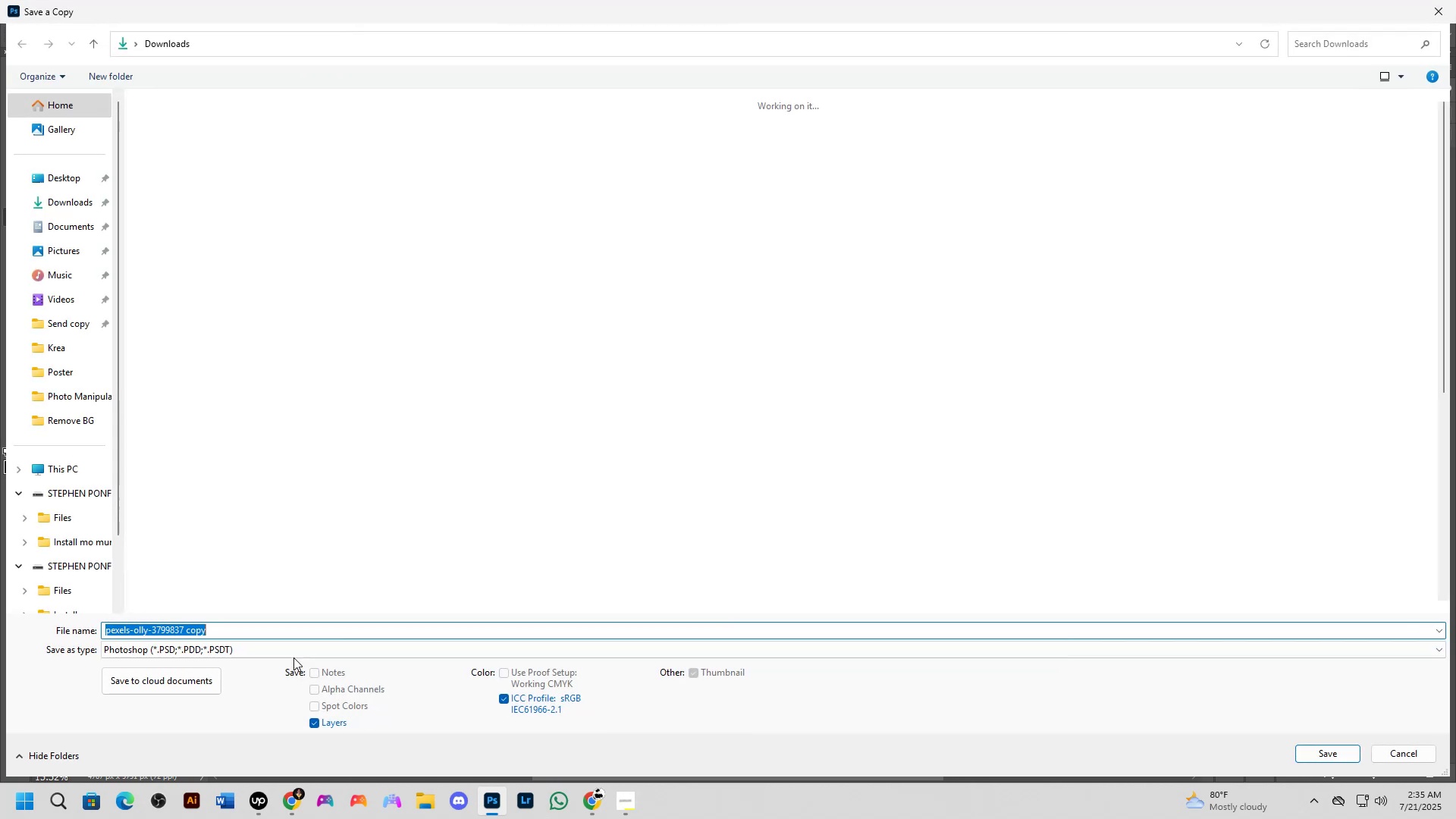 
left_click_drag(start_coordinate=[287, 516], to_coordinate=[303, 570])
 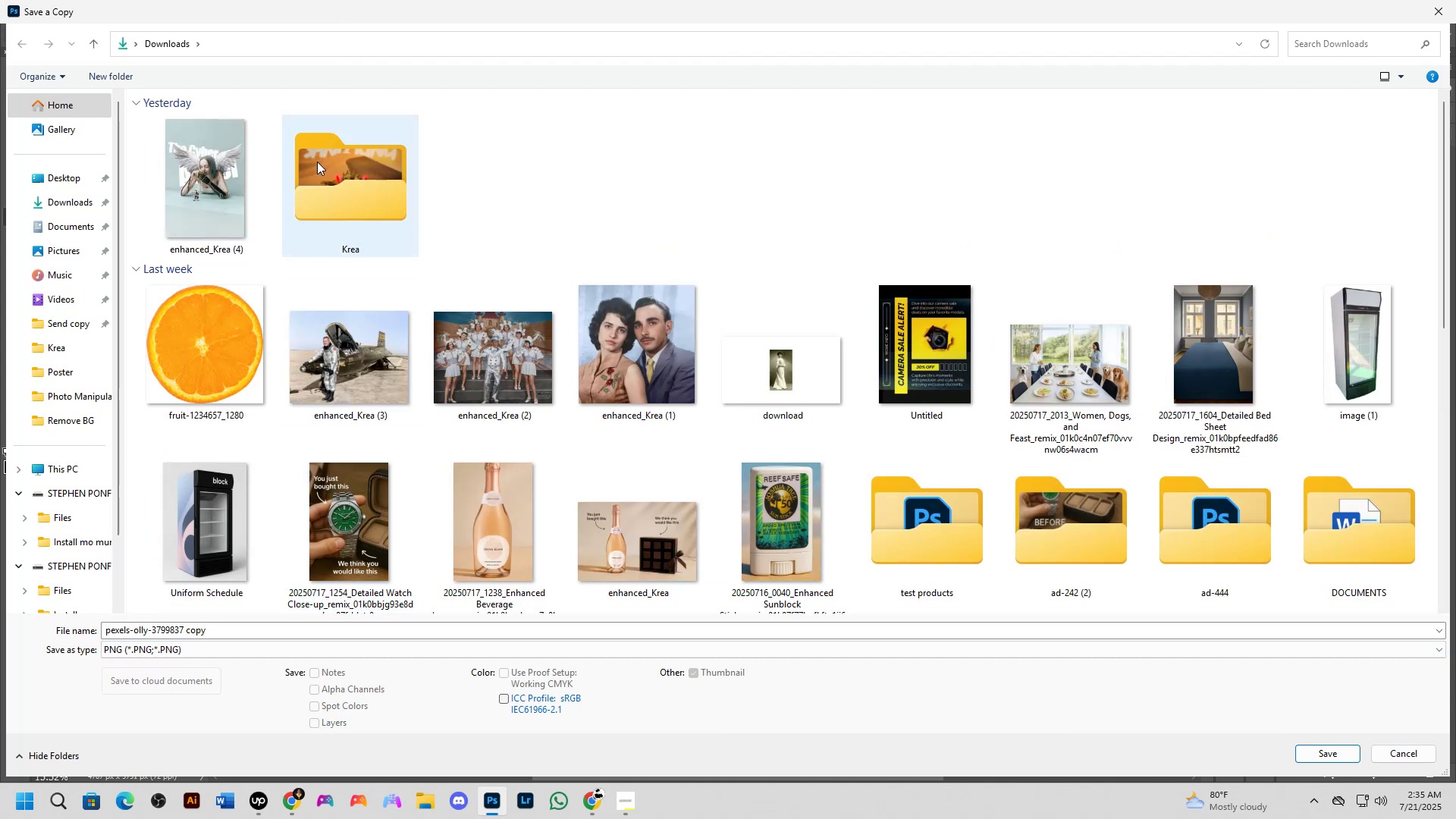 
double_click([330, 190])
 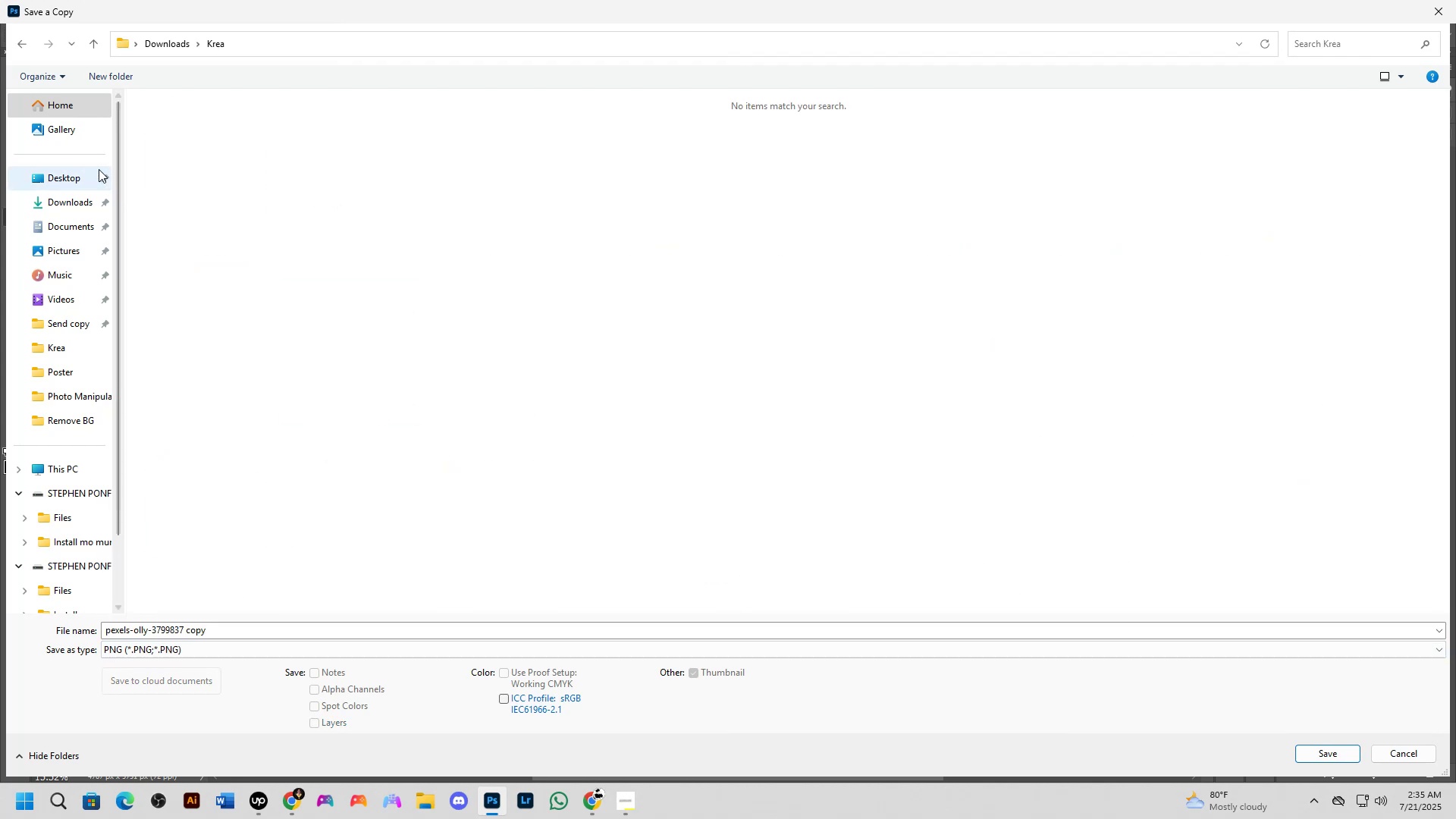 
left_click([81, 171])
 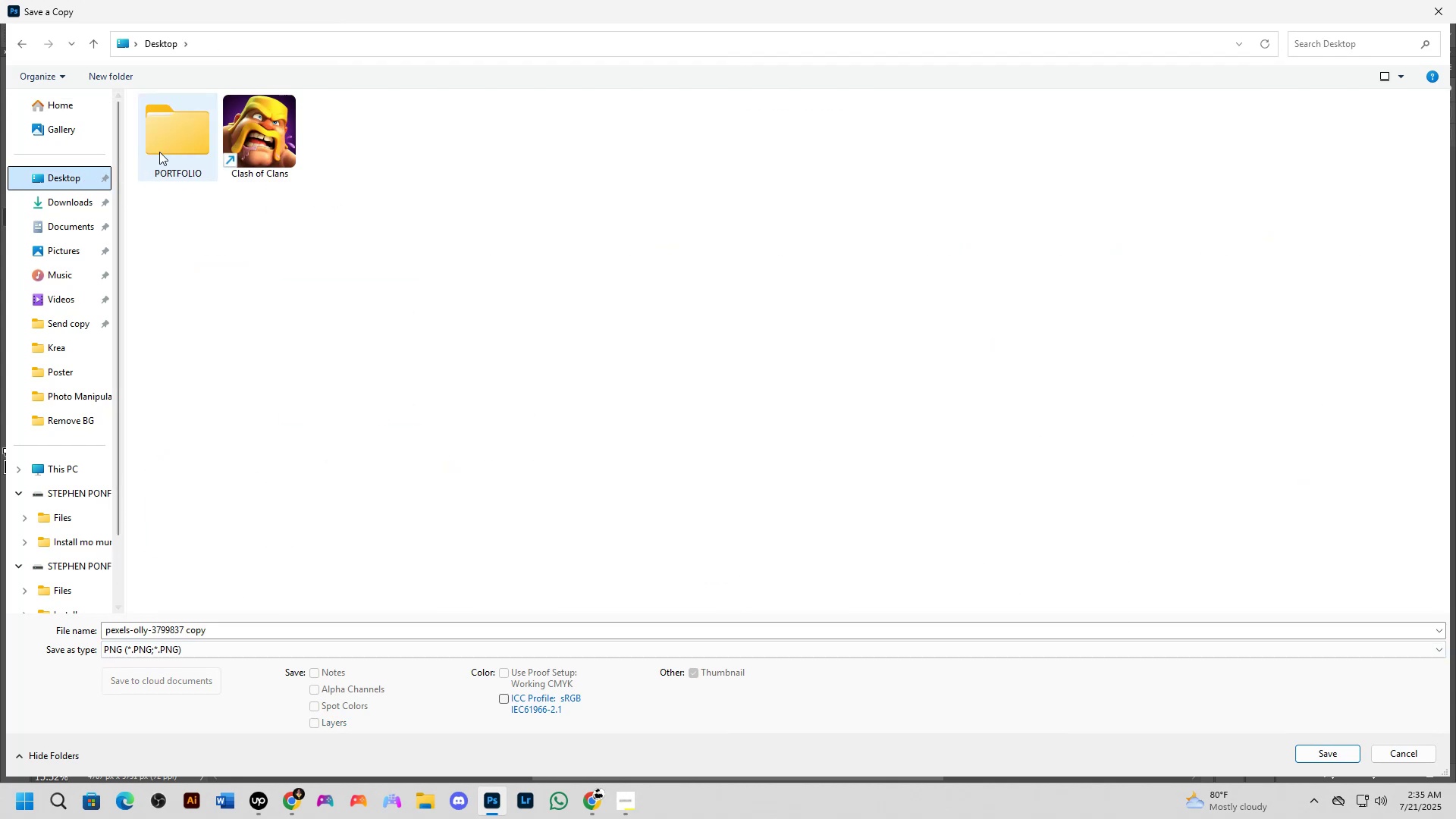 
double_click([159, 152])
 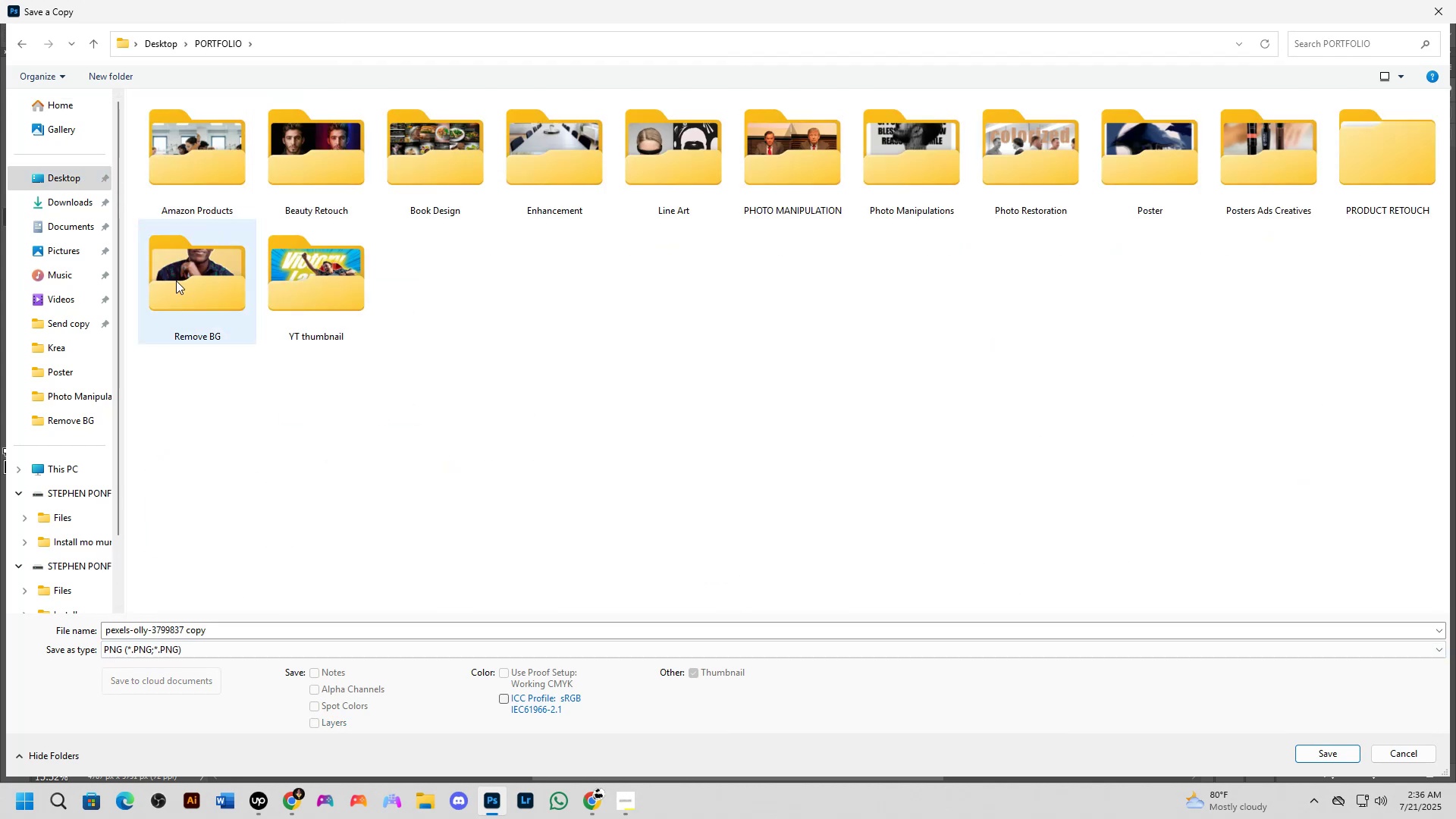 
left_click([176, 281])
 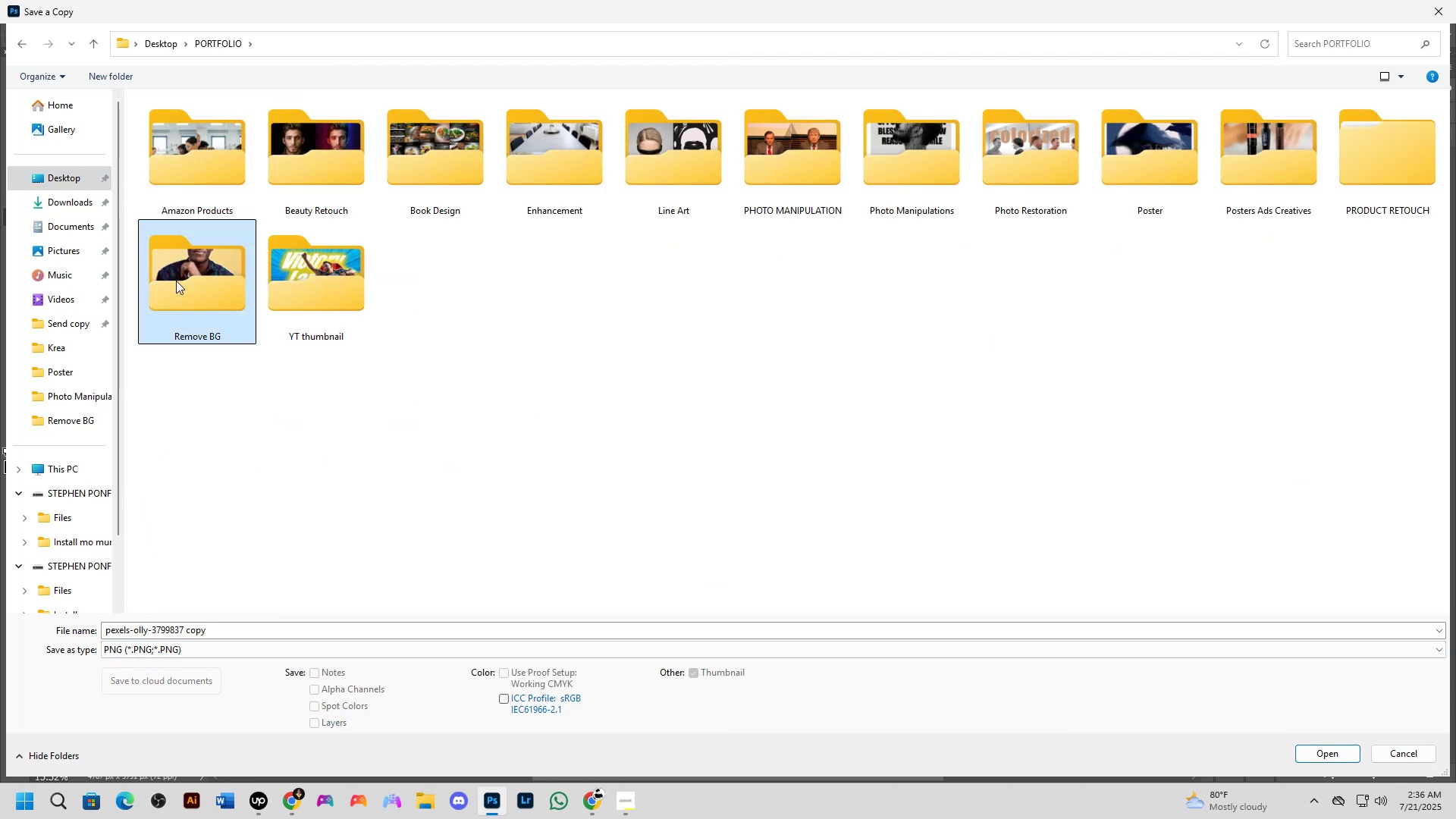 
double_click([176, 280])
 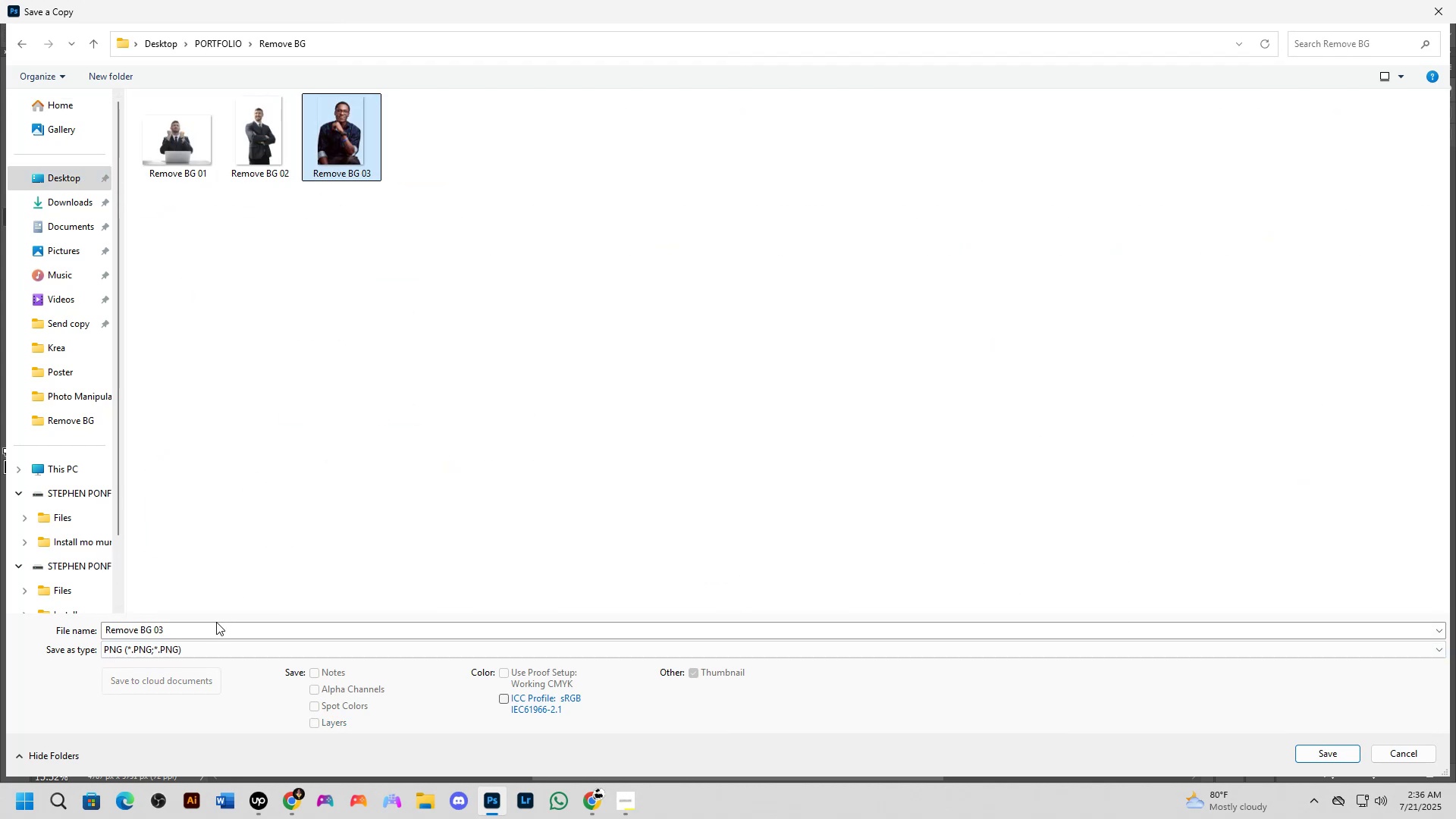 
double_click([207, 629])
 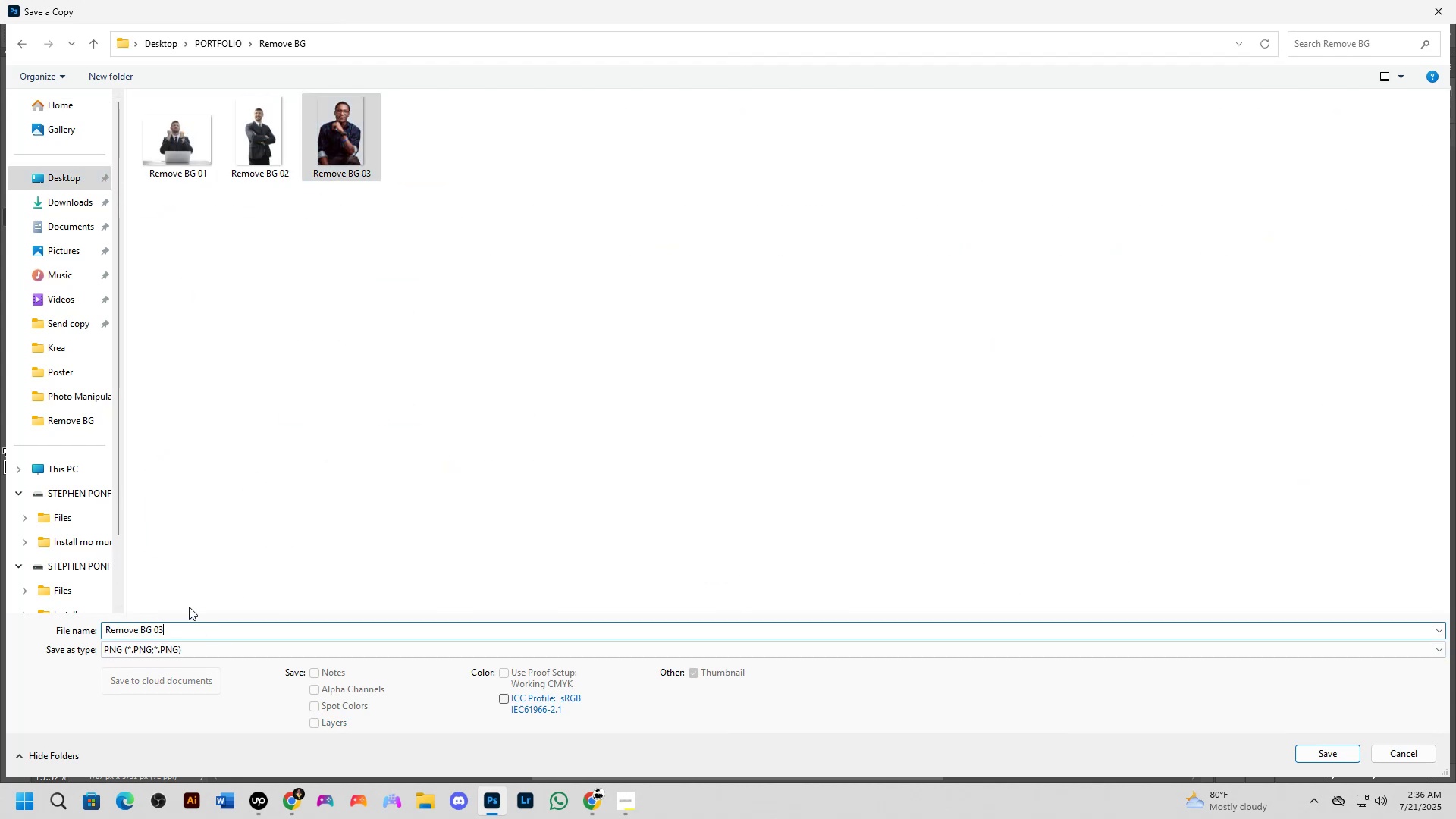 
key(Backspace)
 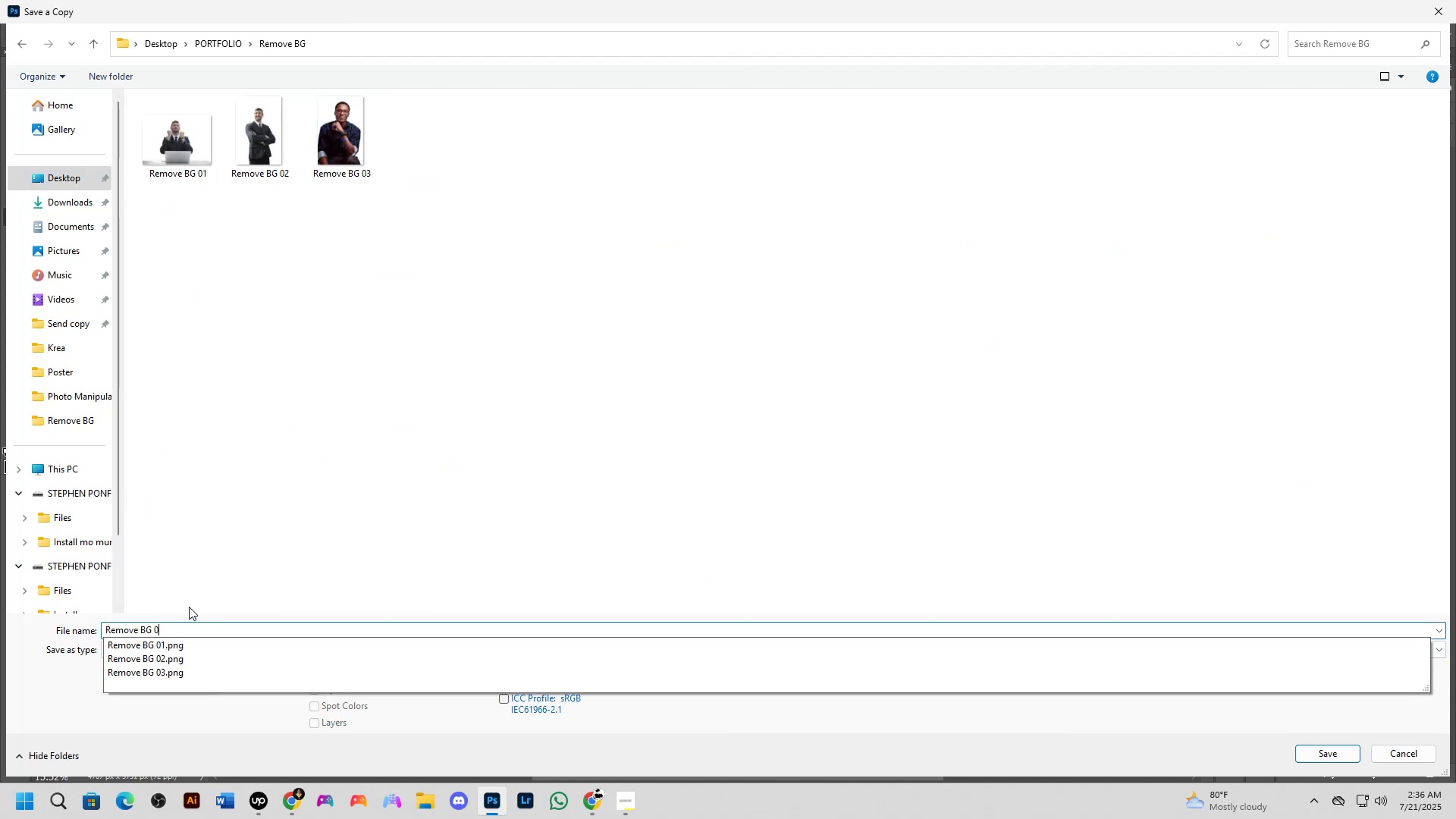 
key(Numpad4)
 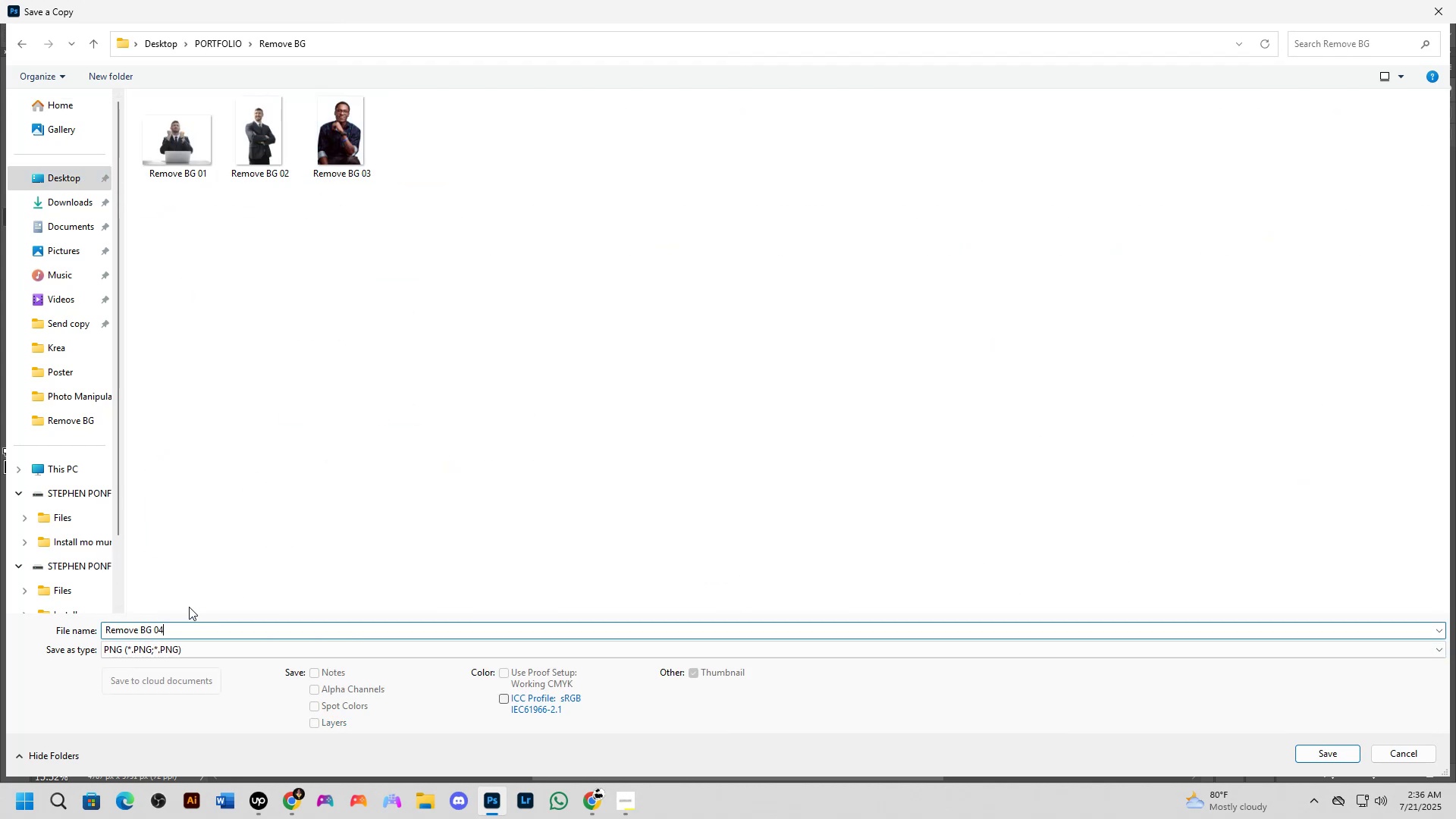 
key(NumpadEnter)
 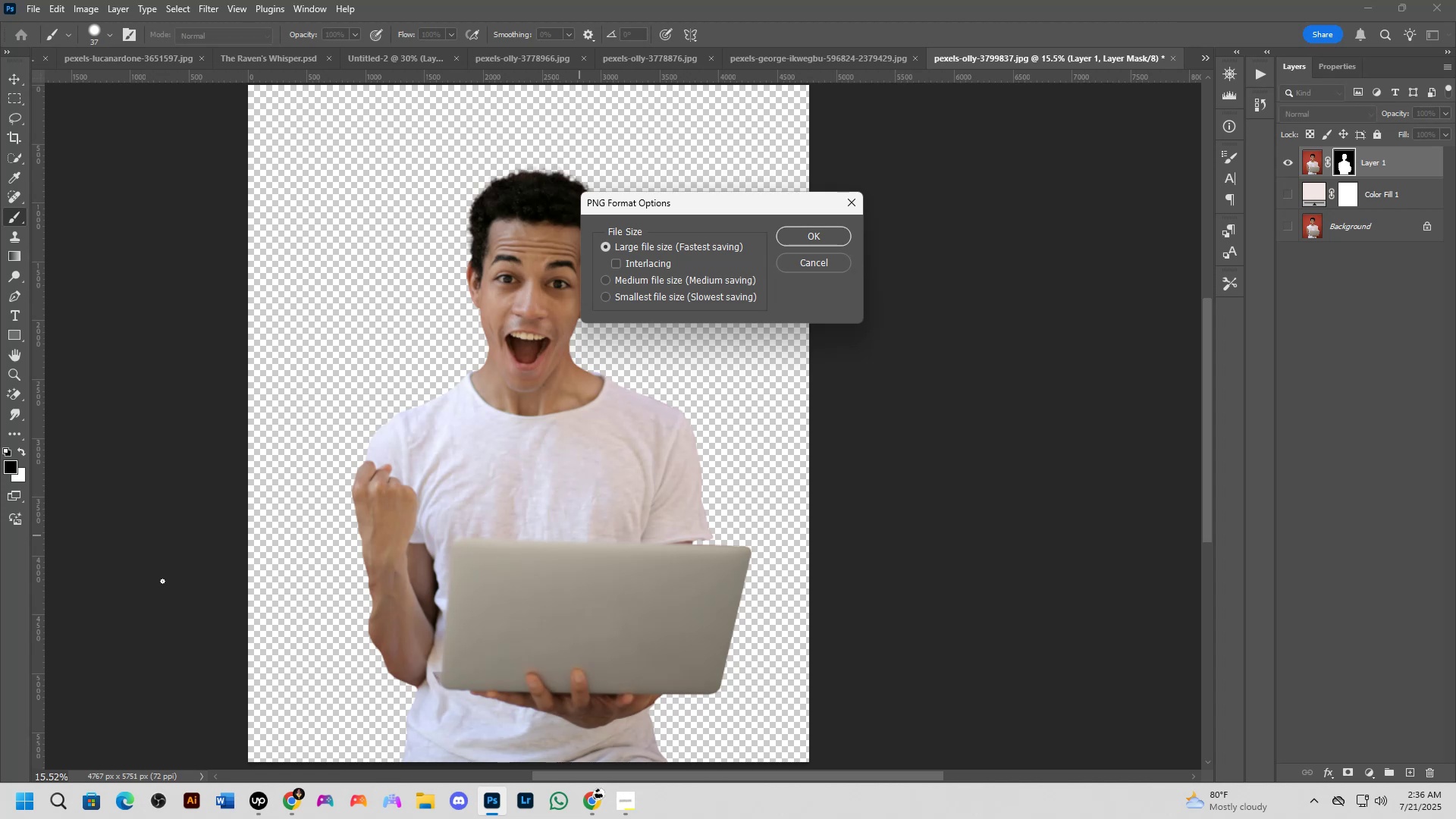 
wait(29.7)
 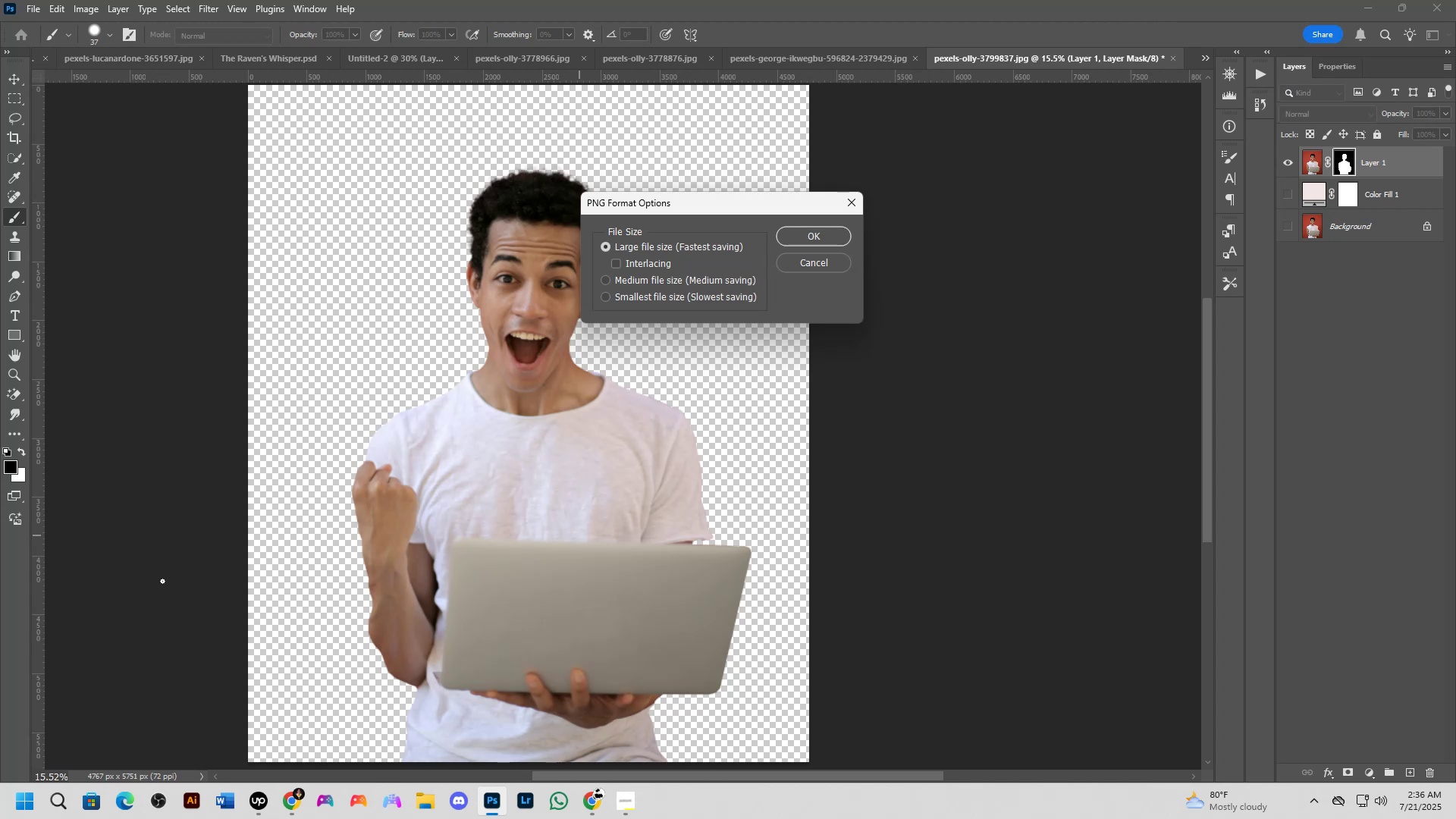 
left_click([824, 236])
 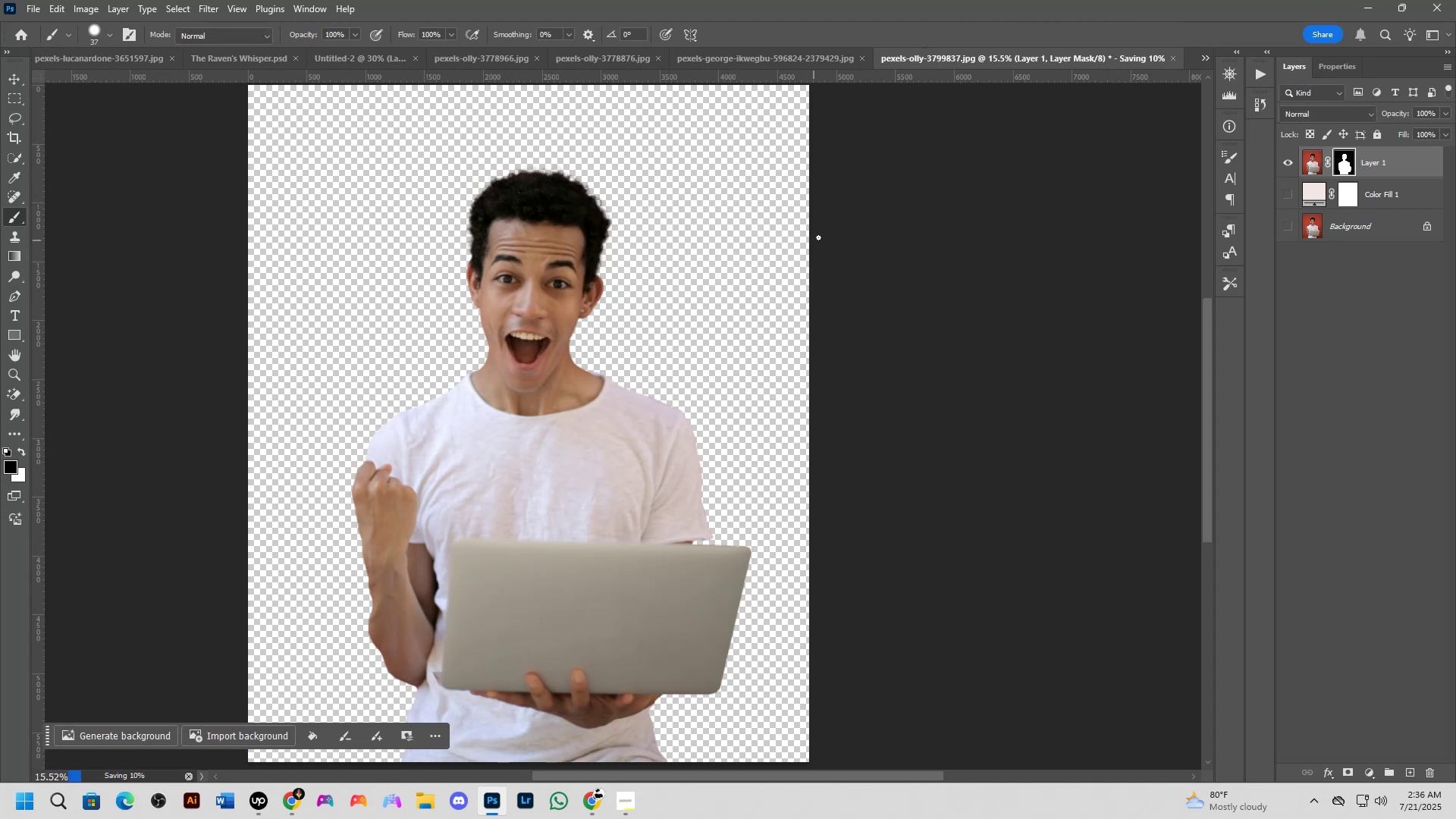 
scroll: coordinate [640, 411], scroll_direction: down, amount: 3.0
 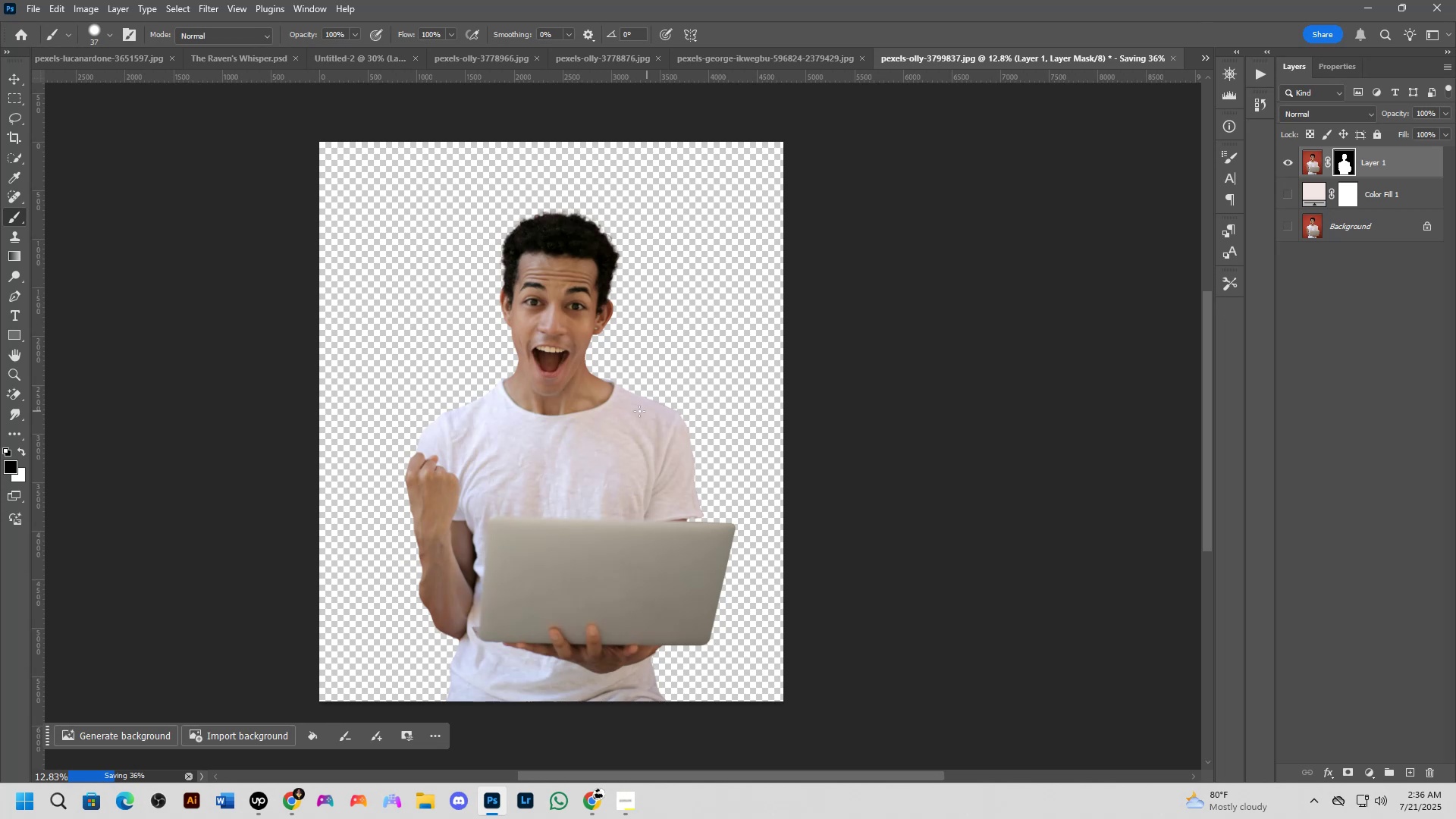 
hold_key(key=Space, duration=0.46)
 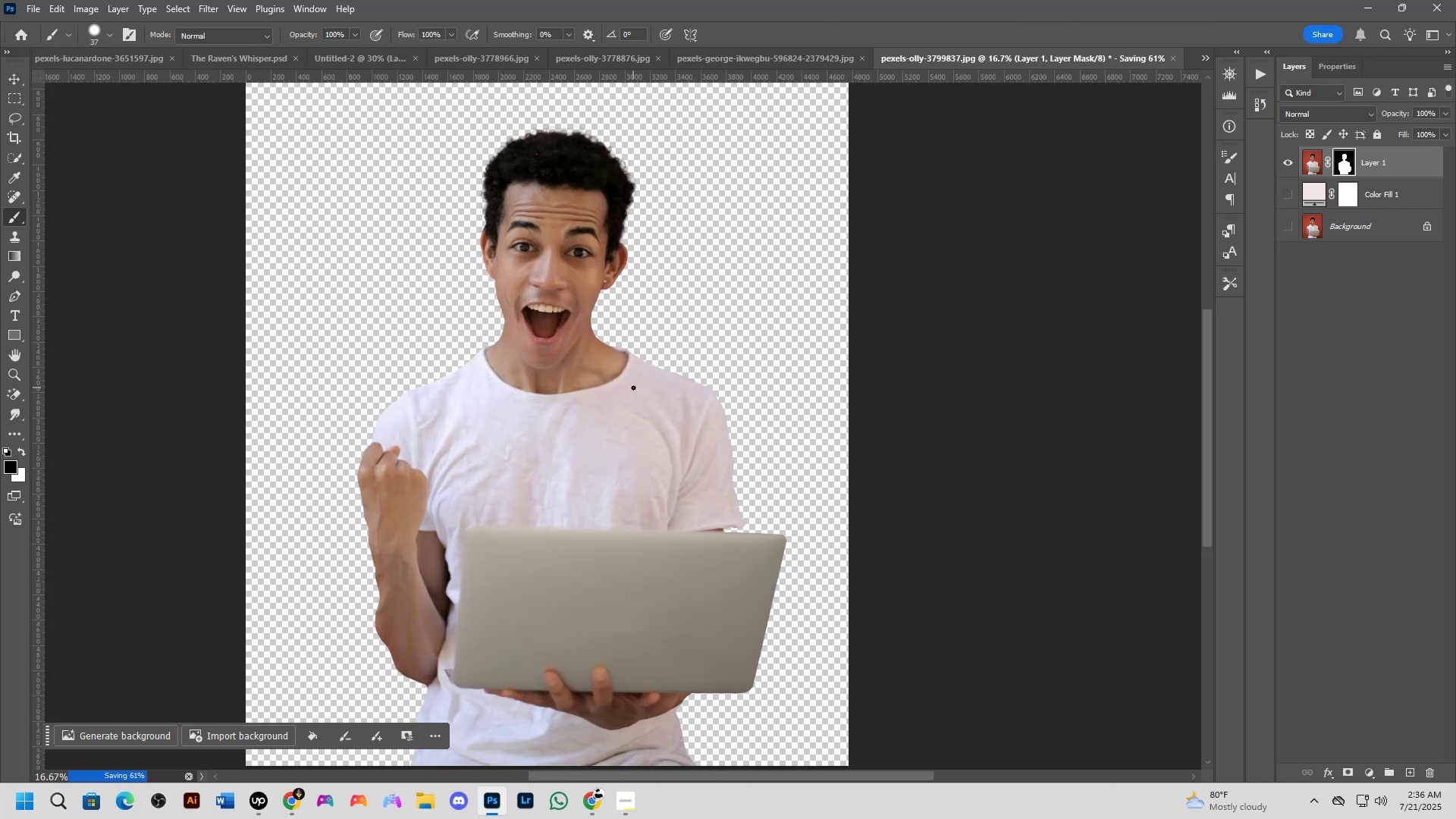 
left_click_drag(start_coordinate=[636, 416], to_coordinate=[650, 394])
 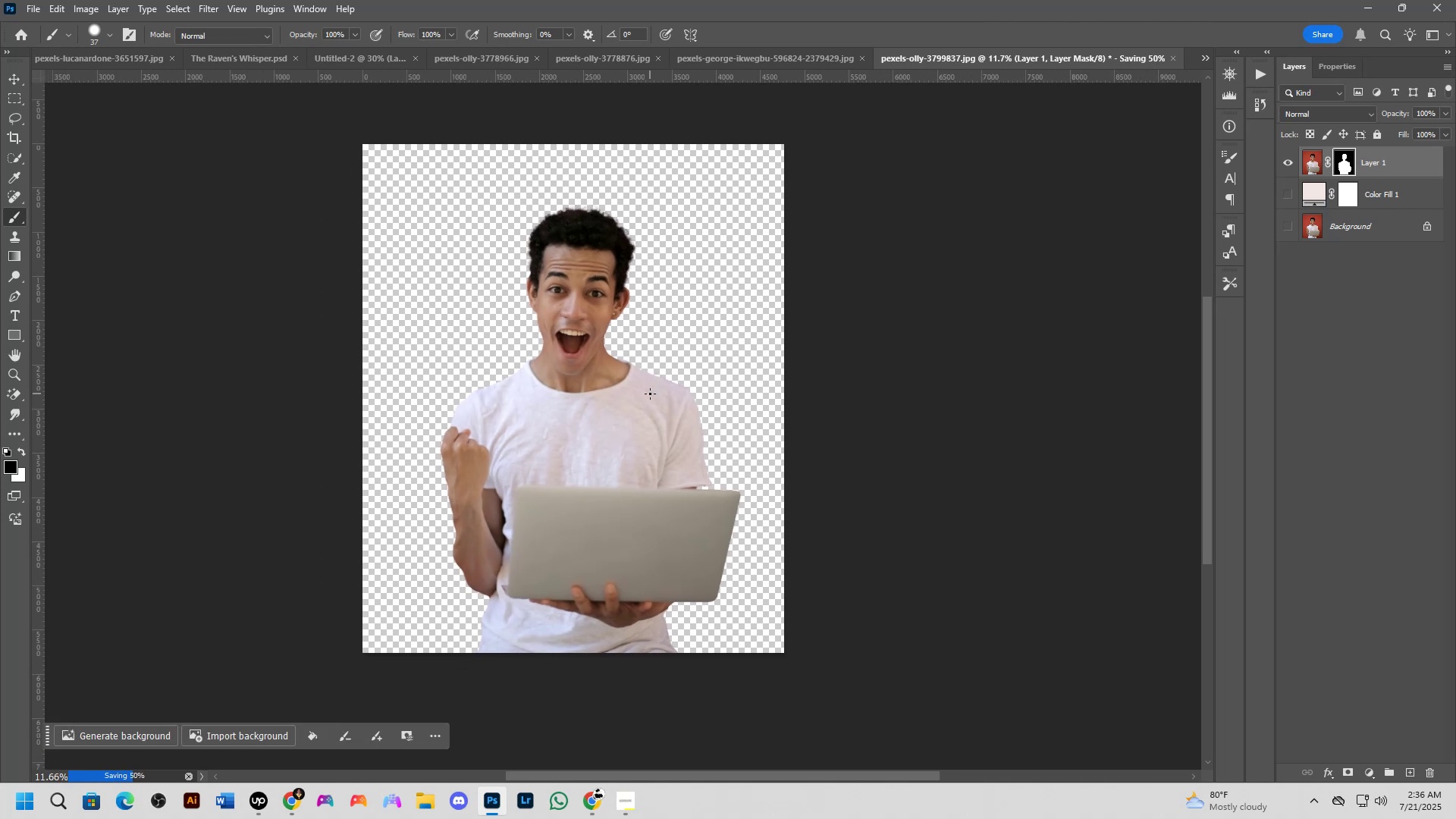 
key(Shift+ShiftLeft)
 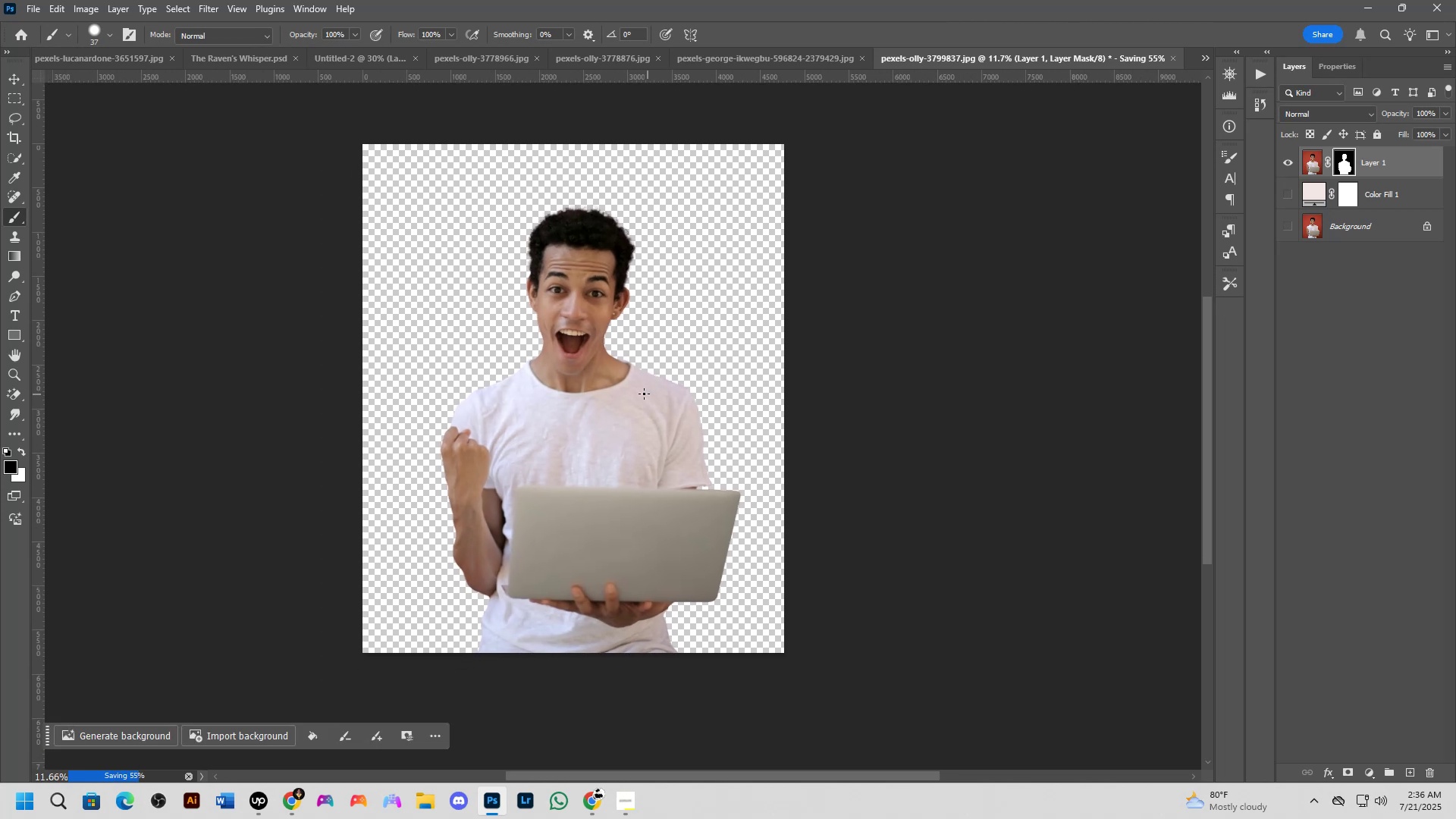 
scroll: coordinate [633, 388], scroll_direction: up, amount: 2.0
 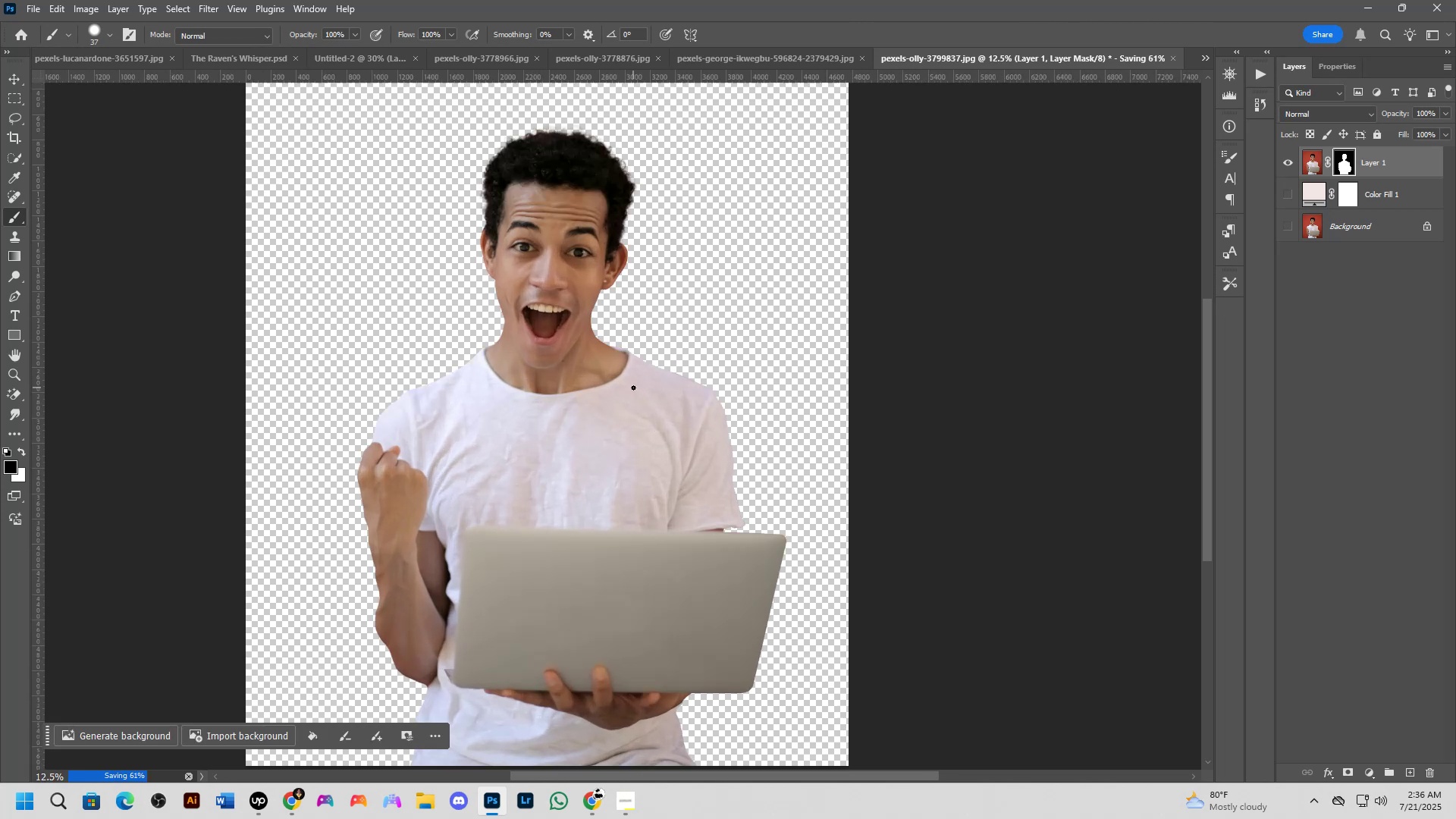 
key(Shift+ShiftLeft)
 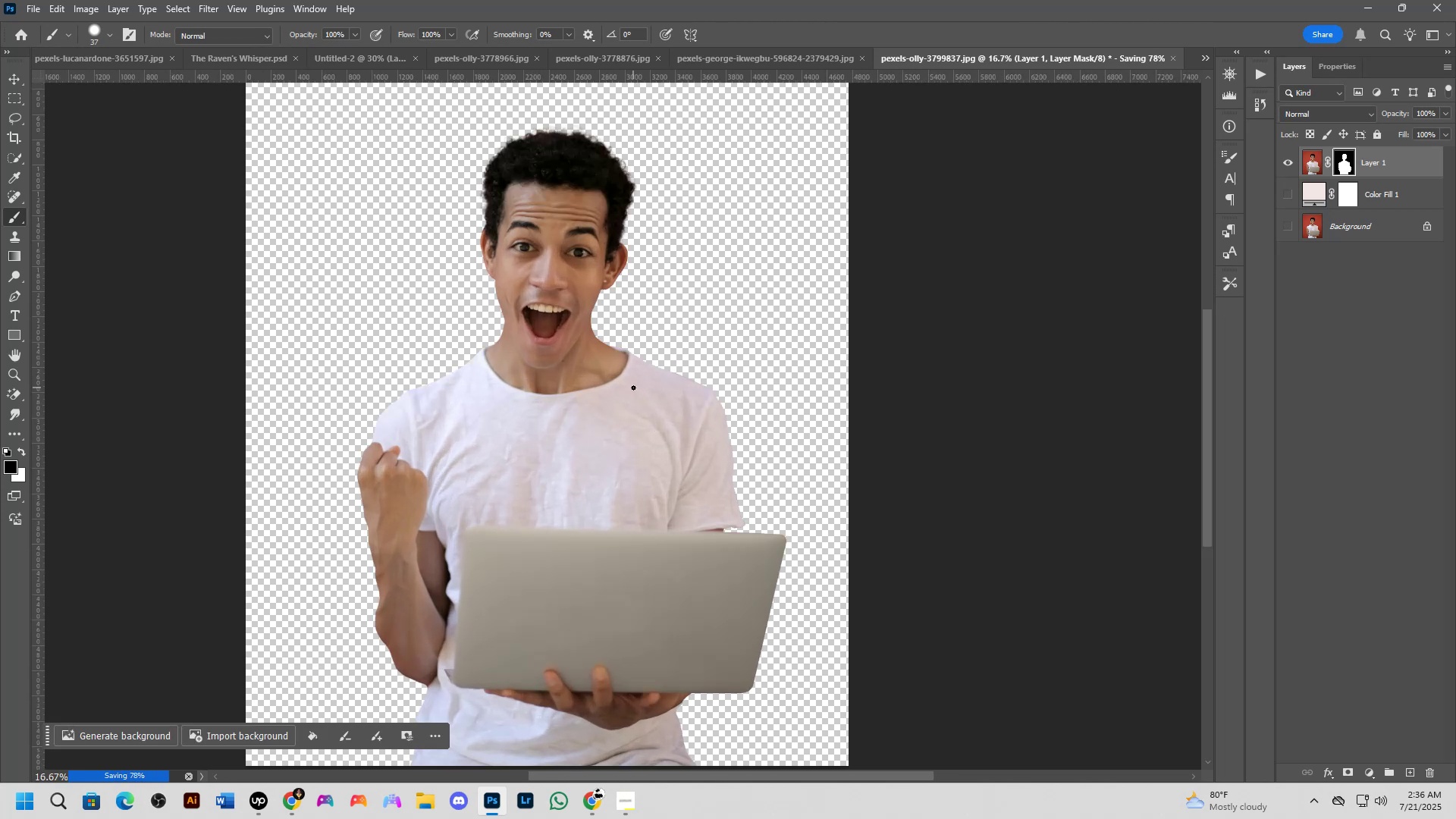 
scroll: coordinate [633, 388], scroll_direction: down, amount: 2.0
 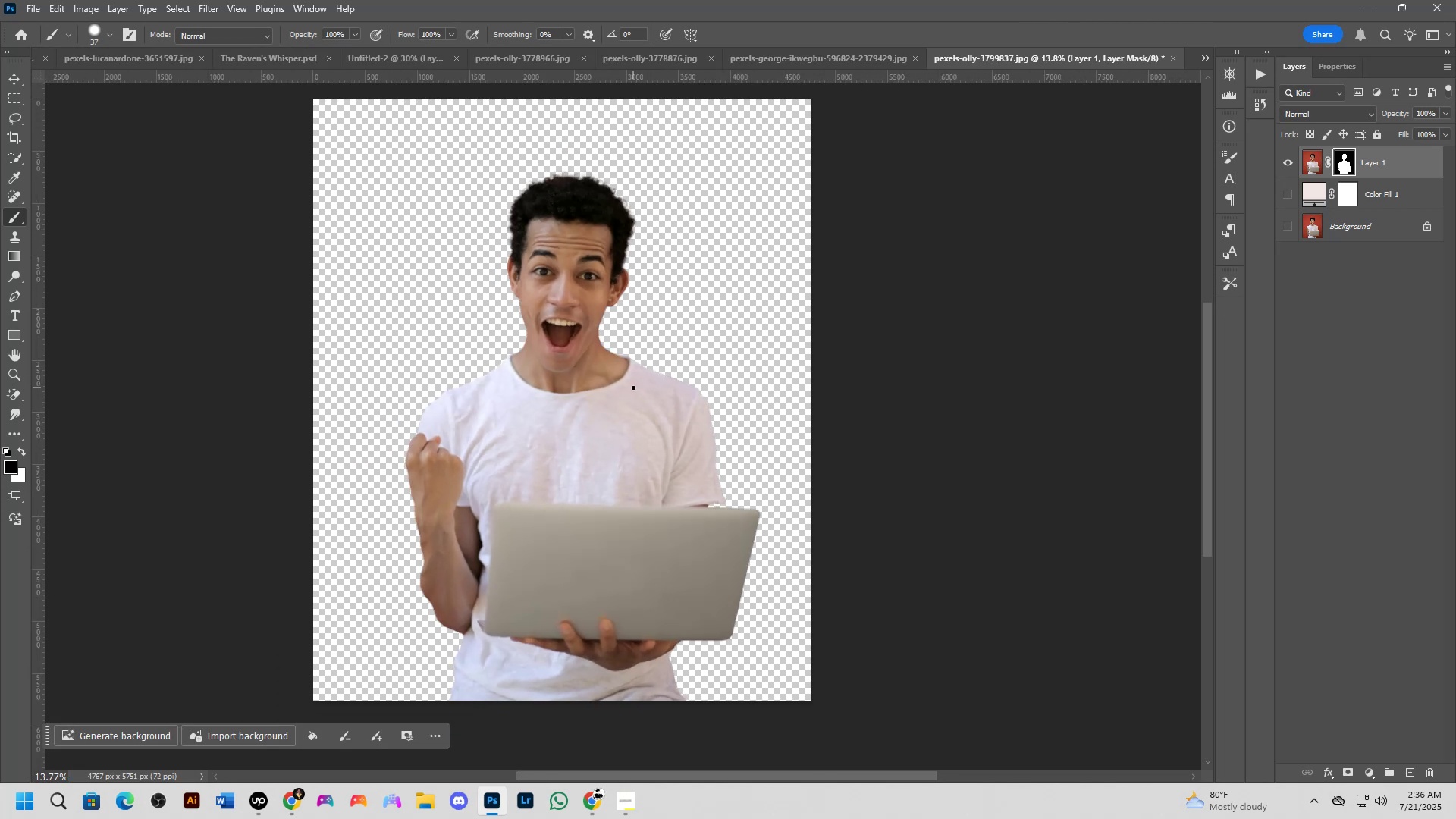 
hold_key(key=Space, duration=1.38)
 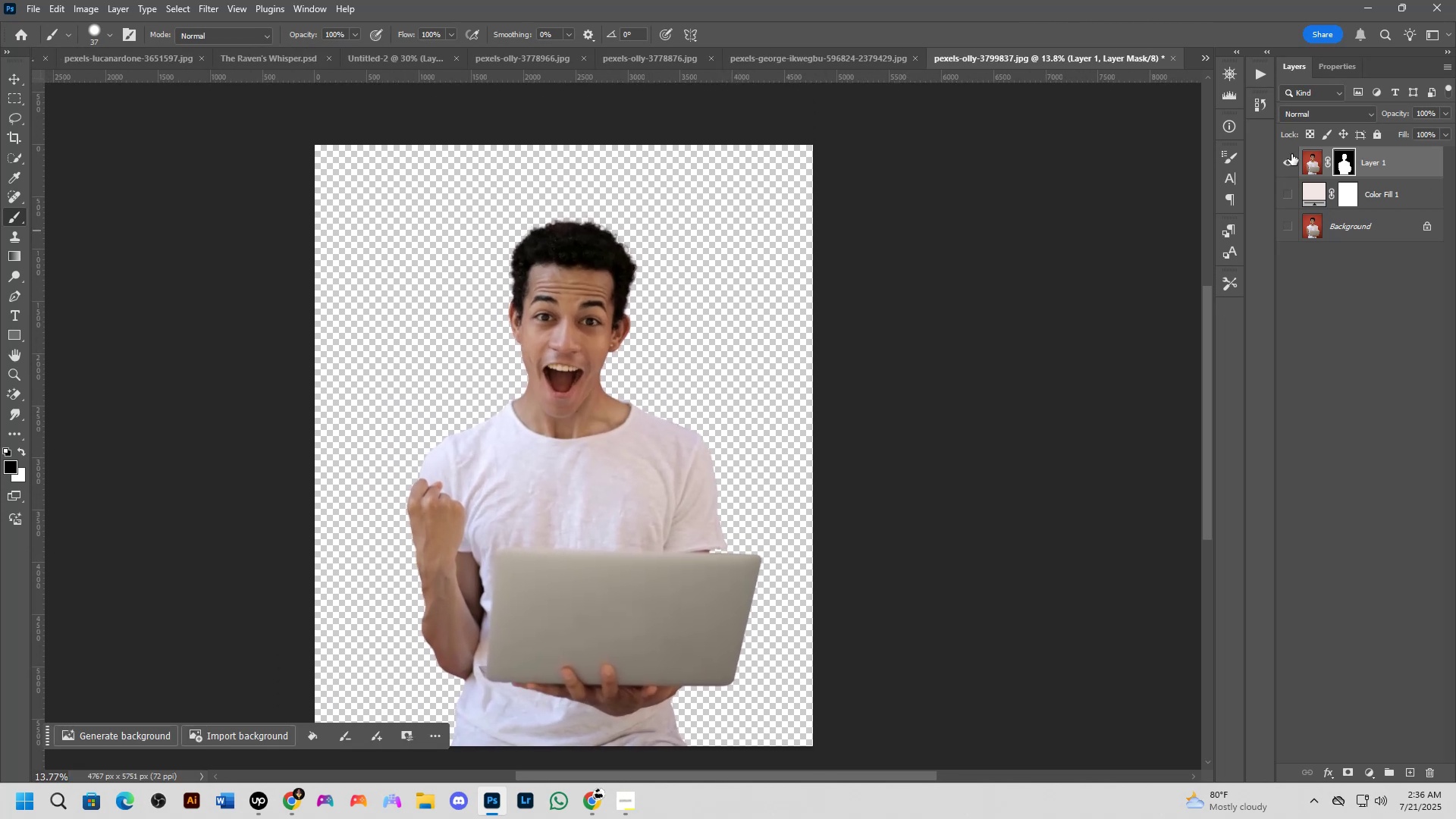 
left_click_drag(start_coordinate=[633, 352], to_coordinate=[635, 397])
 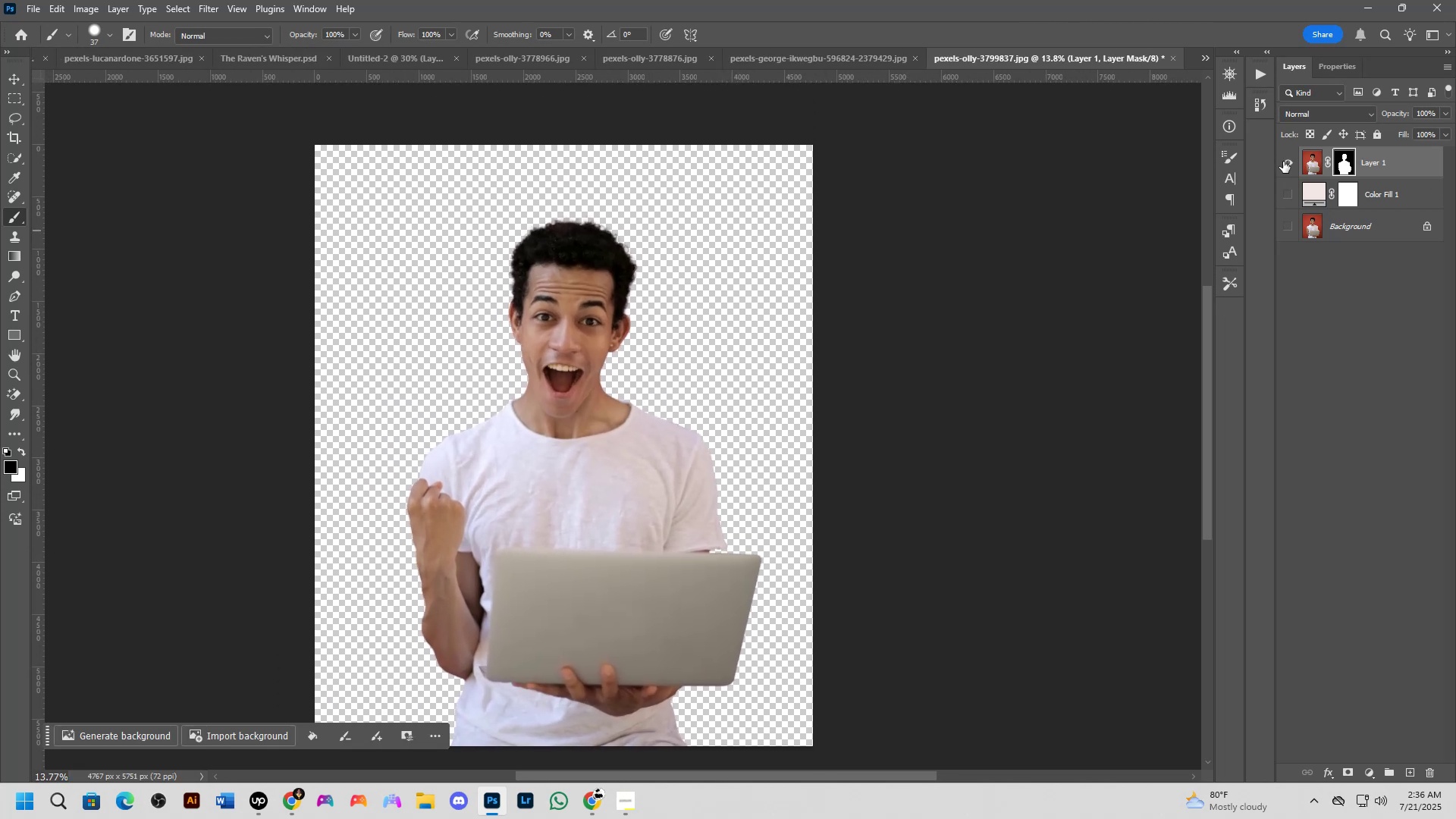 
double_click([1283, 162])
 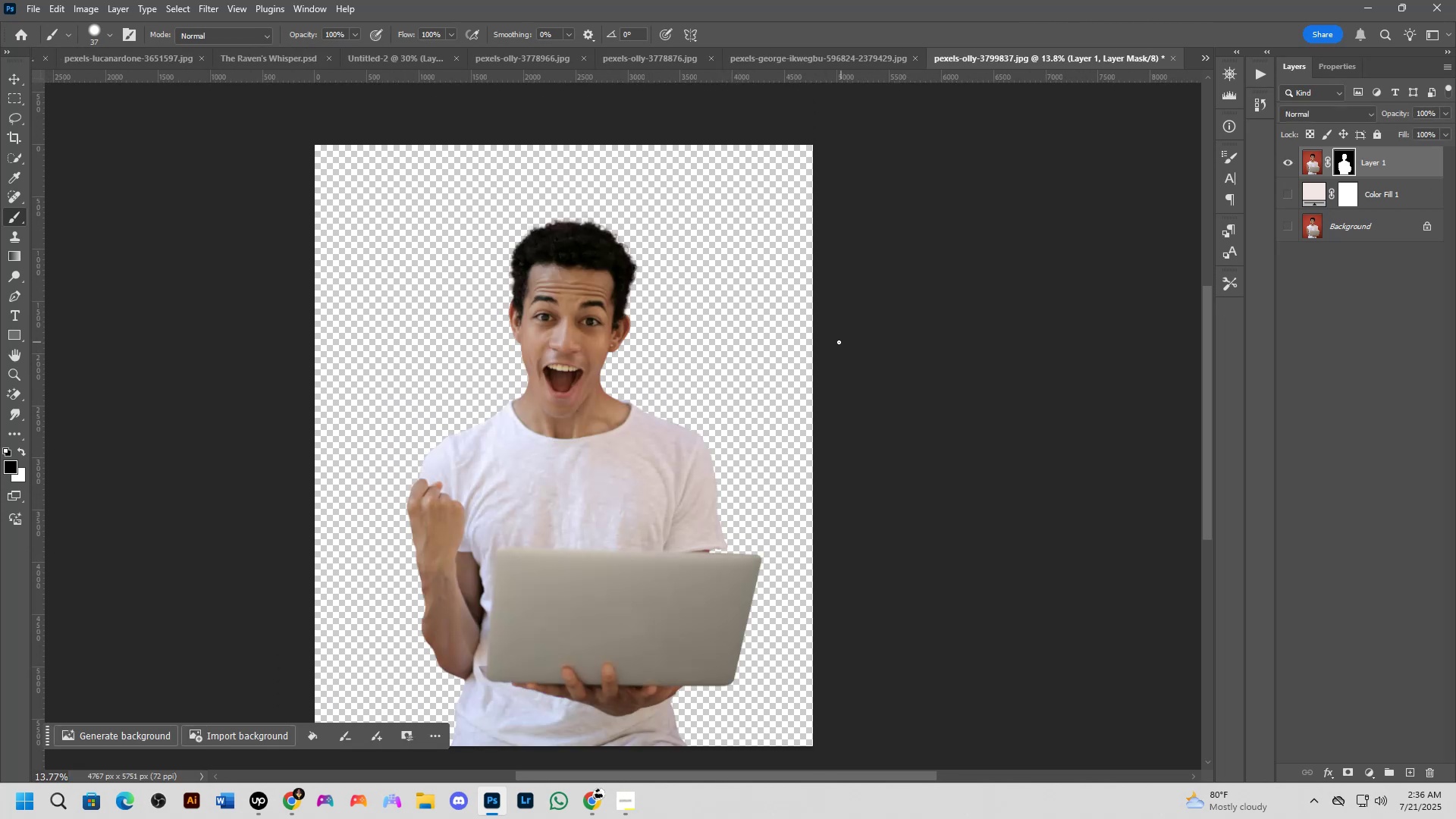 
key(Alt+Tab)
 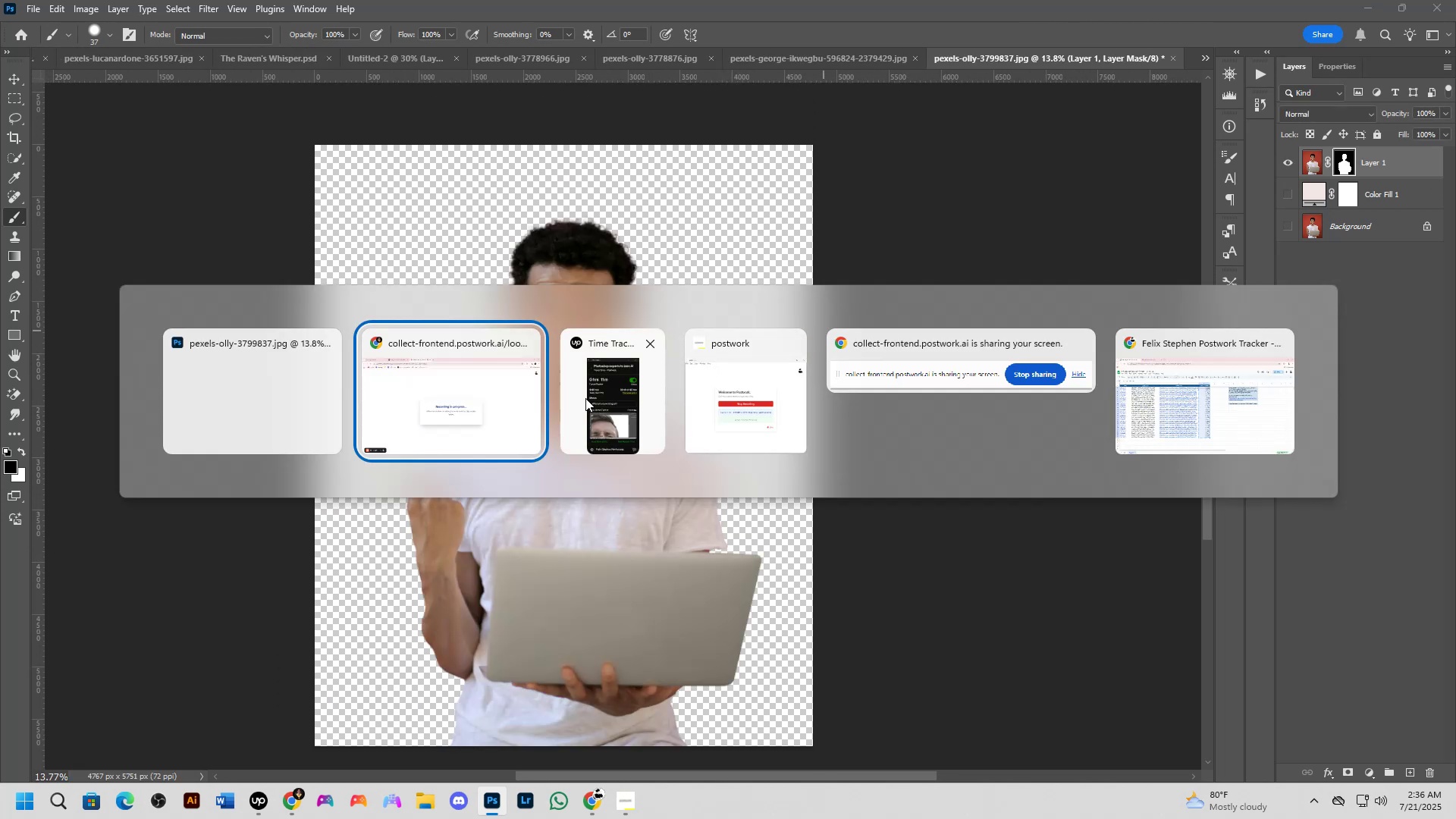 
left_click([513, 396])
 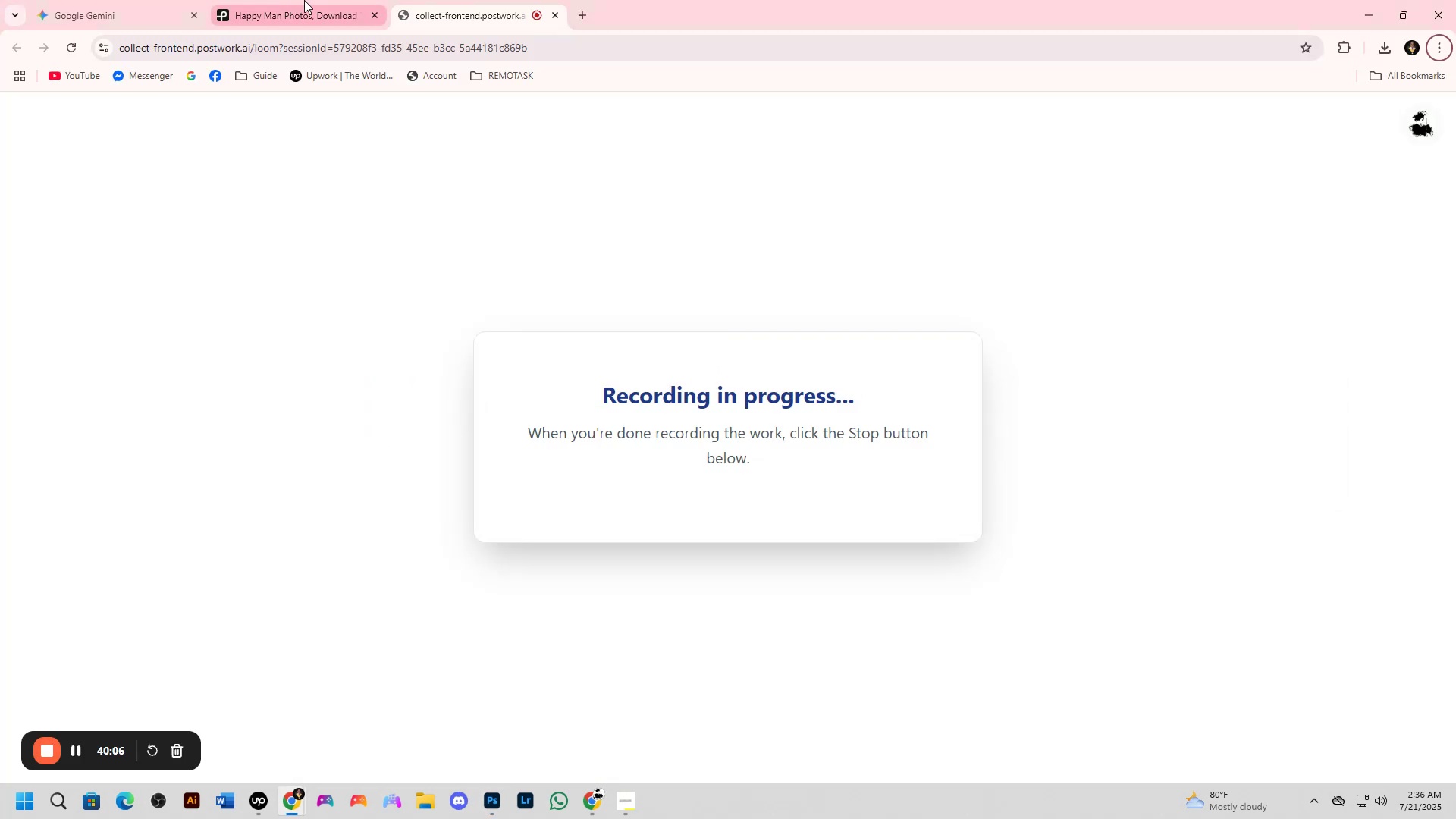 
left_click([312, 0])
 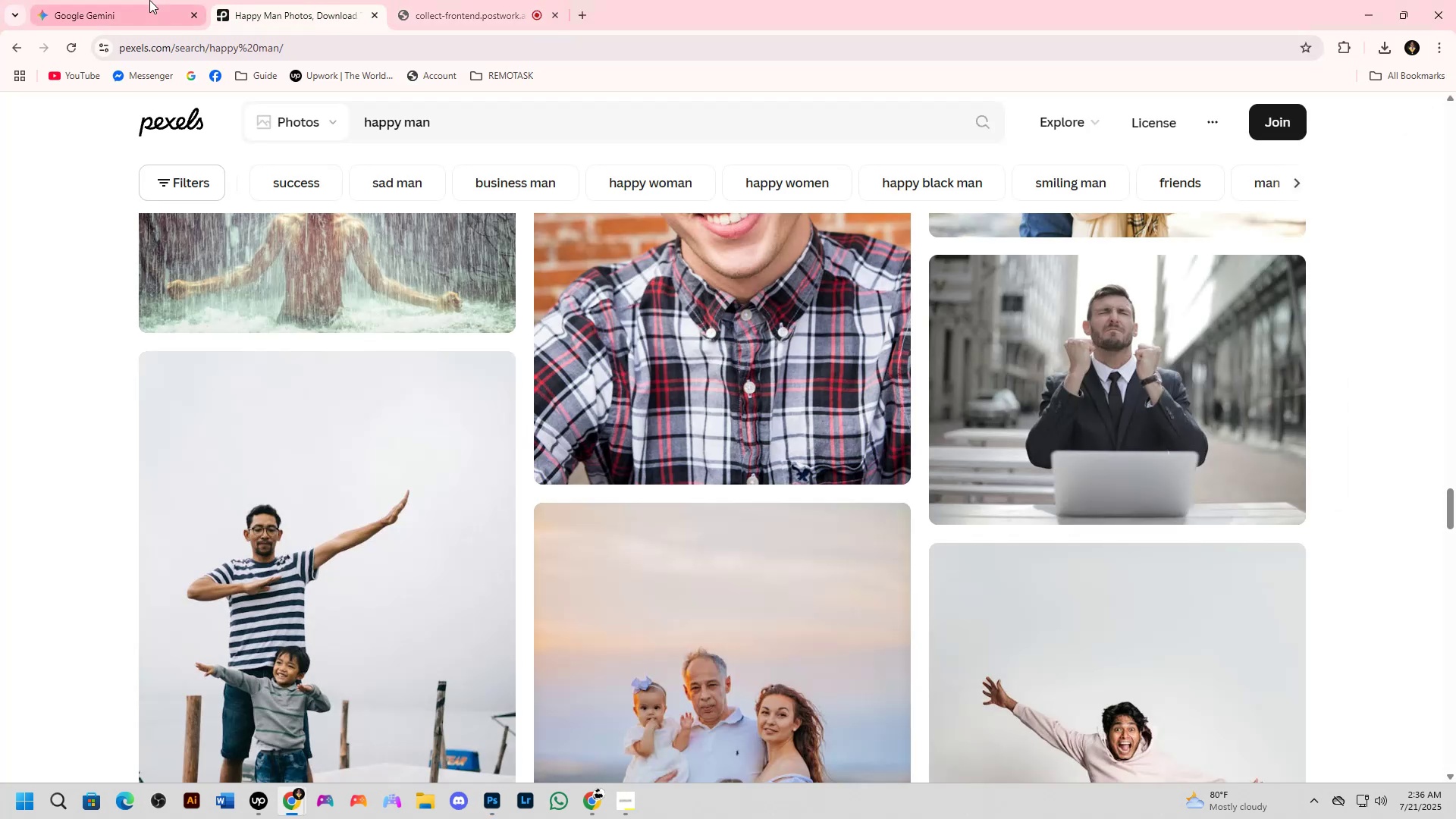 
left_click([127, 0])
 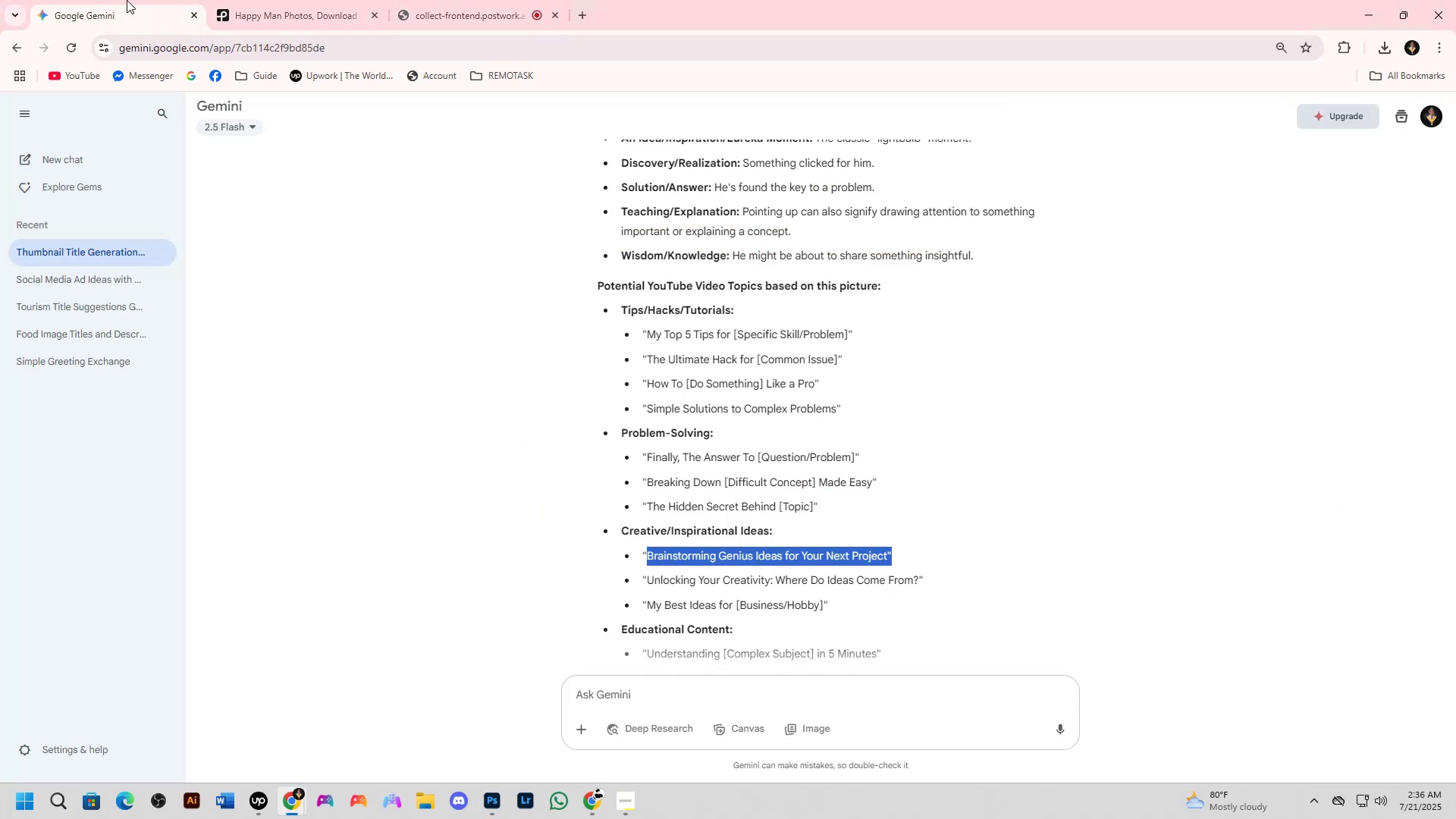 
key(Alt+Tab)
 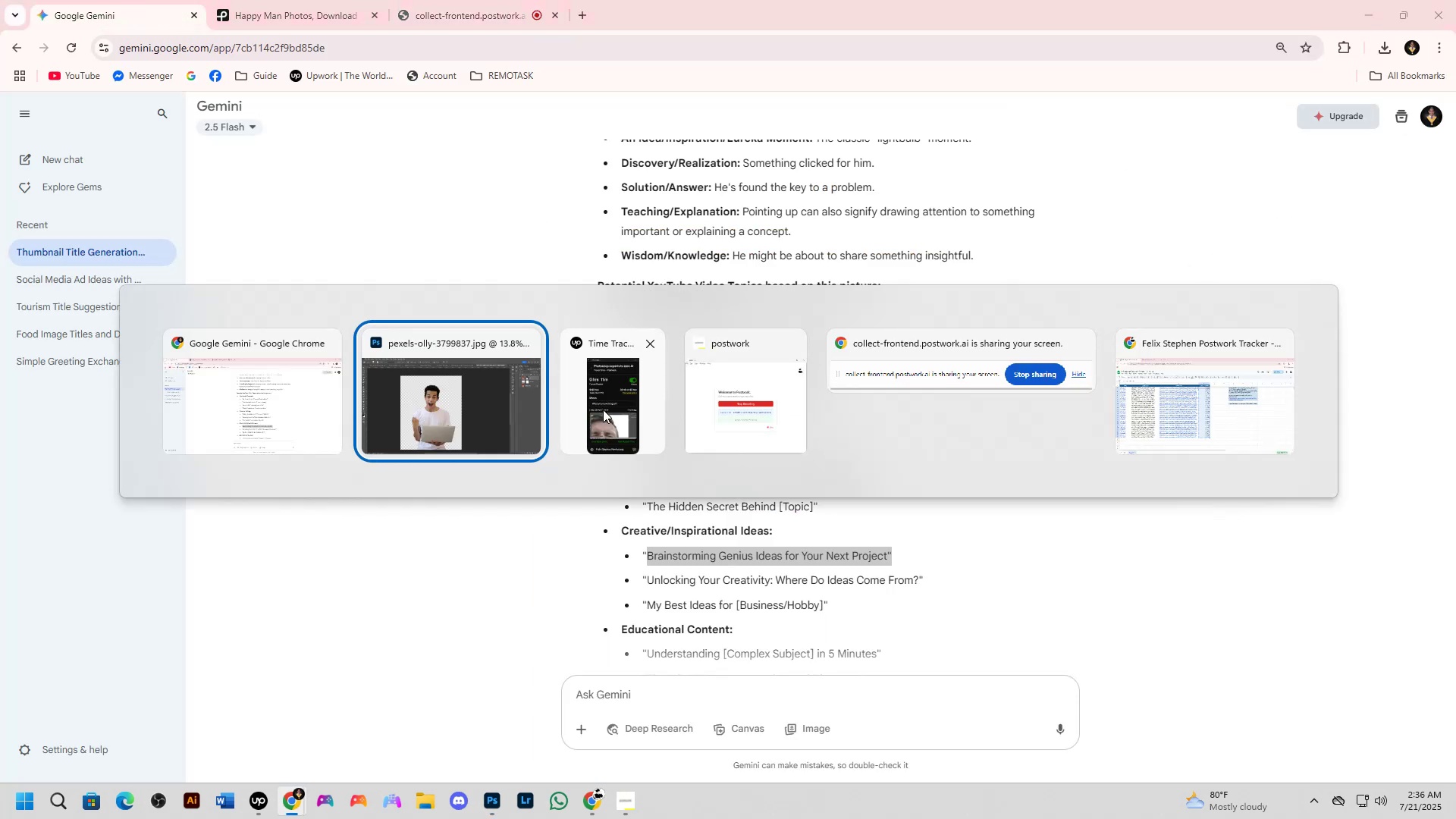 
left_click([603, 410])
 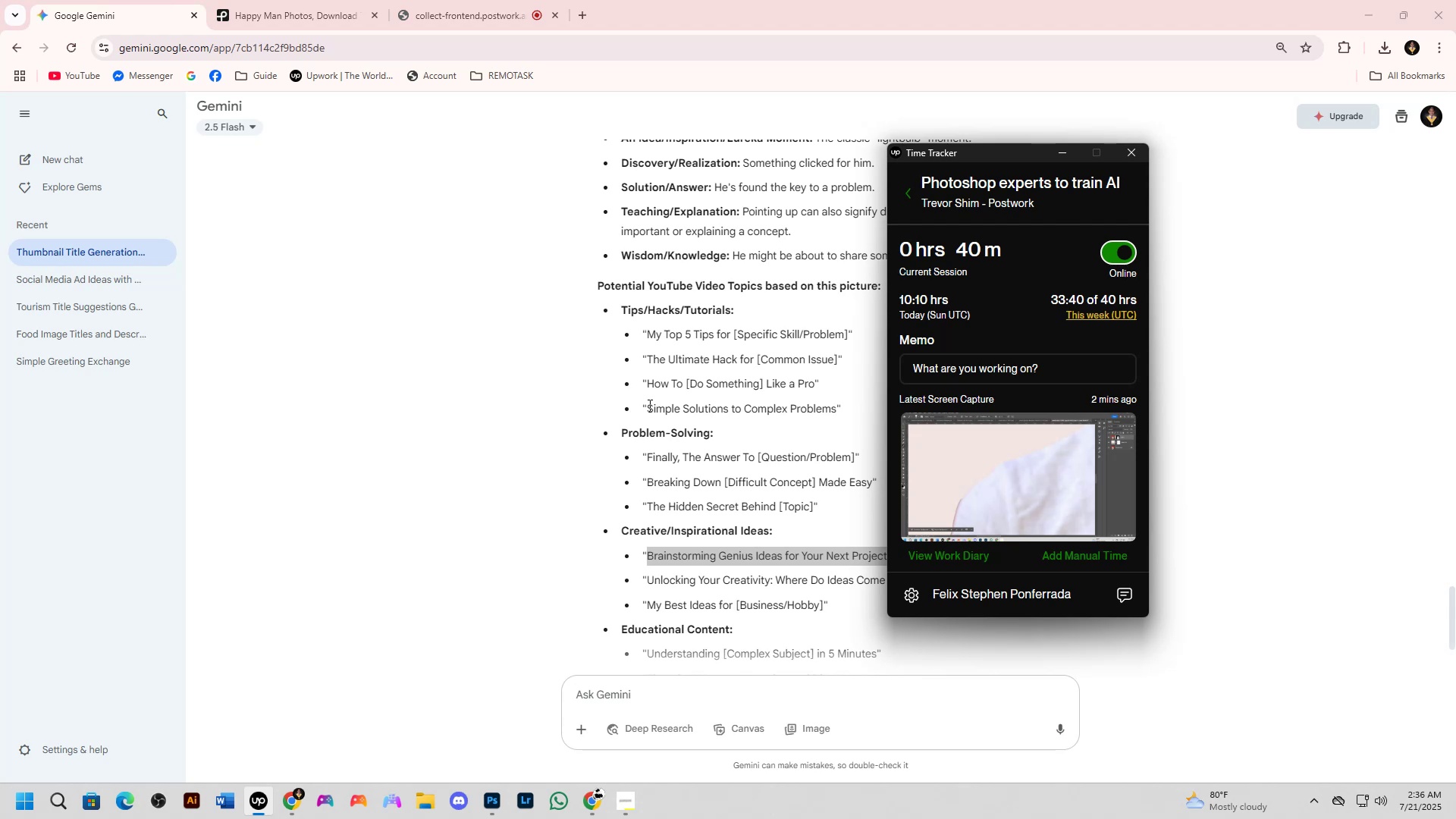 
key(Alt+Tab)
 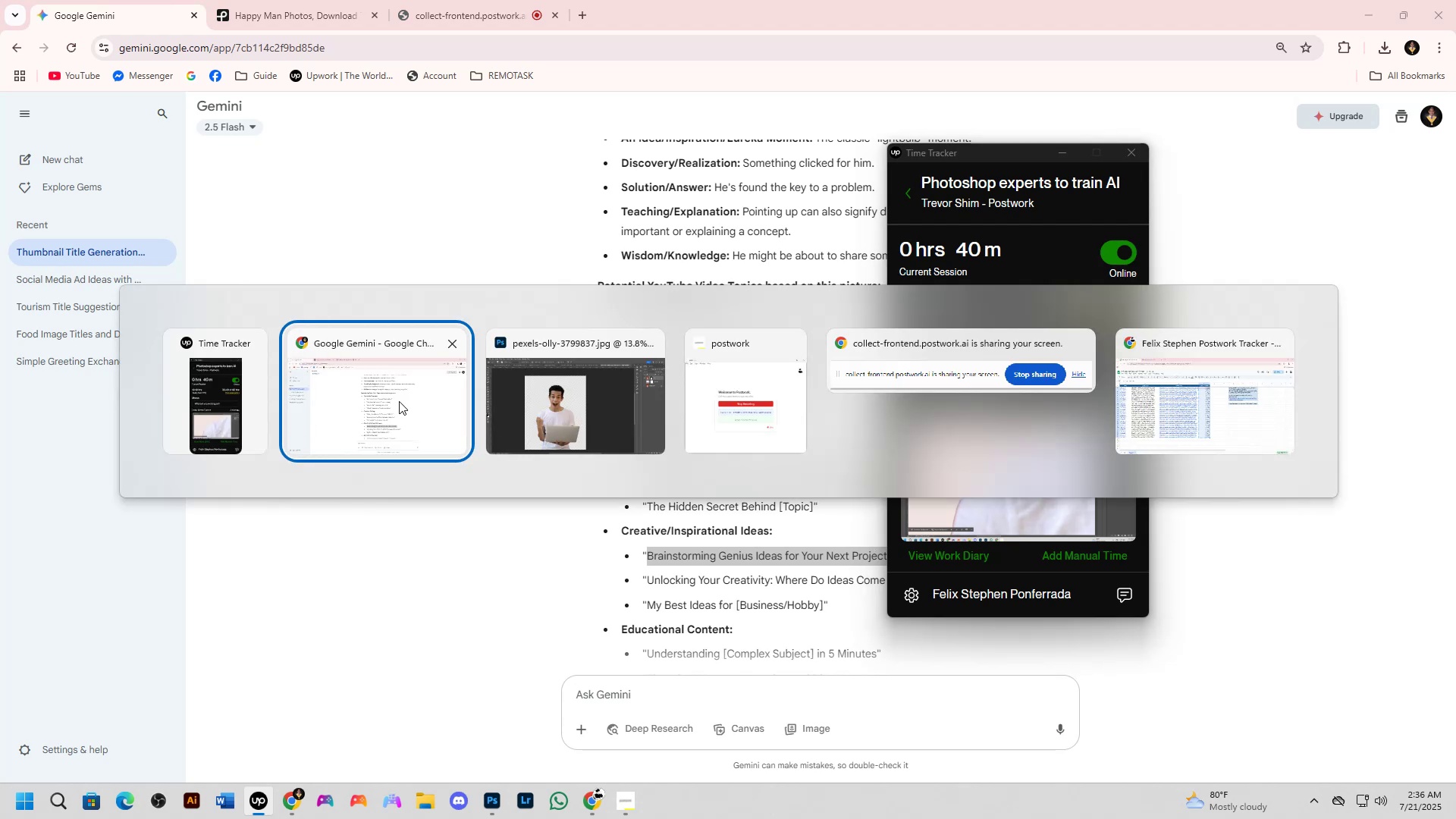 
left_click([399, 401])
 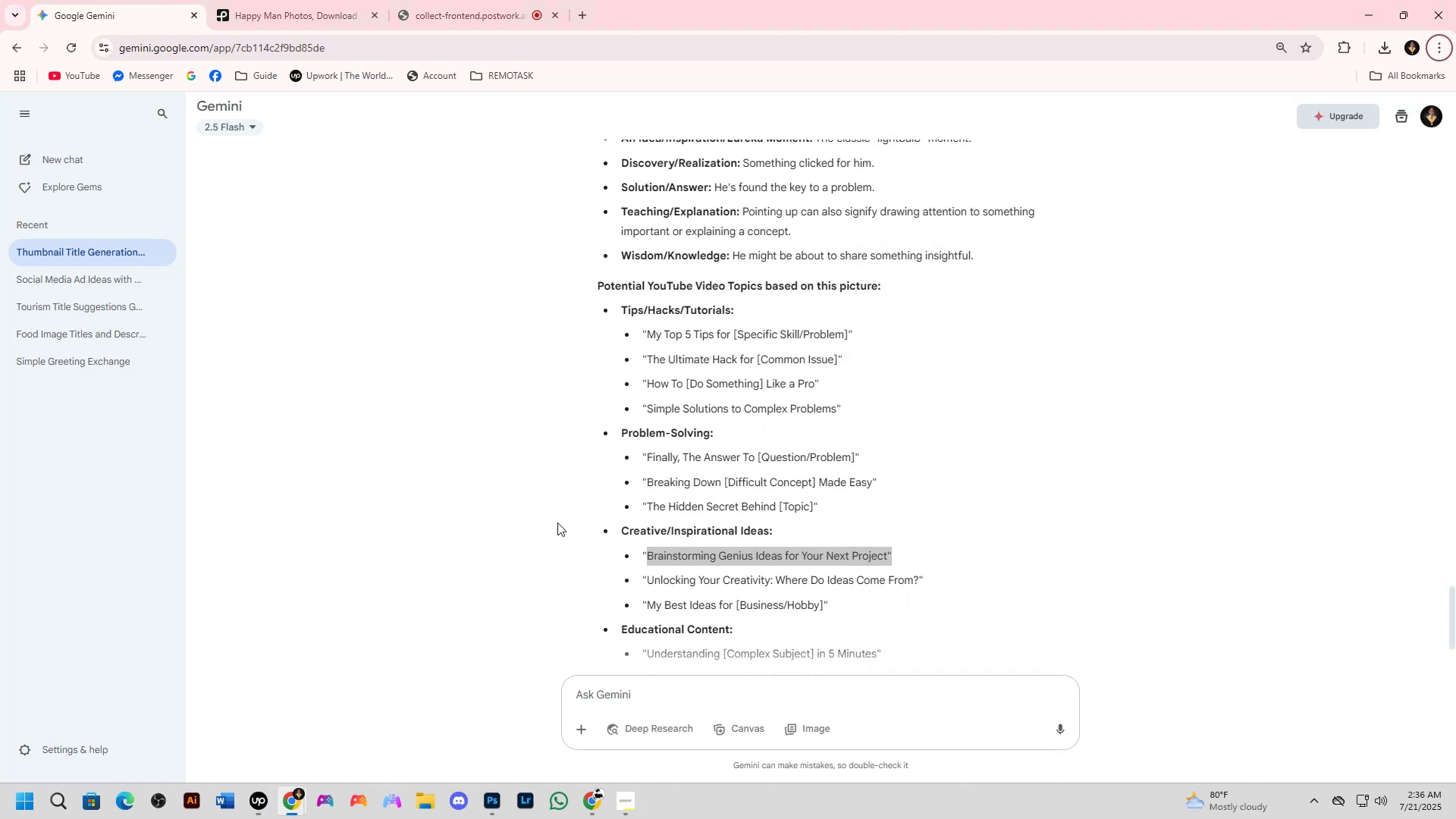 
key(Alt+Tab)
 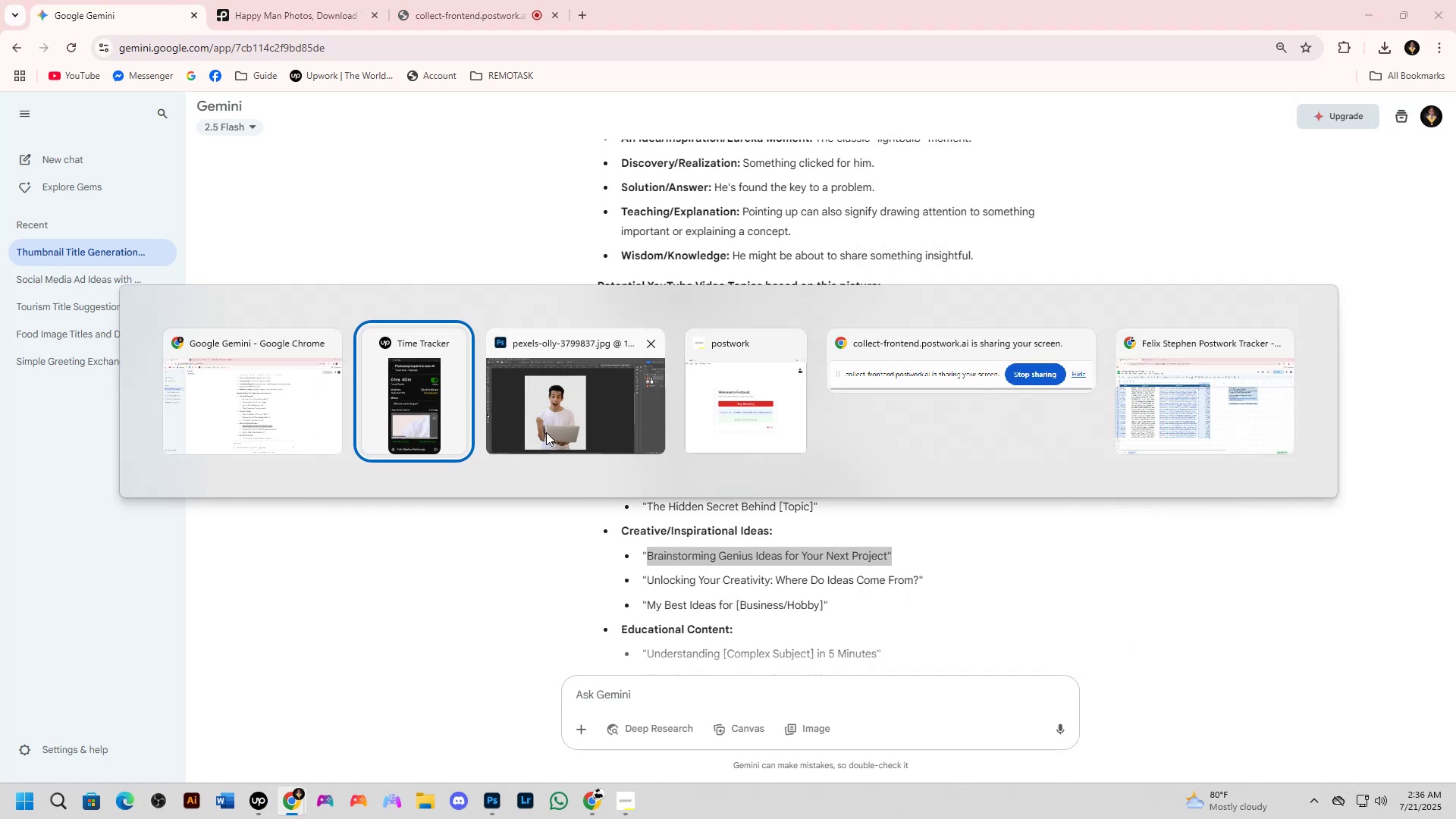 
left_click([546, 432])
 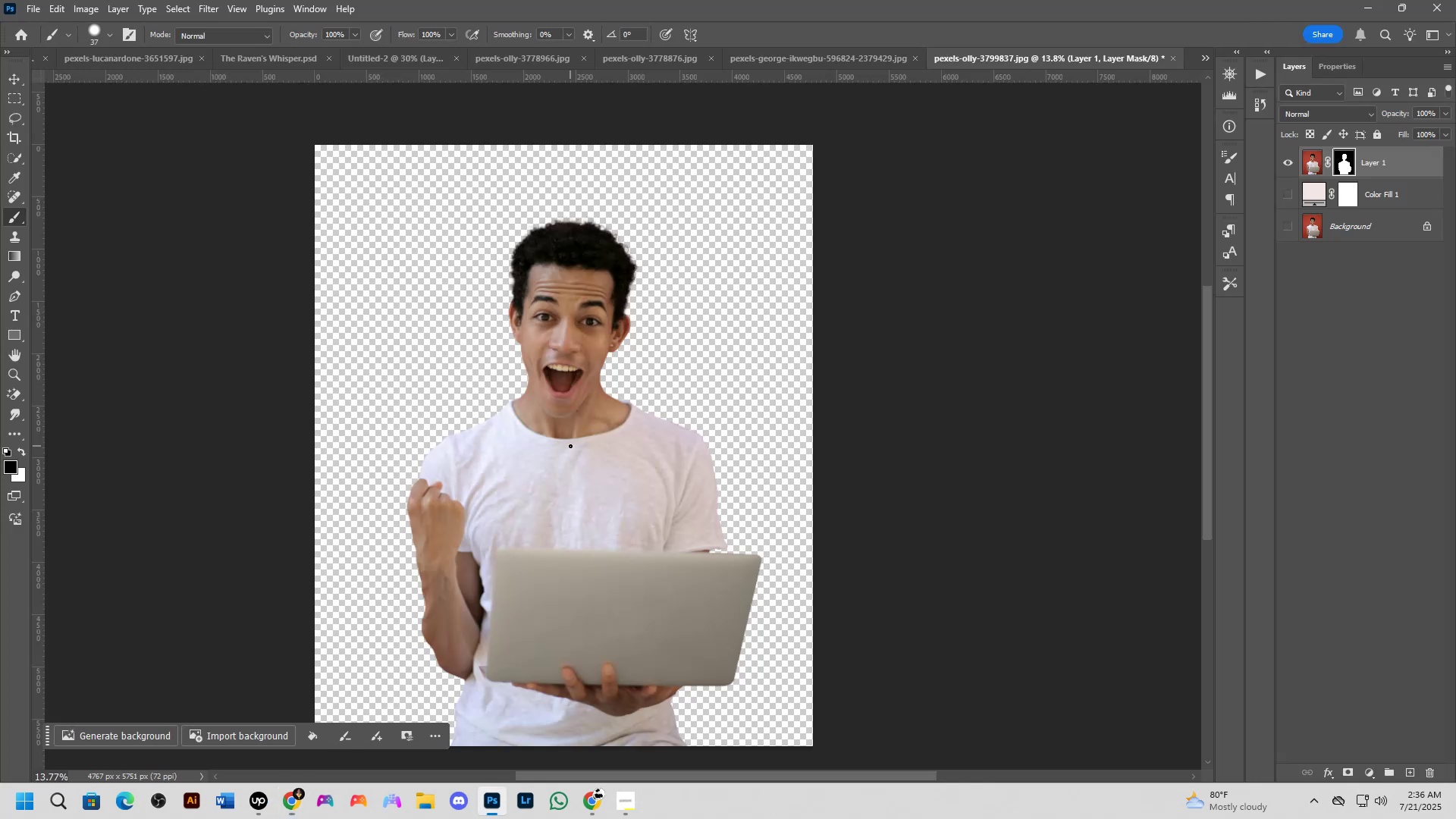 
scroll: coordinate [575, 449], scroll_direction: none, amount: 0.0
 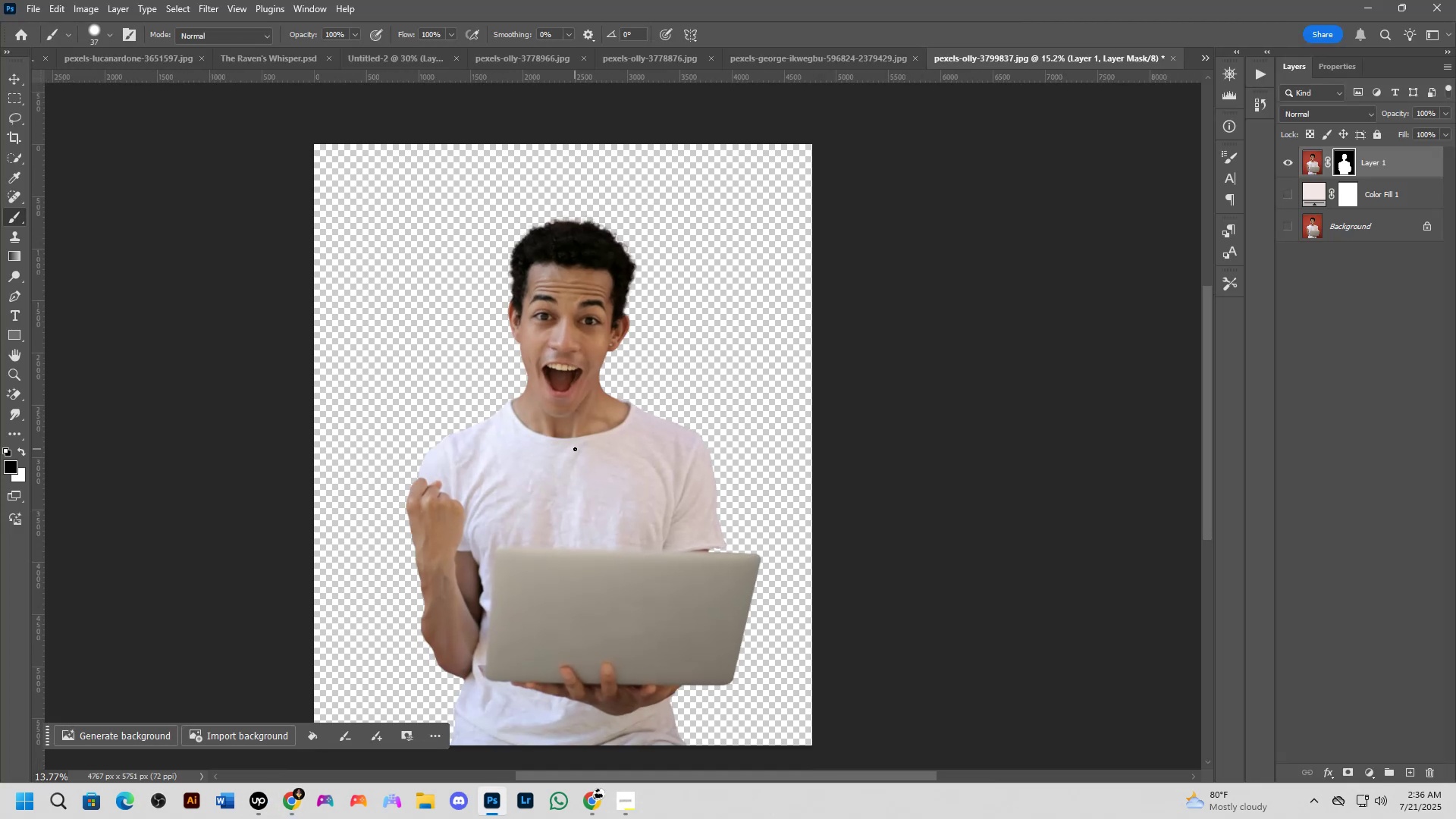 
hold_key(key=Space, duration=1.05)
 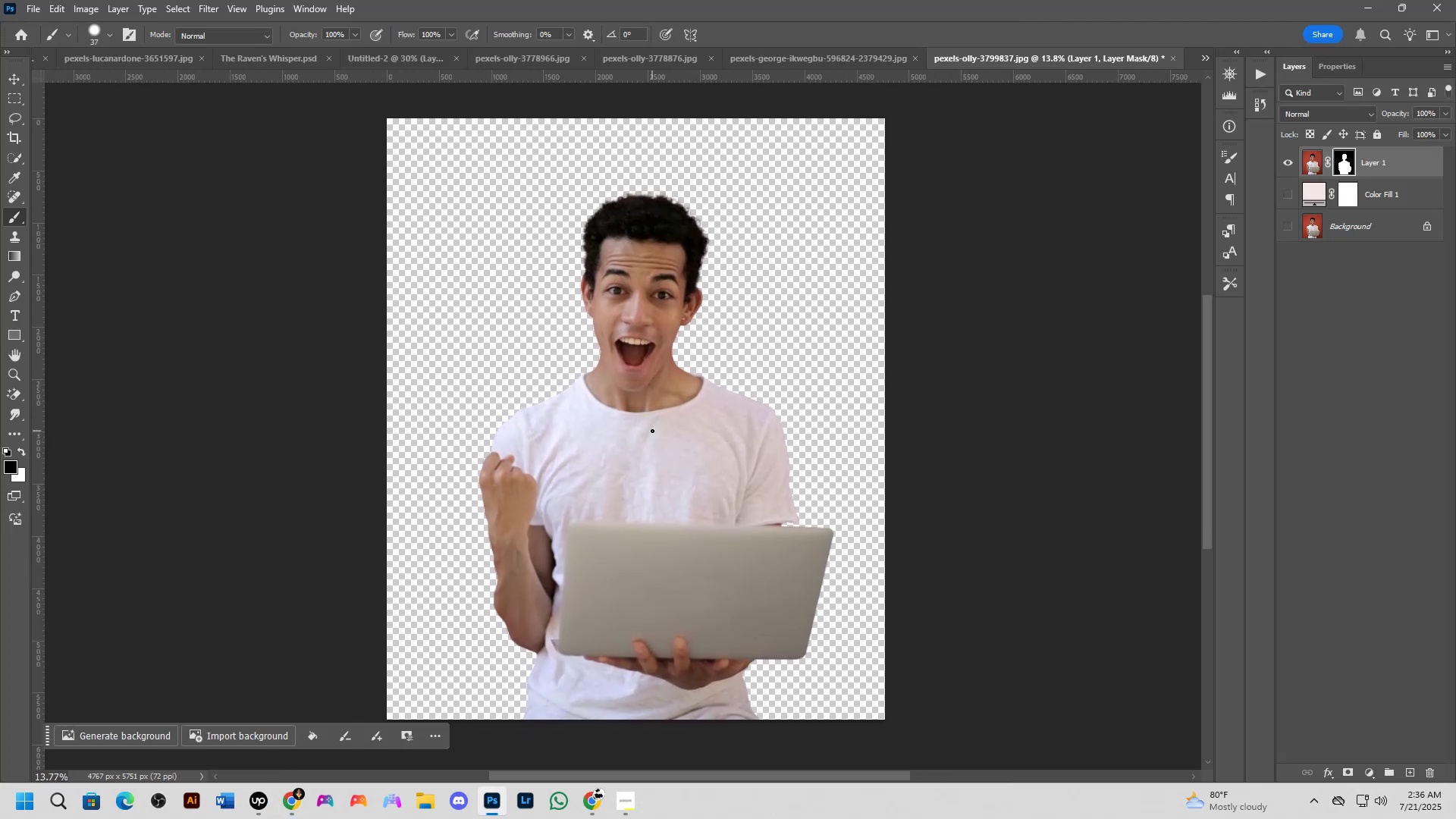 
left_click_drag(start_coordinate=[579, 457], to_coordinate=[652, 431])
 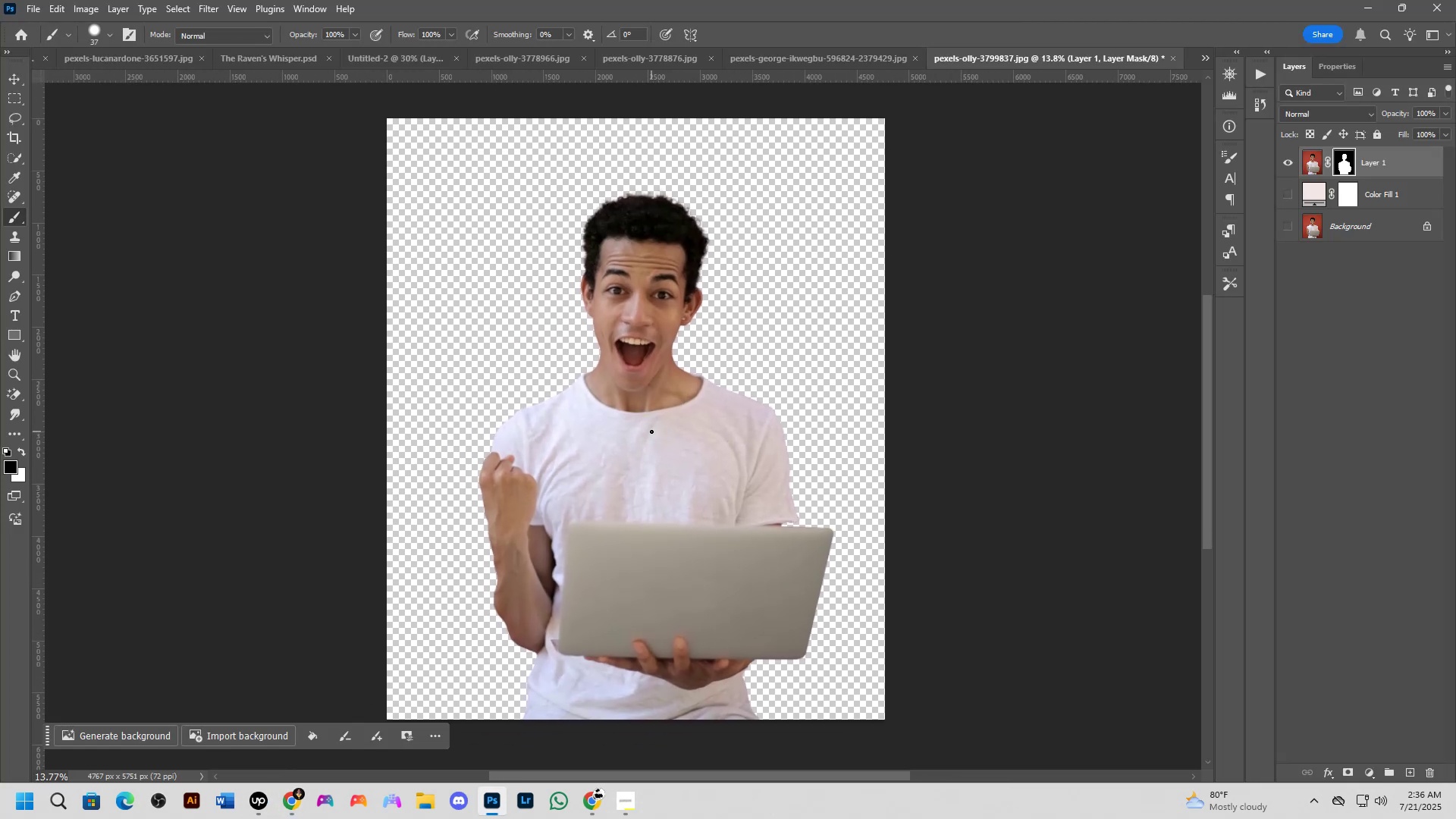 
hold_key(key=Space, duration=0.55)
 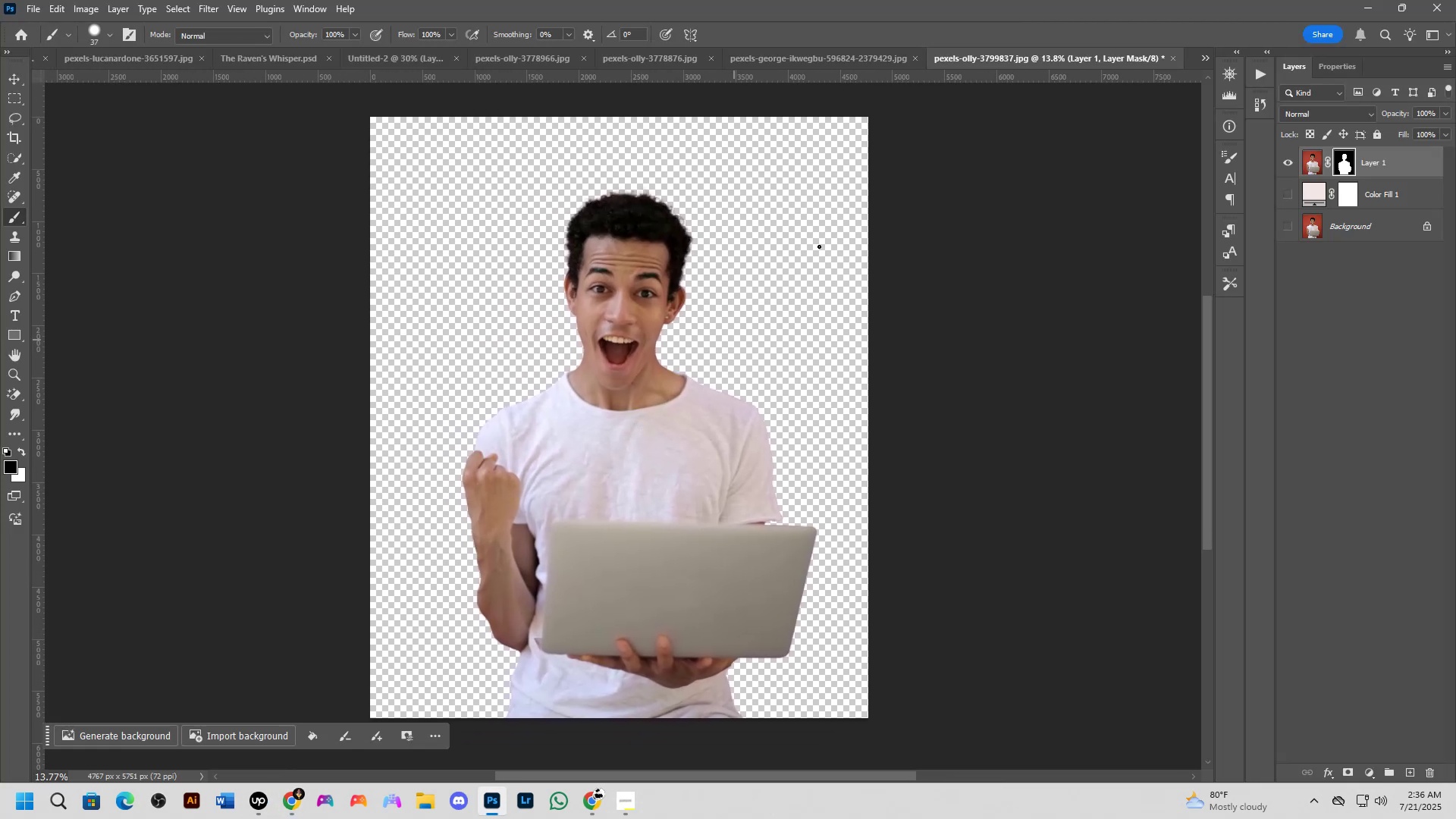 
left_click_drag(start_coordinate=[661, 428], to_coordinate=[644, 427])
 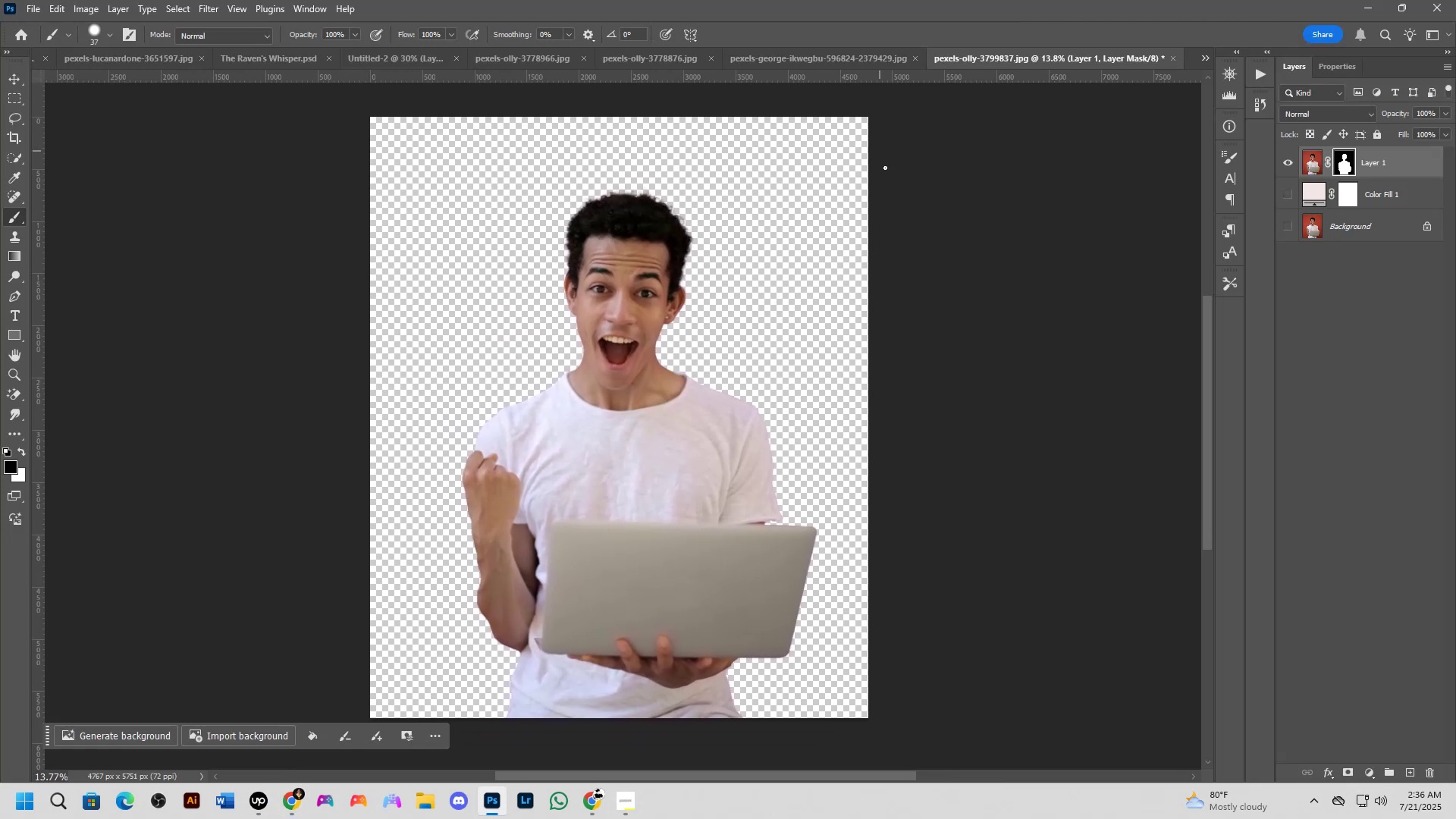 
key(Control+ControlLeft)
 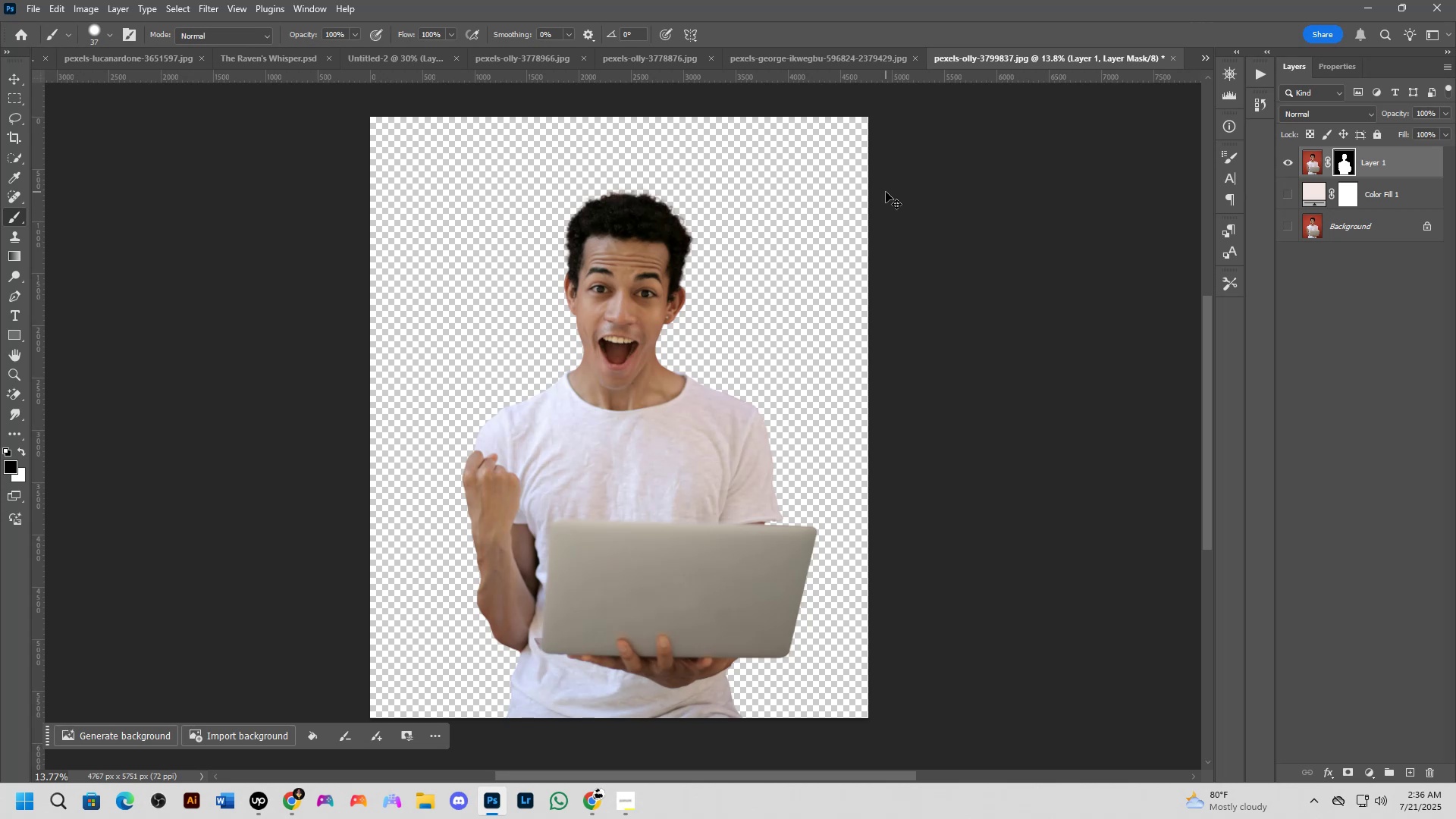 
key(Control+O)
 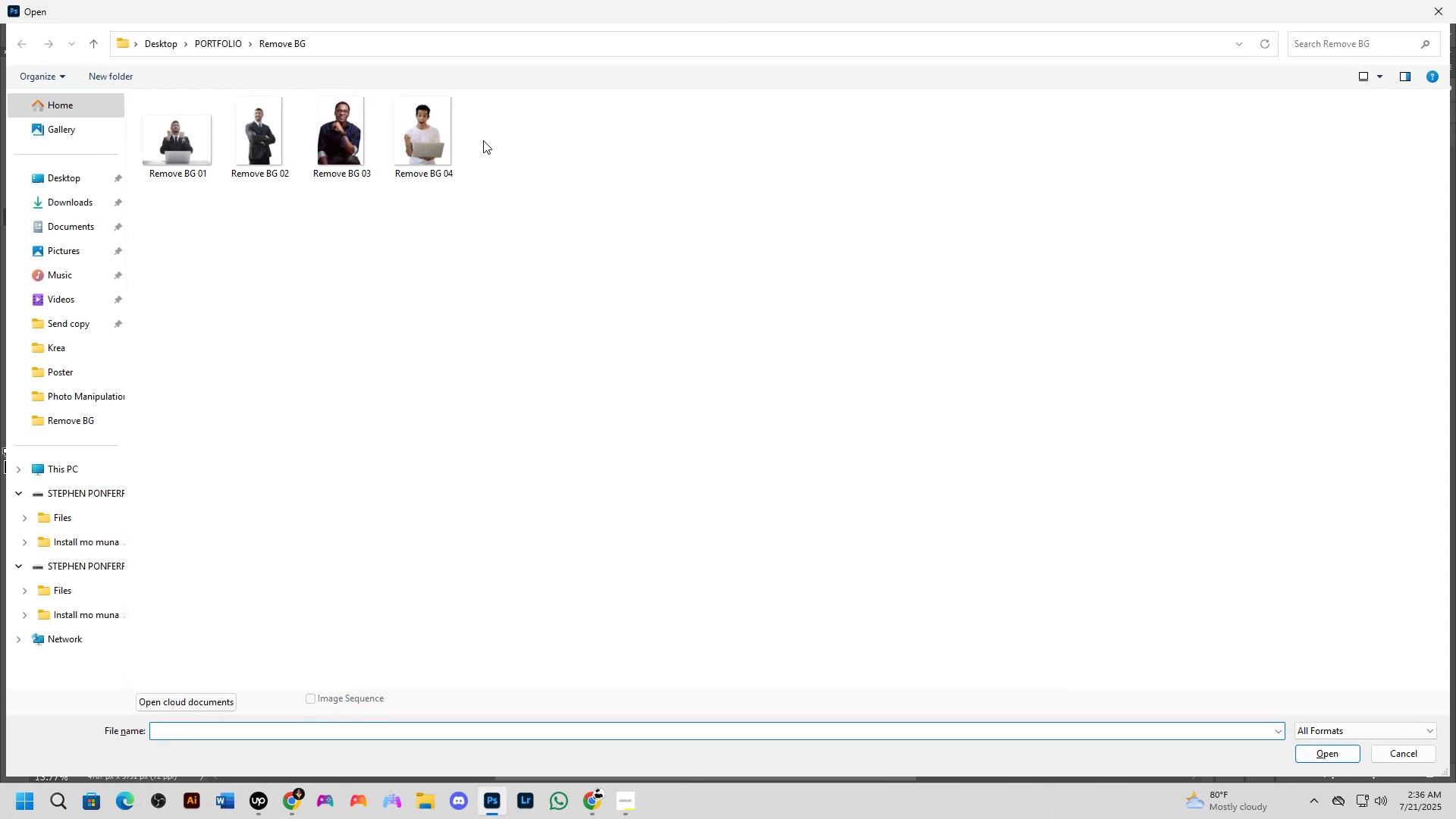 
left_click([71, 207])
 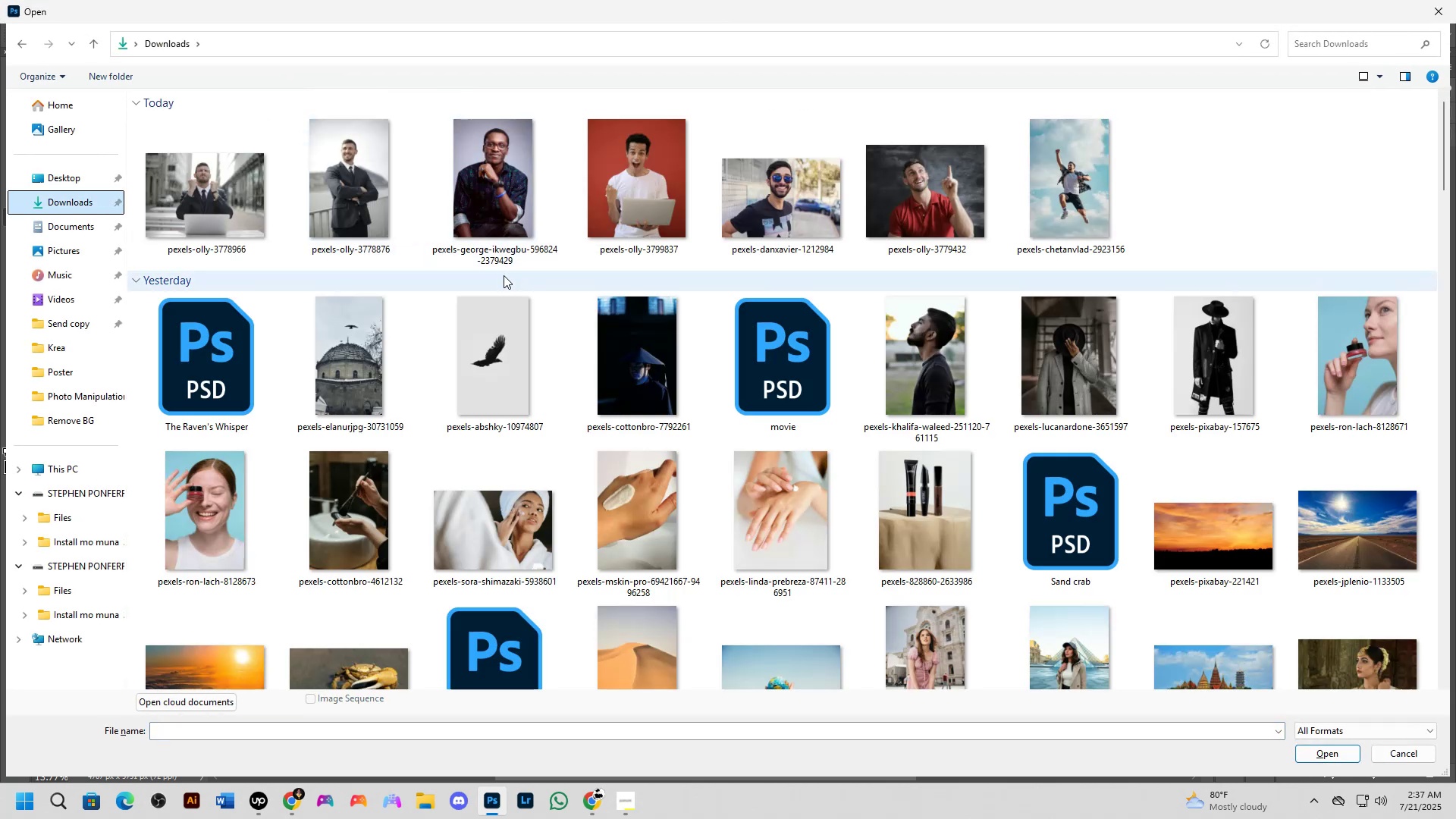 
wait(11.97)
 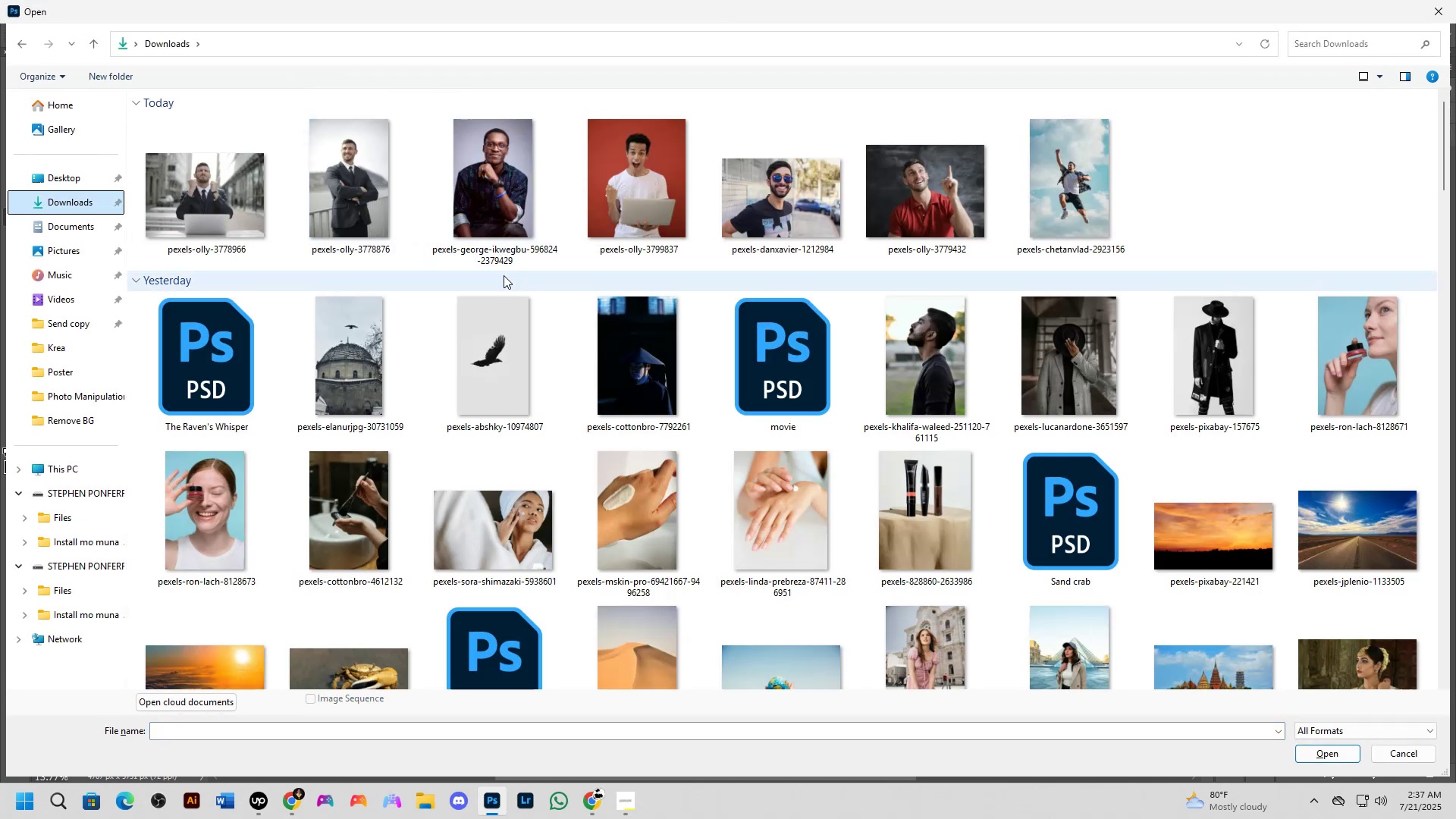 
left_click([783, 187])
 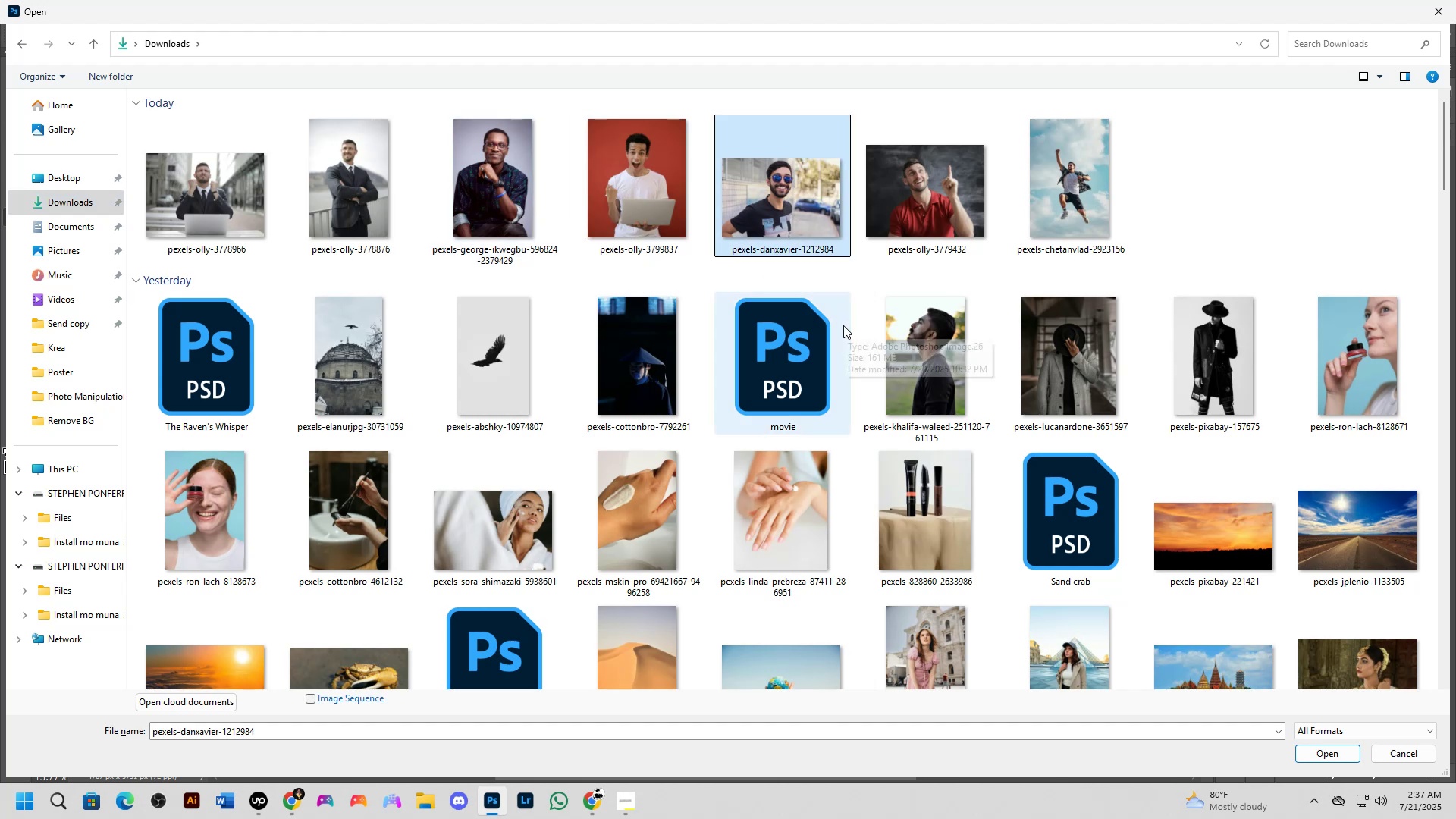 
key(NumpadEnter)
 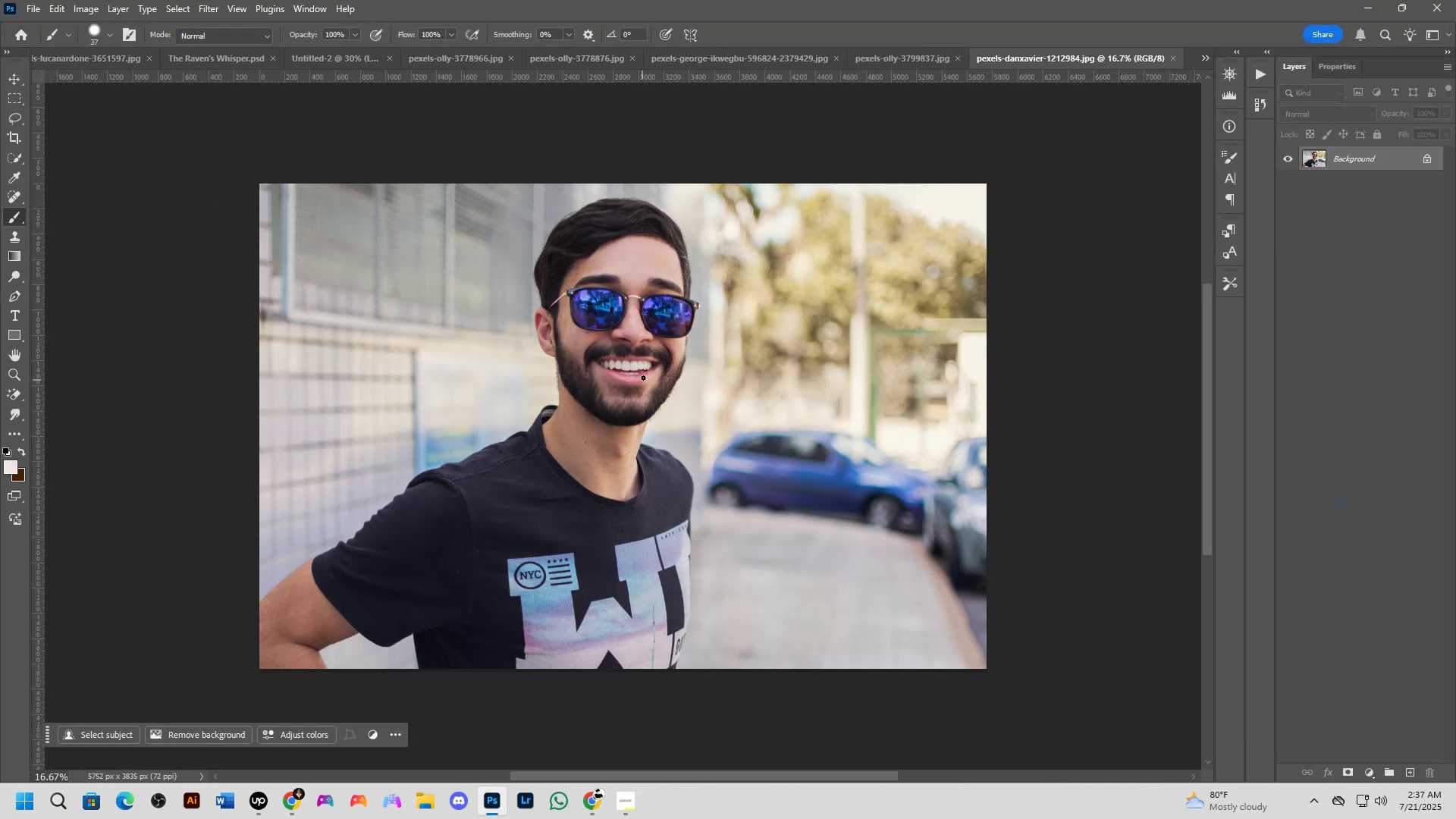 
left_click([1173, 56])
 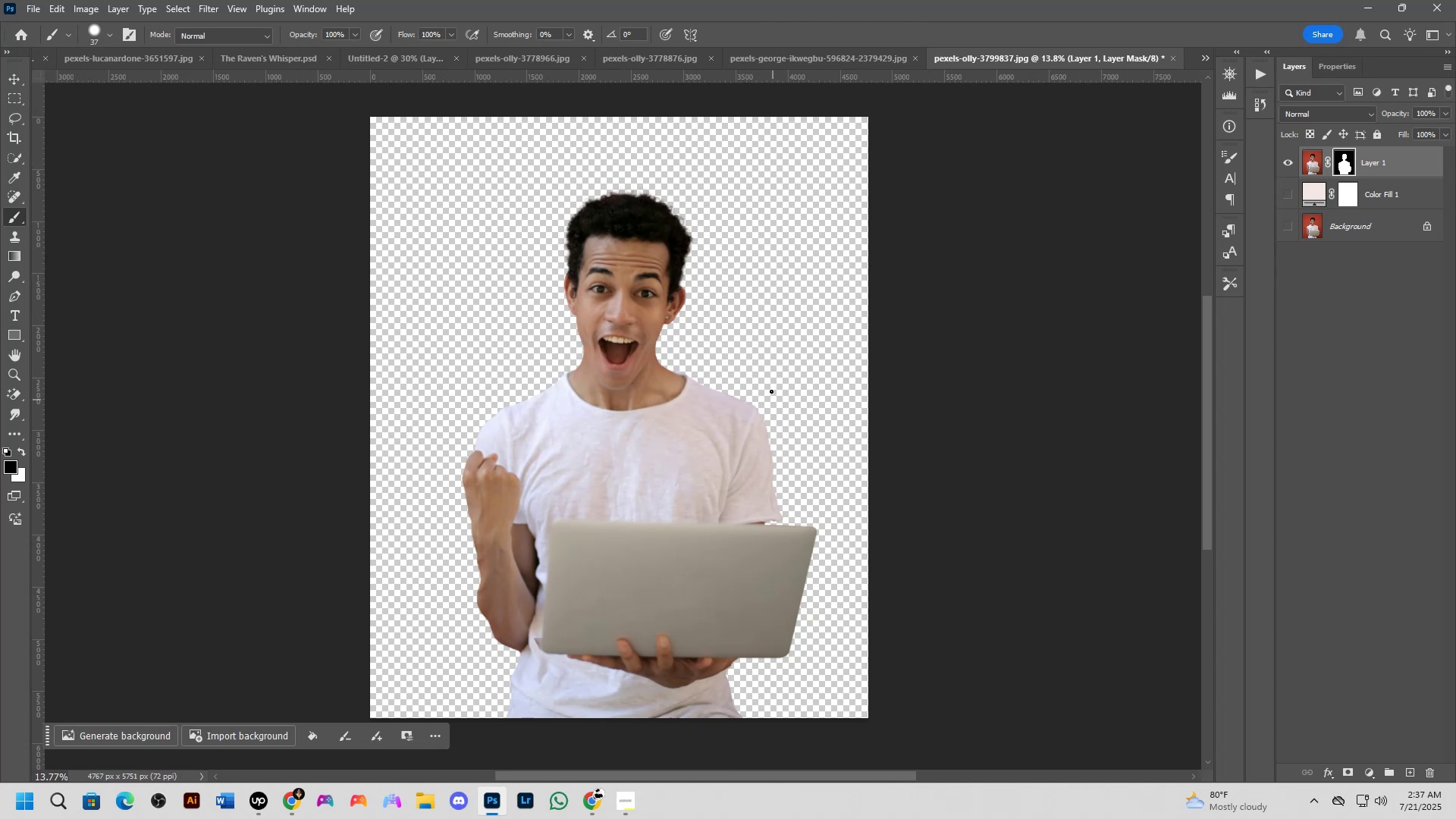 
key(Alt+Tab)
 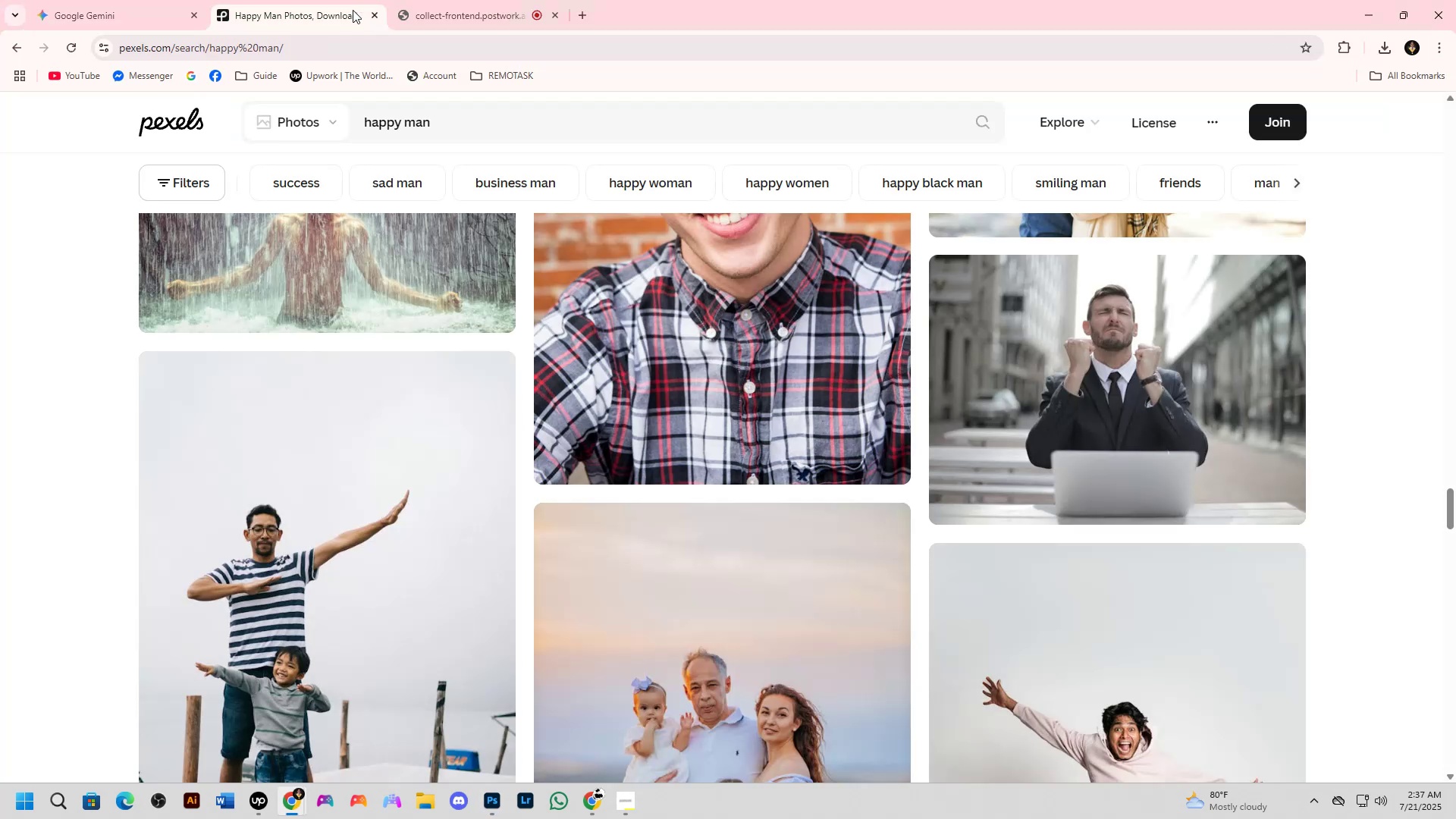 
scroll: coordinate [560, 544], scroll_direction: up, amount: 4.0
 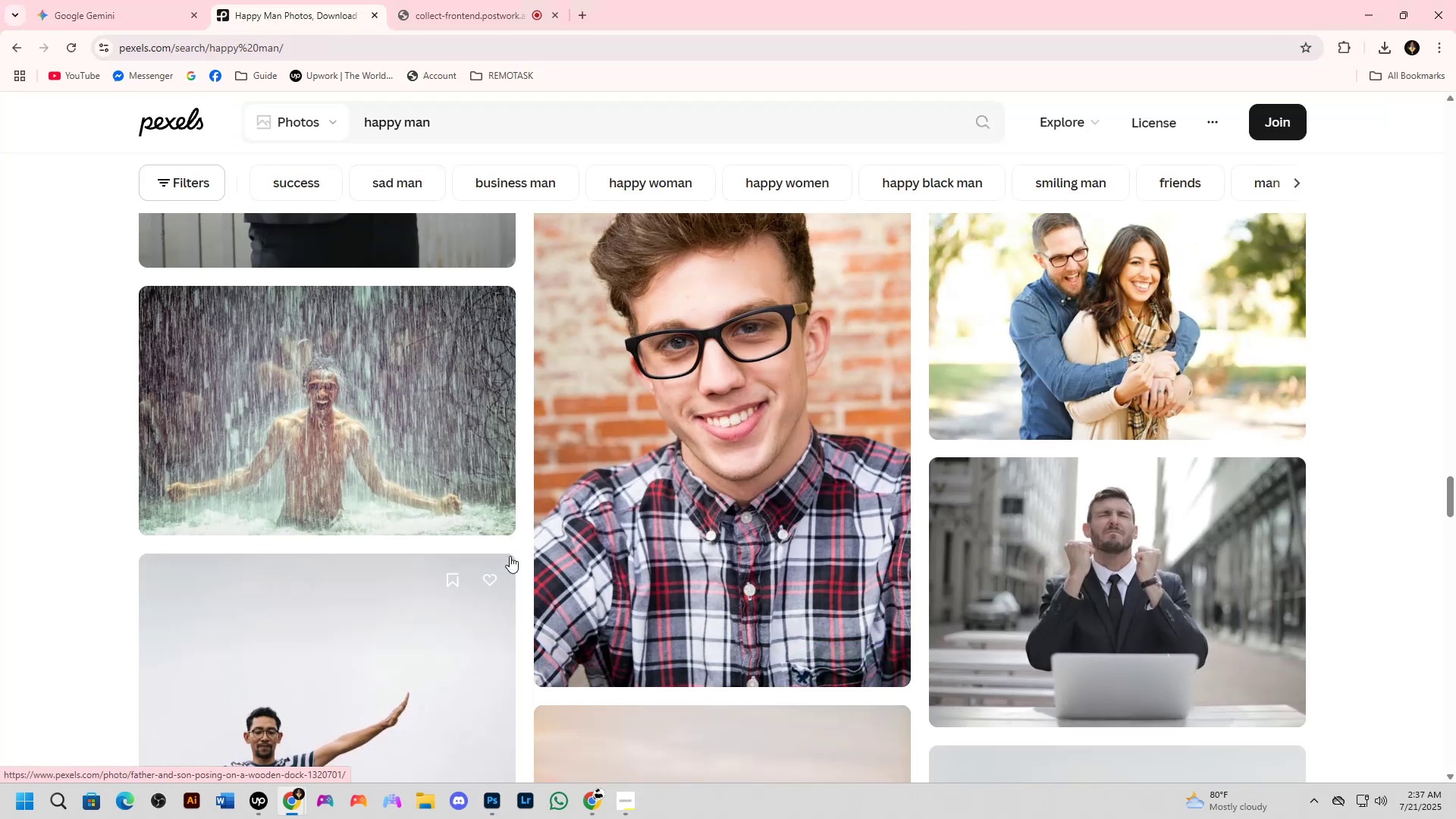 
scroll: coordinate [494, 551], scroll_direction: down, amount: 48.0
 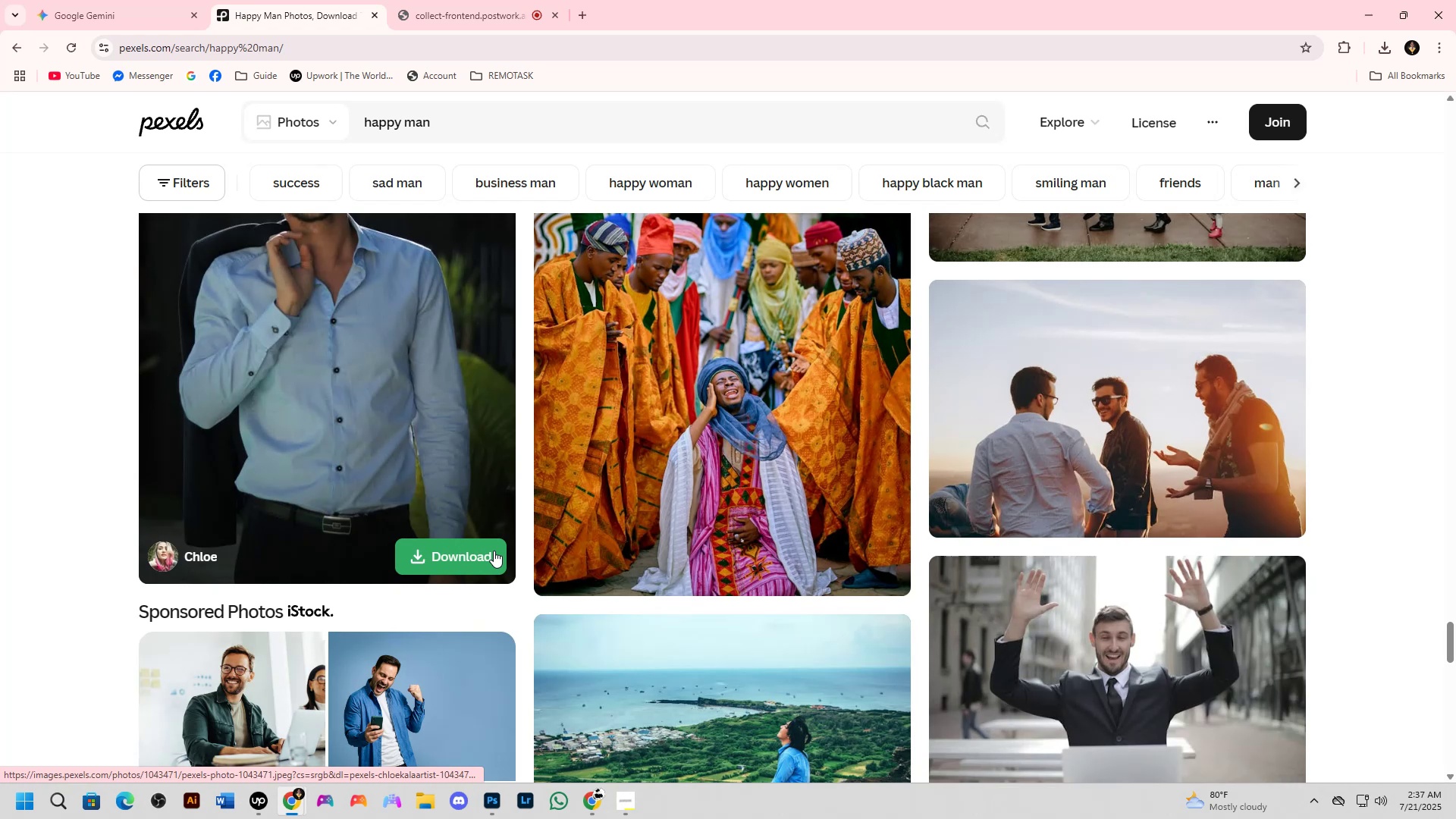 
scroll: coordinate [496, 559], scroll_direction: down, amount: 6.0
 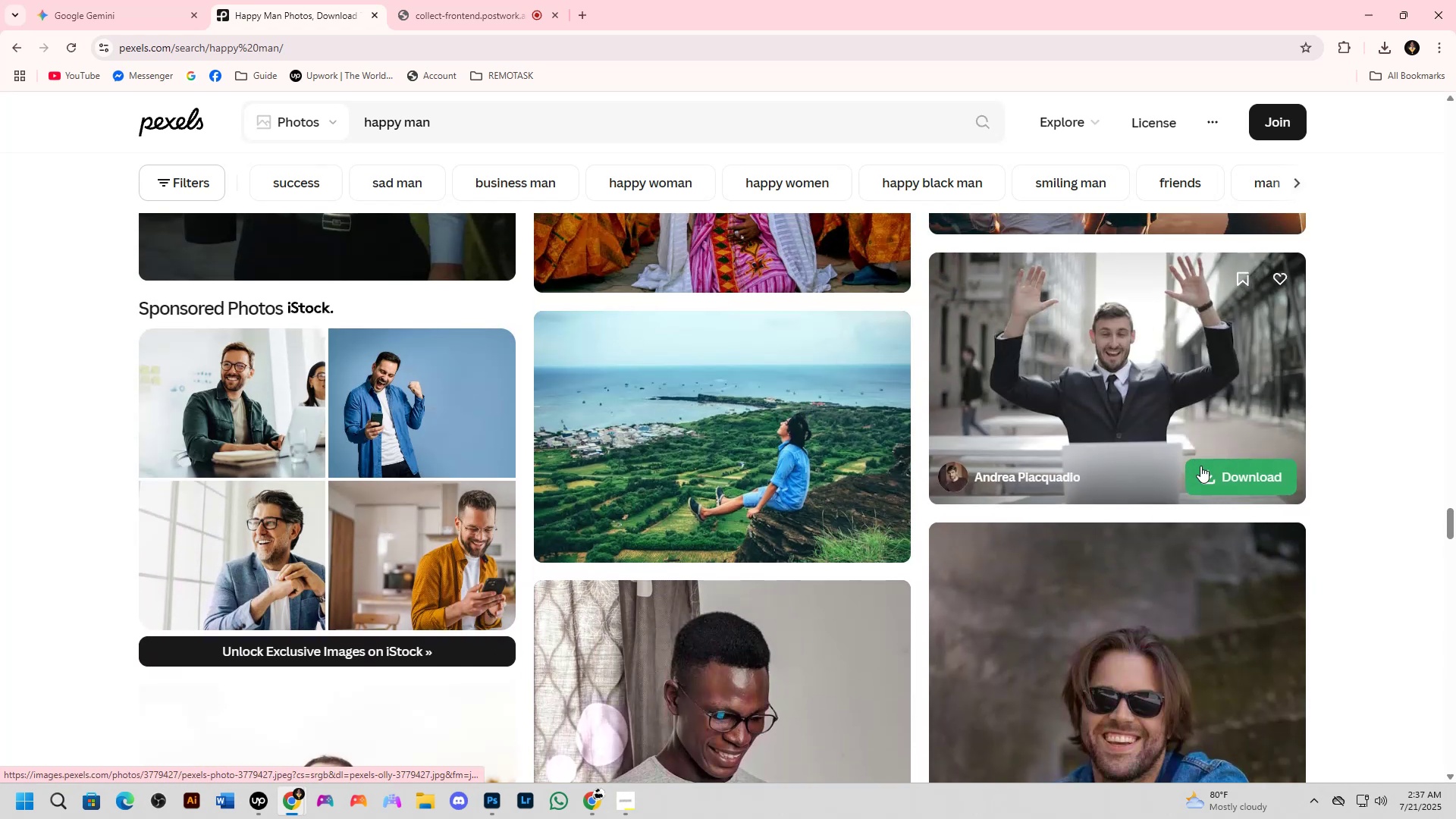 
left_click([1214, 468])
 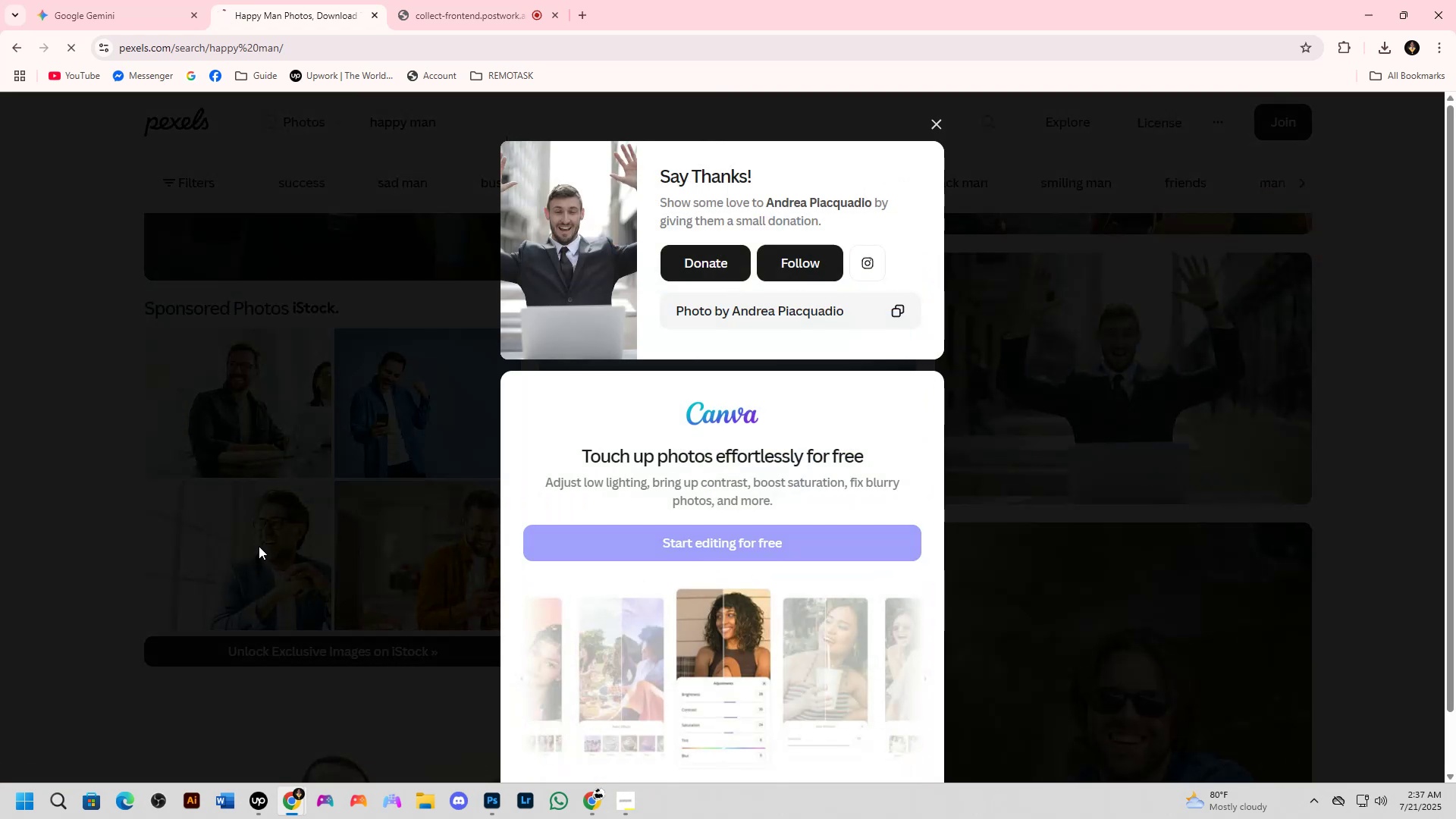 
key(NumpadEnter)
 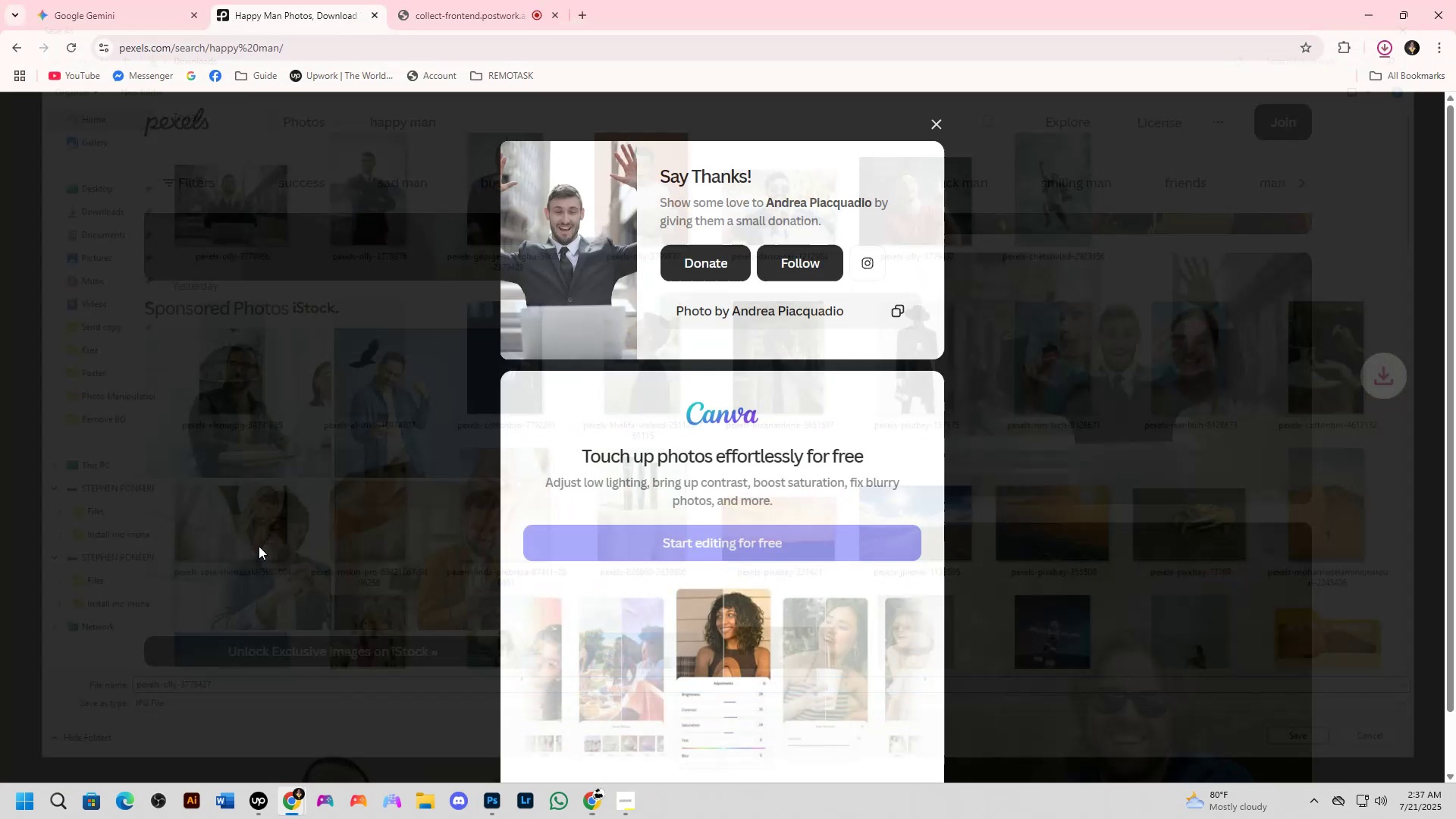 
key(Alt+Tab)
 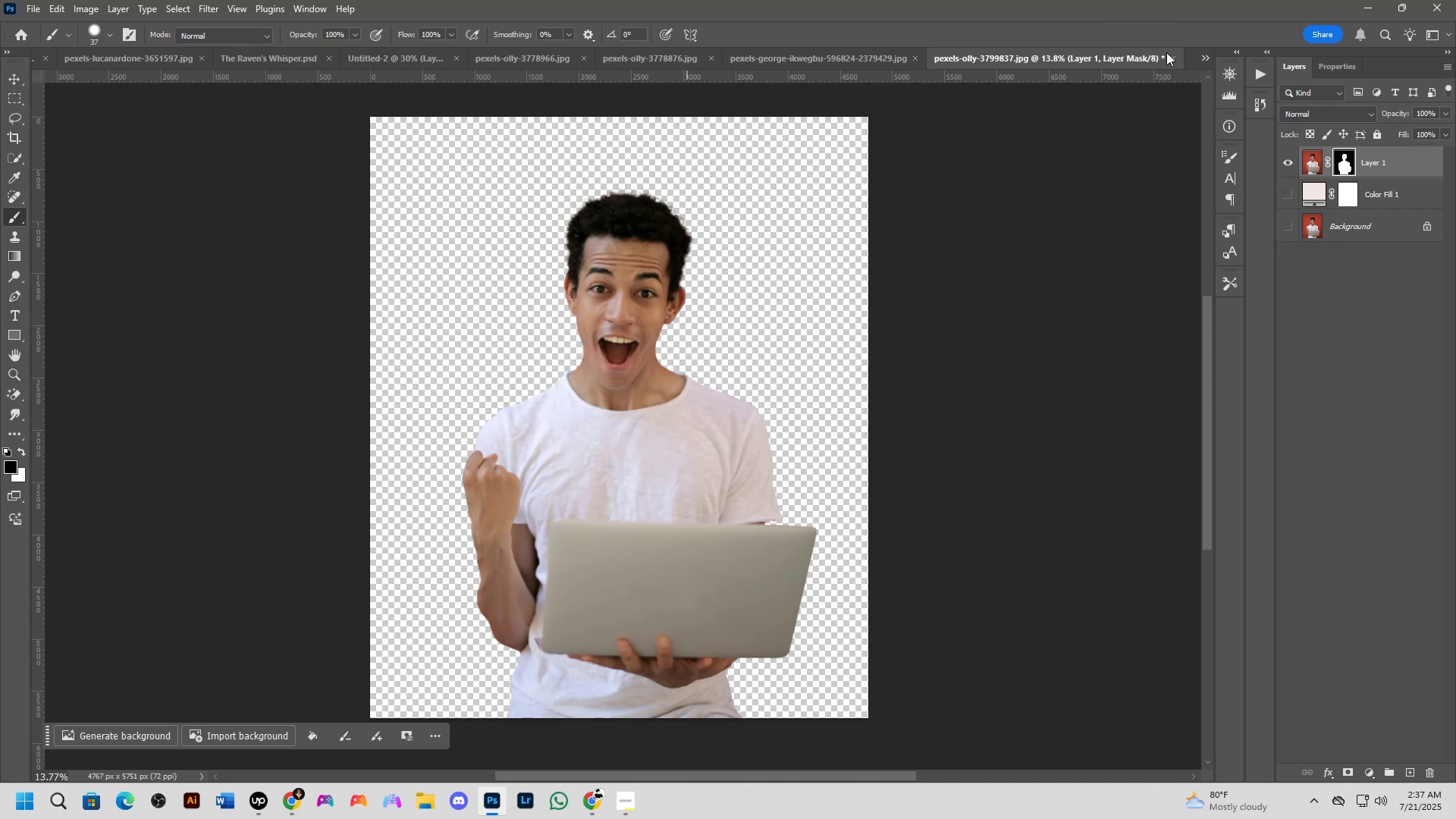 
left_click([1174, 57])
 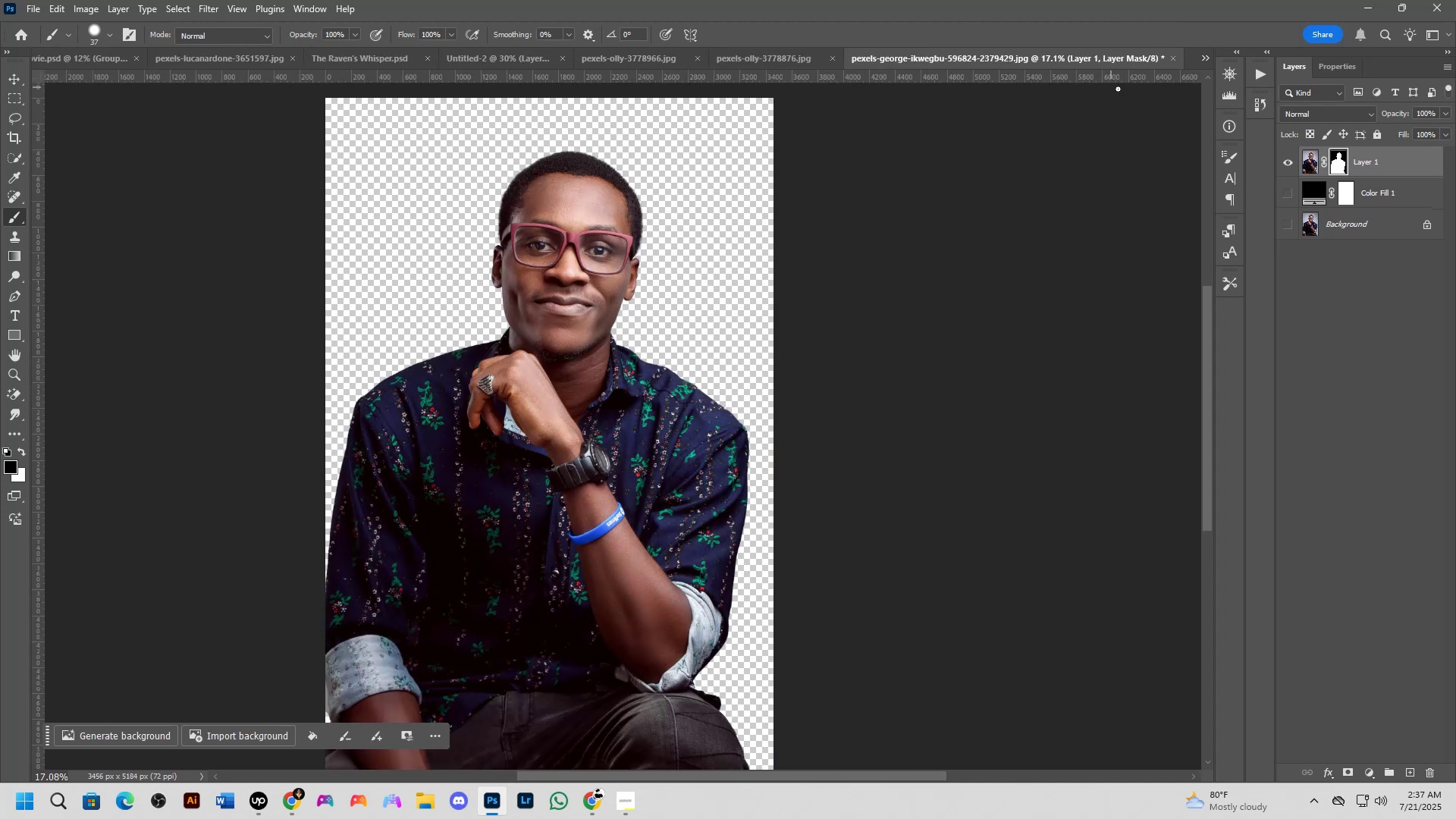 
left_click([1172, 55])
 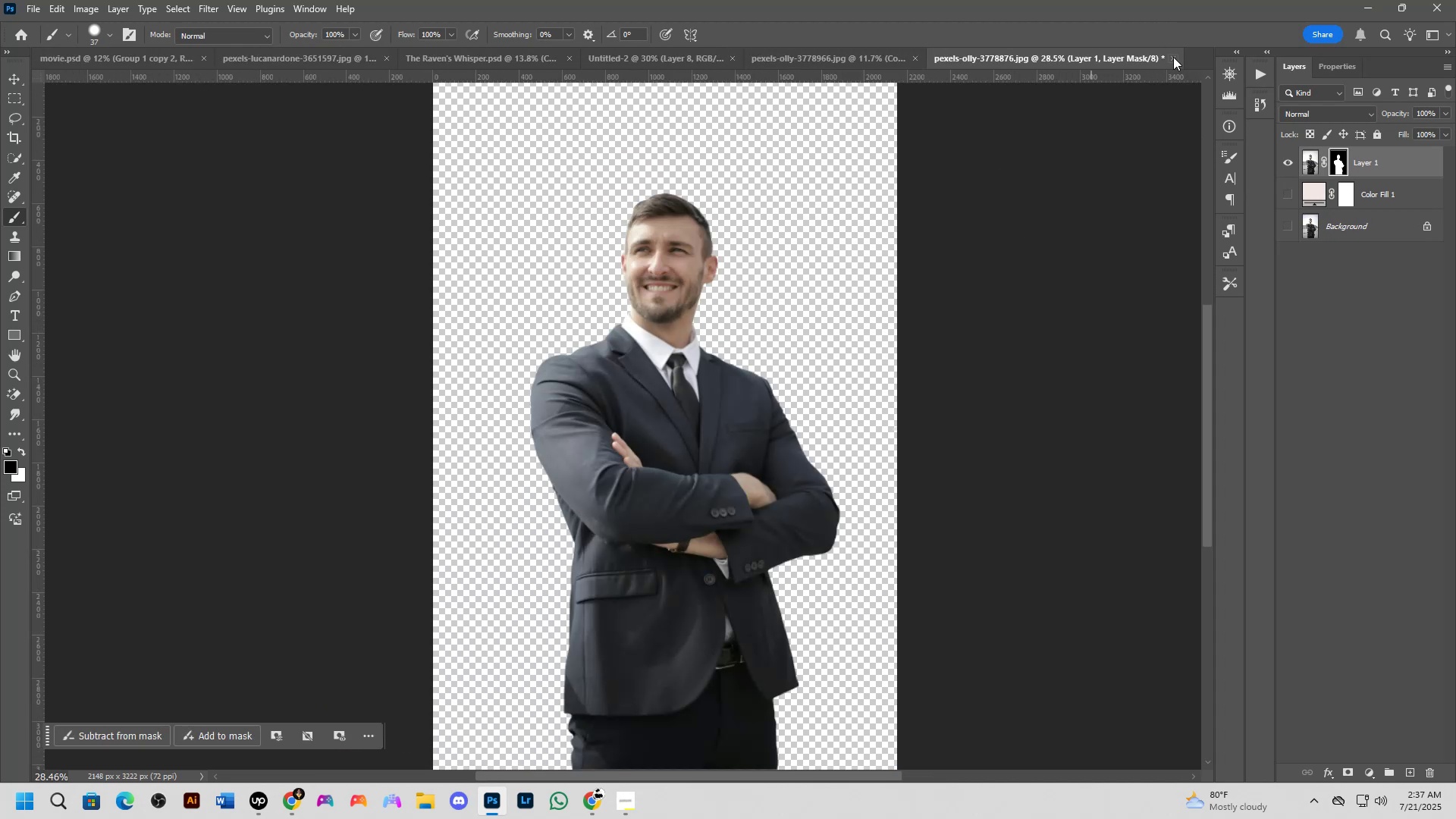 
key(Control+ControlLeft)
 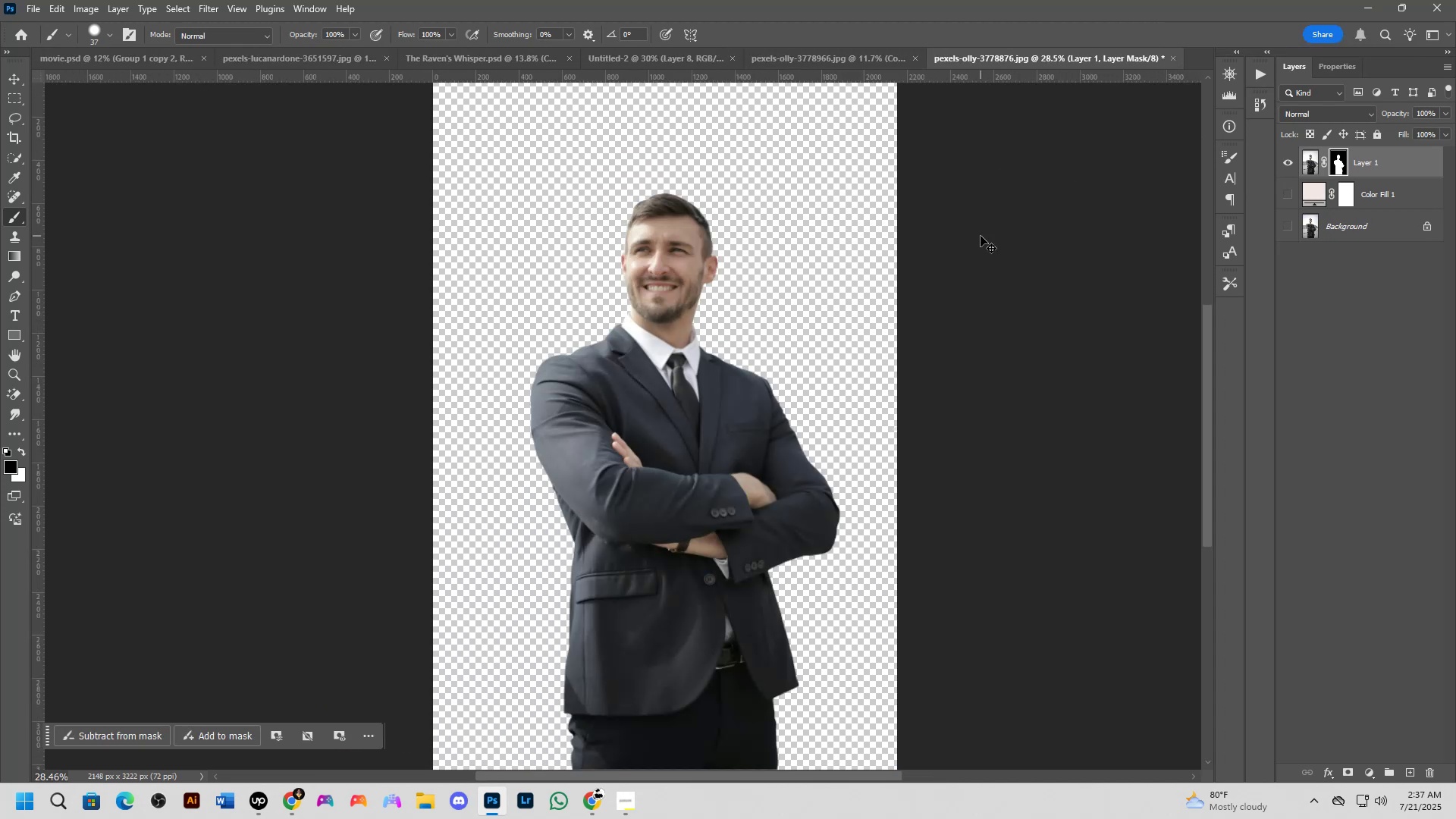 
key(Control+O)
 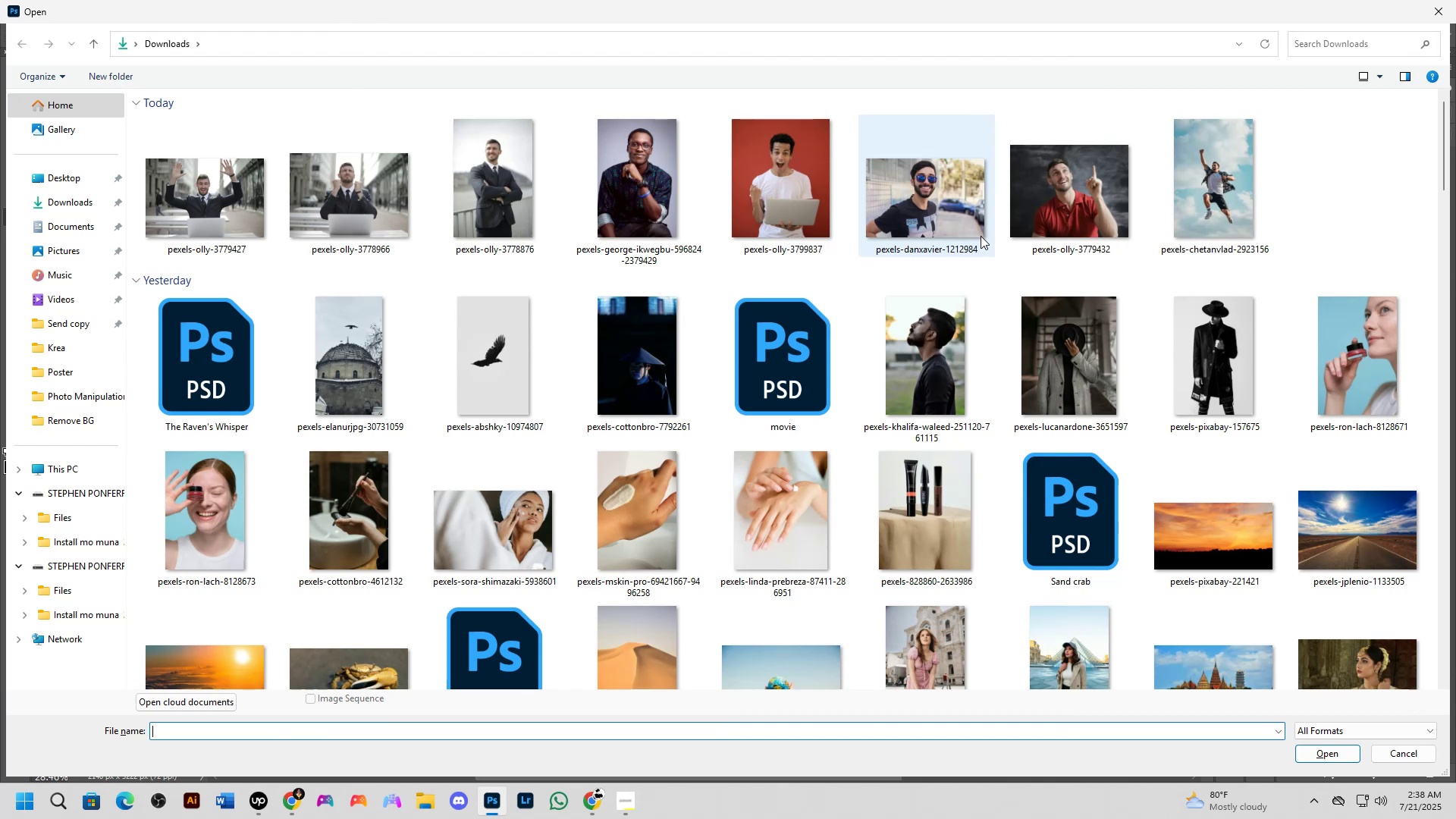 
wait(37.65)
 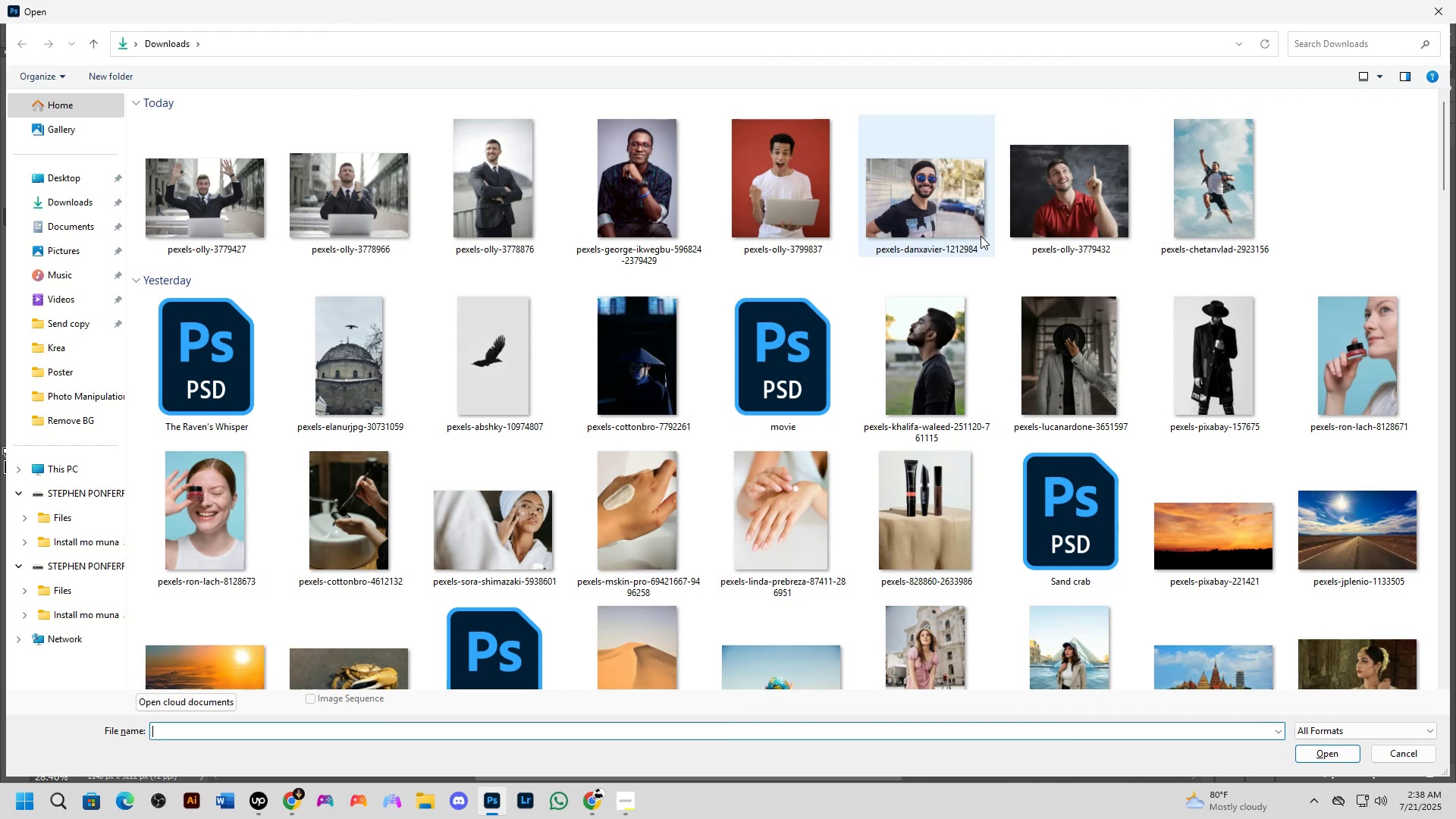 
left_click([207, 192])
 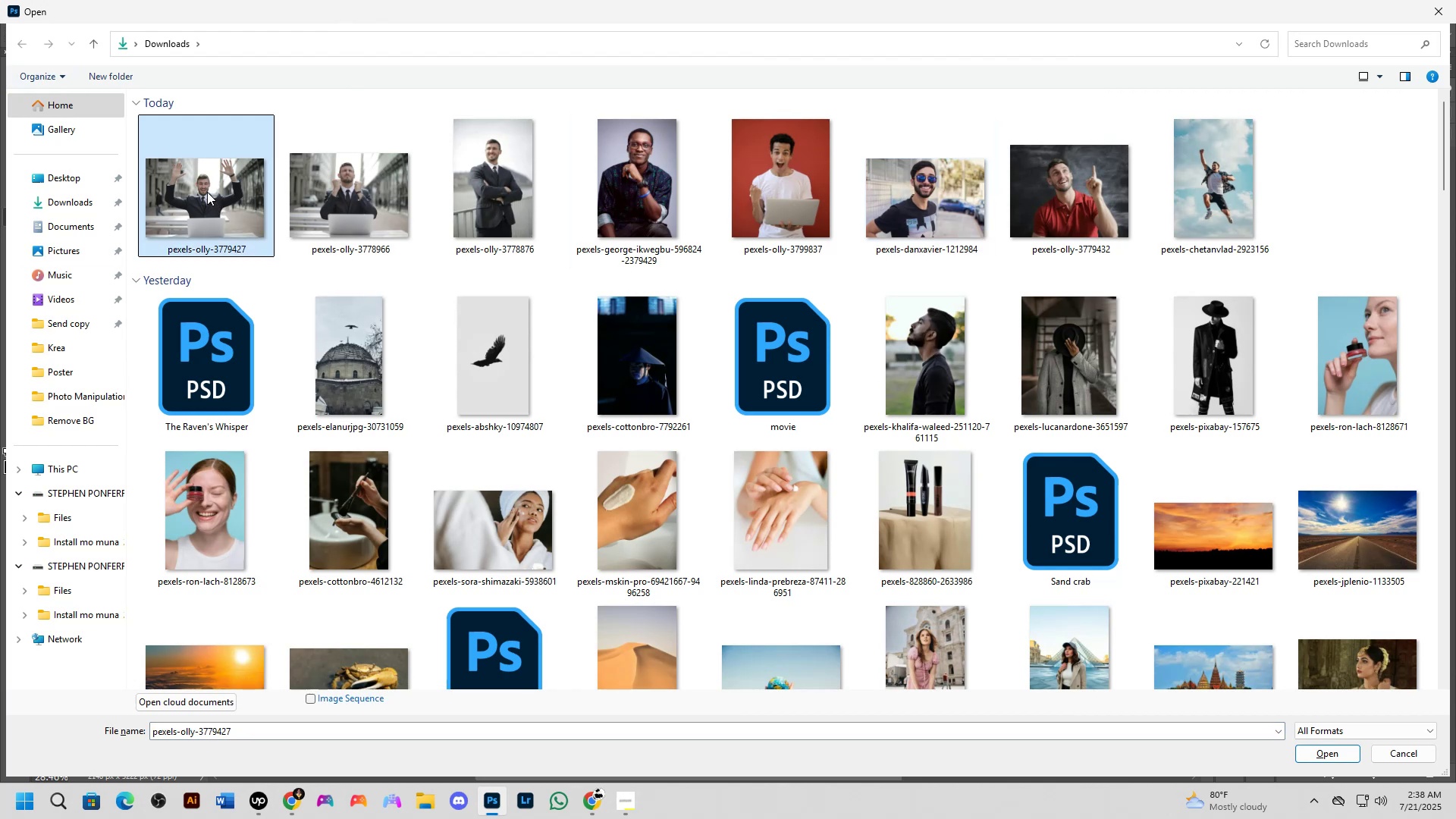 
key(NumpadEnter)
 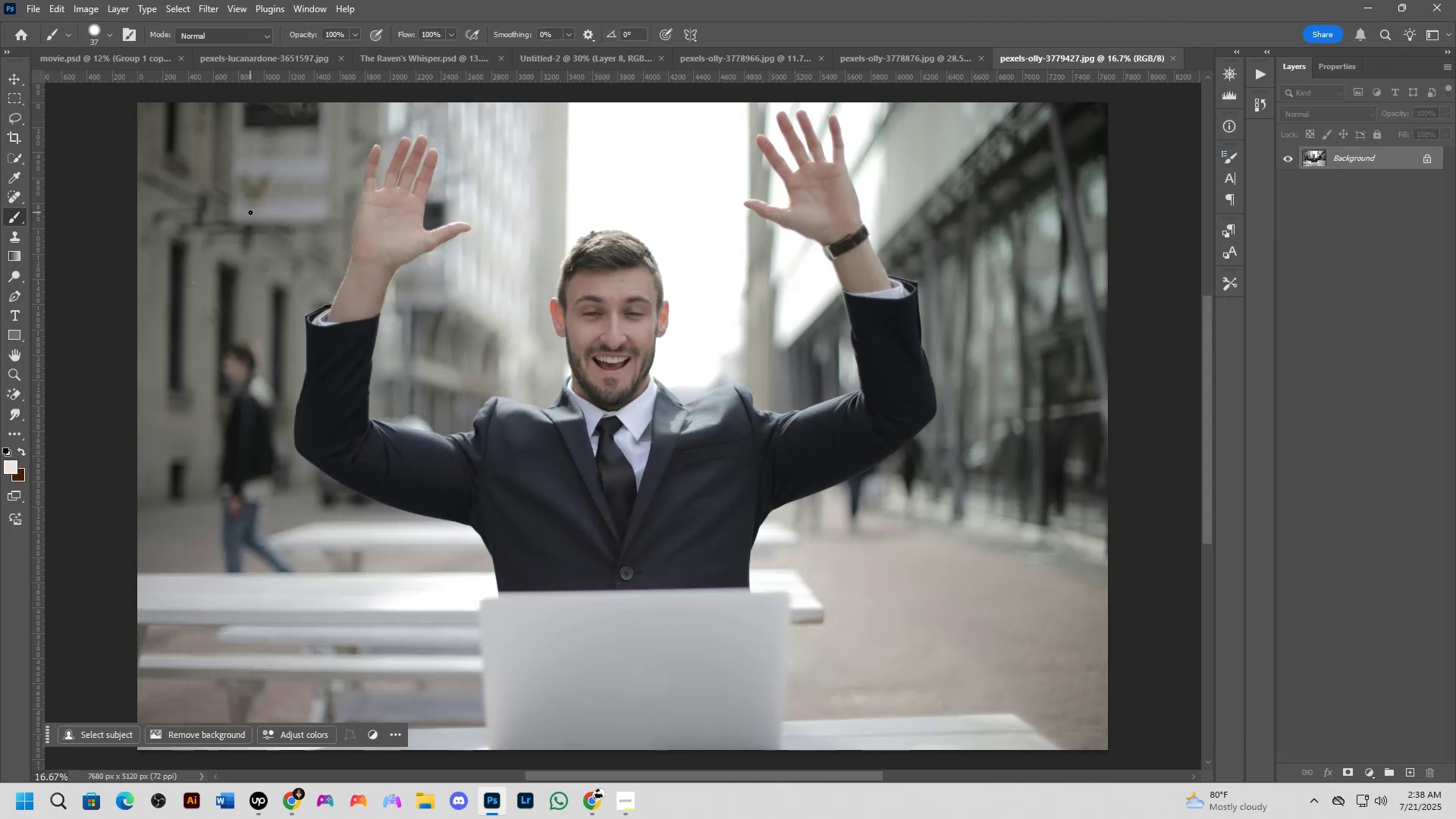 
scroll: coordinate [284, 226], scroll_direction: down, amount: 2.0
 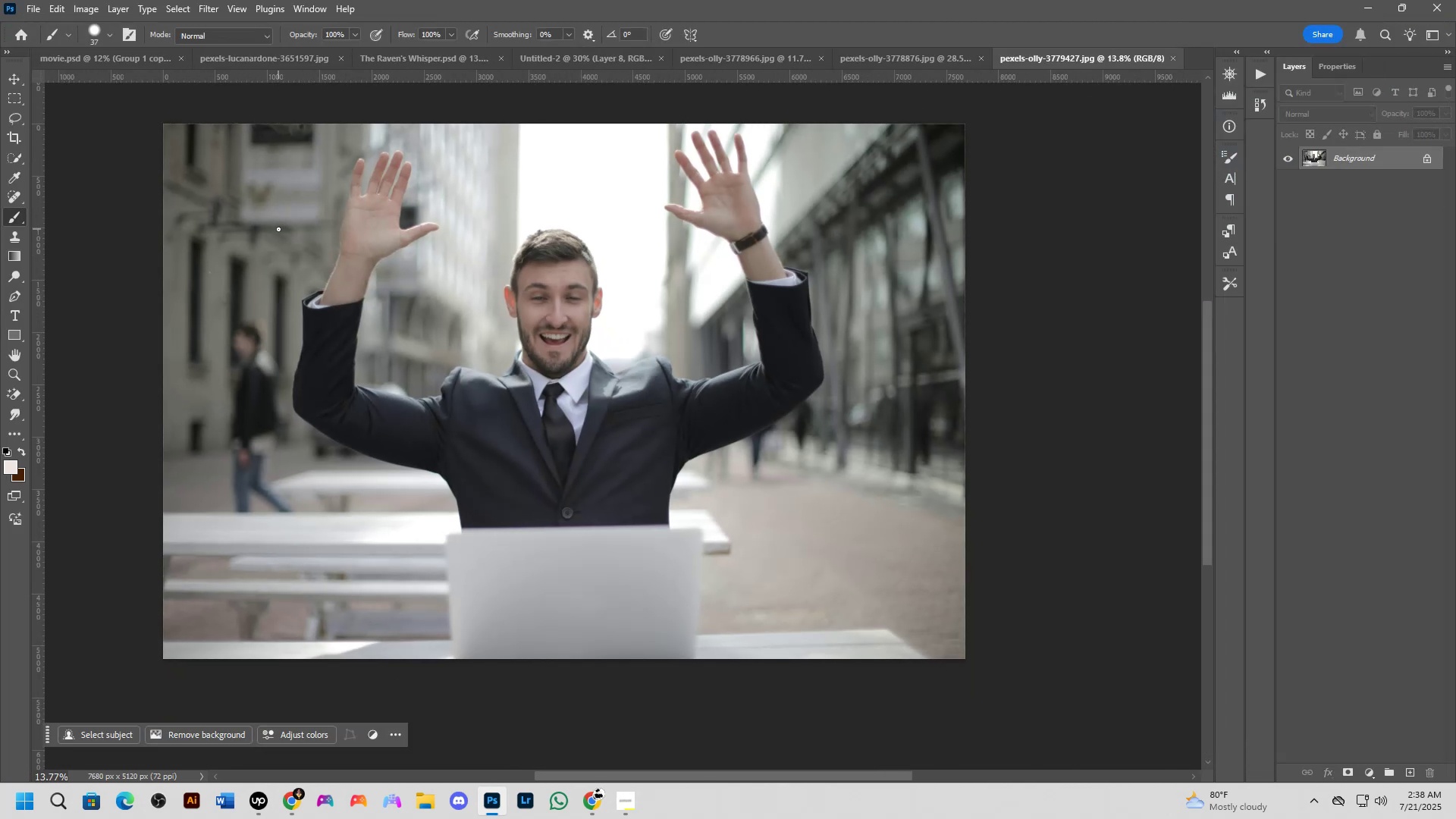 
scroll: coordinate [278, 229], scroll_direction: up, amount: 3.0
 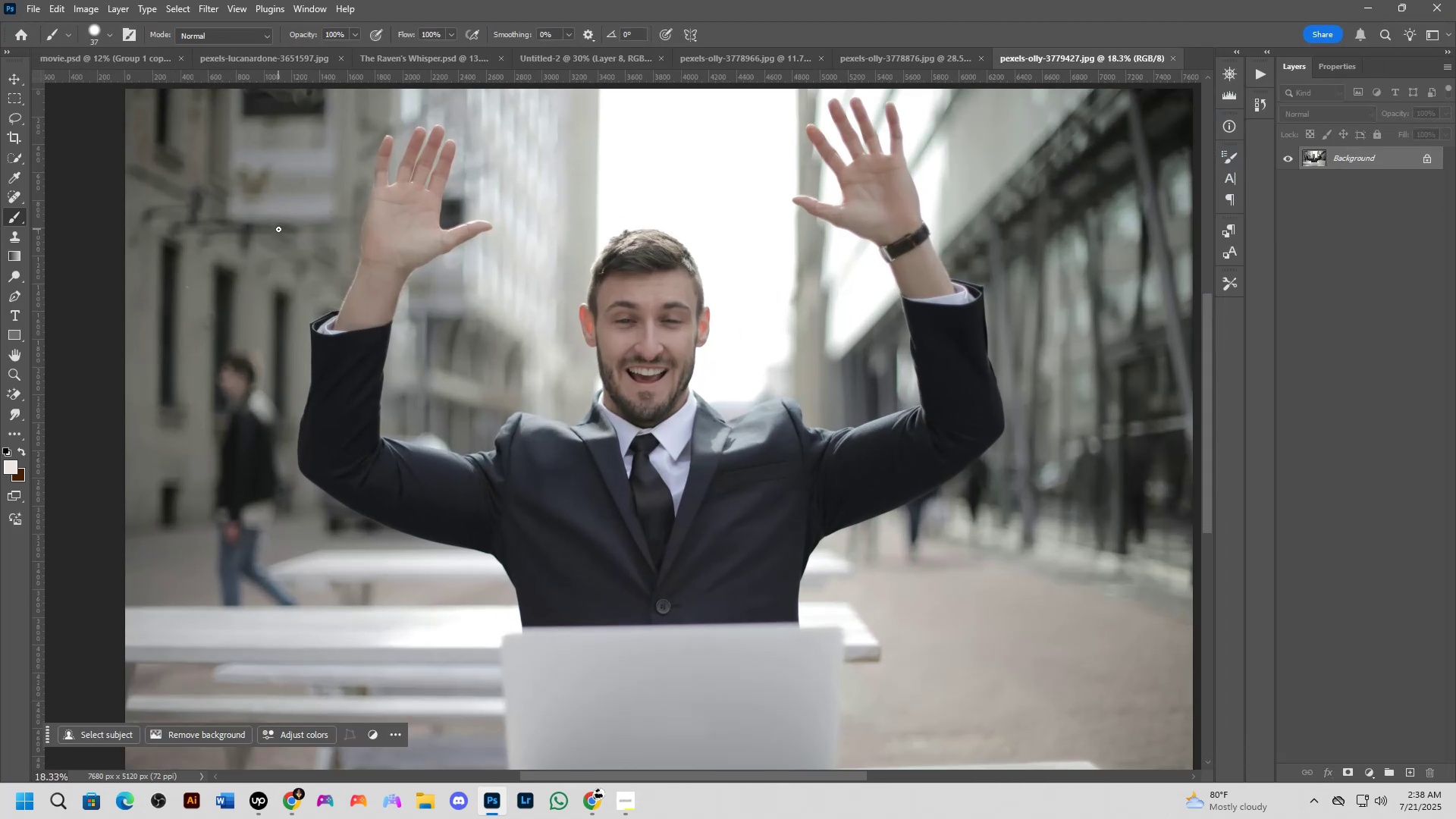 
scroll: coordinate [278, 229], scroll_direction: down, amount: 2.0
 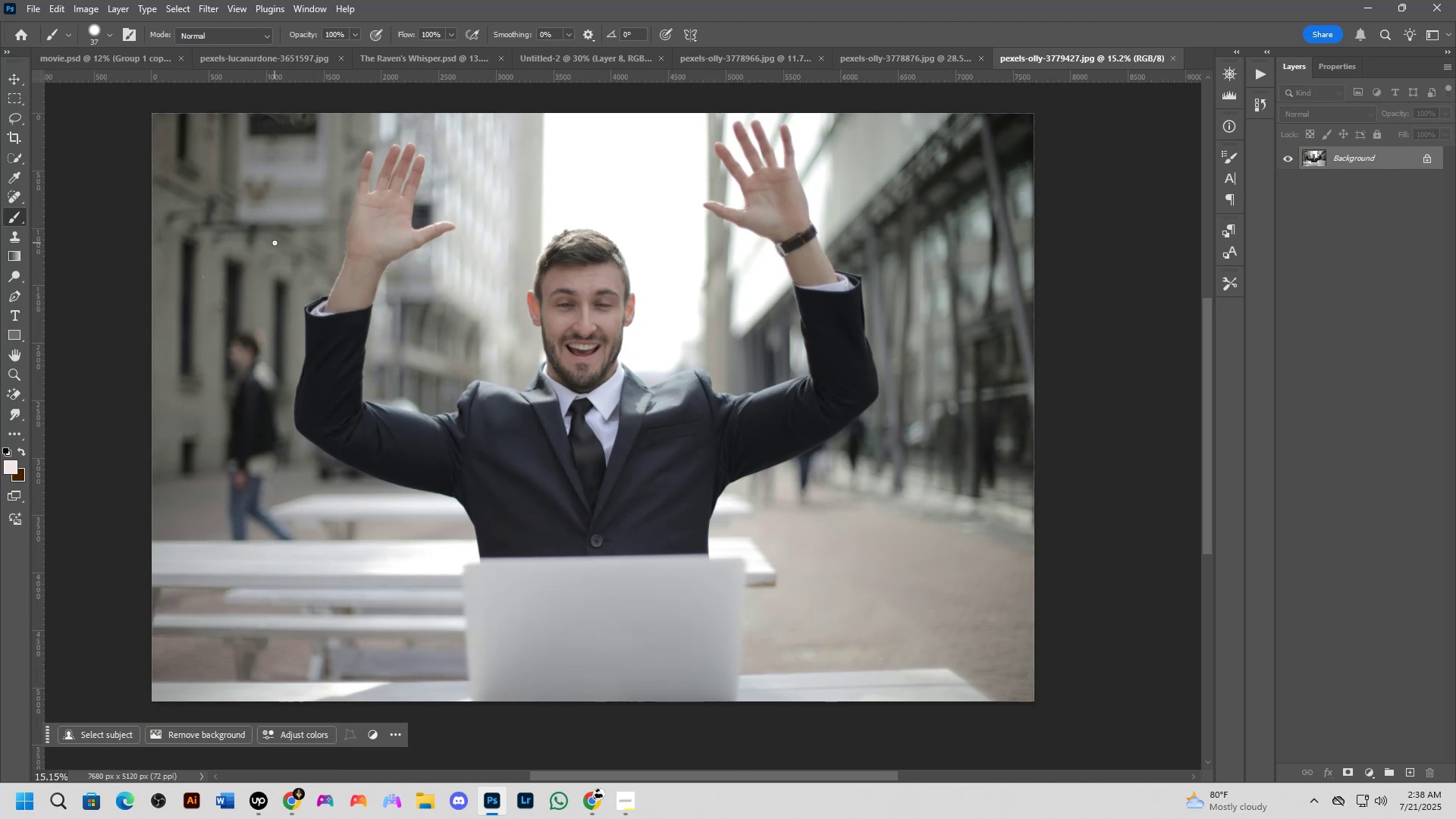 
wait(6.36)
 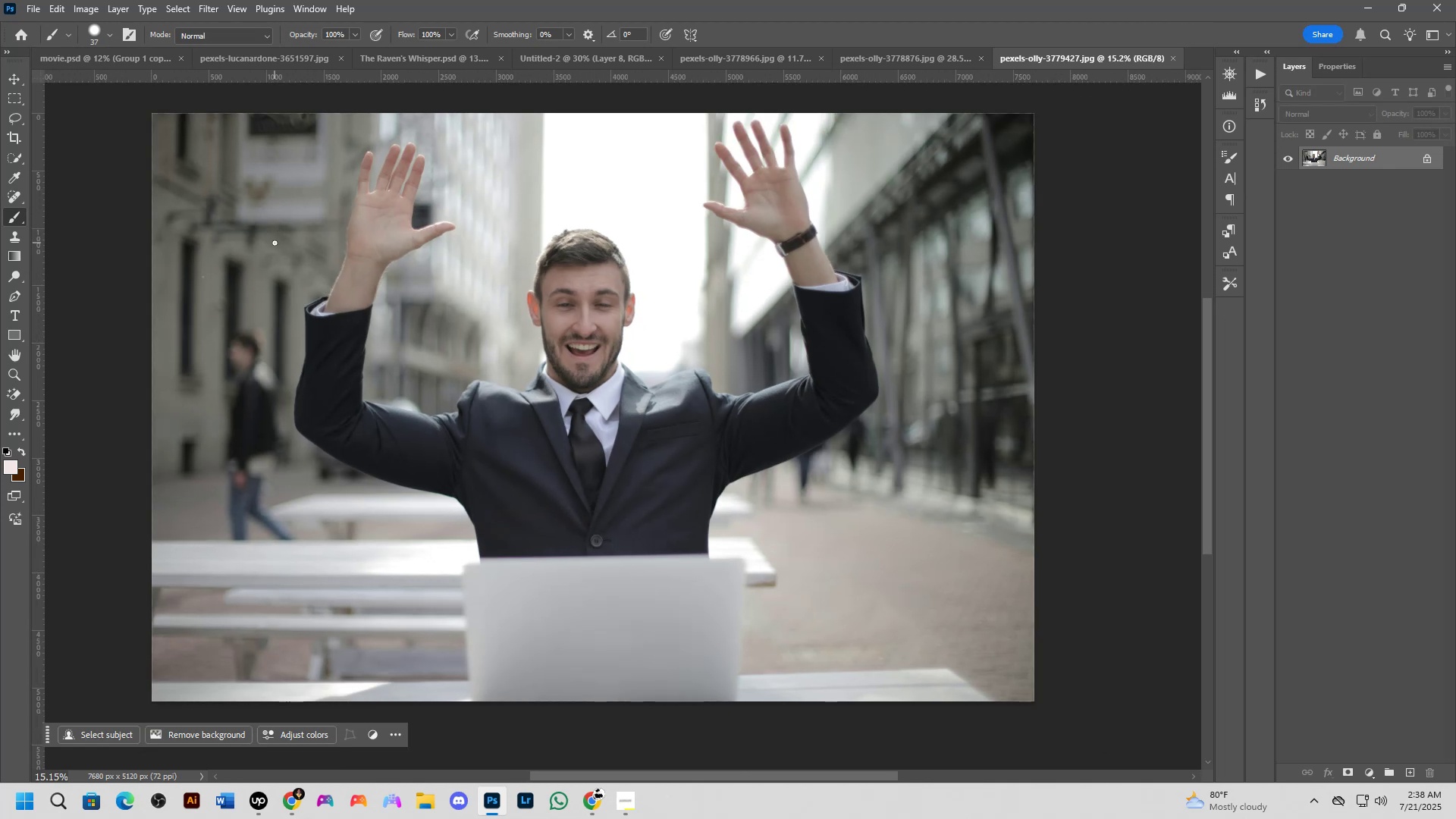 
scroll: coordinate [201, 216], scroll_direction: up, amount: 6.0
 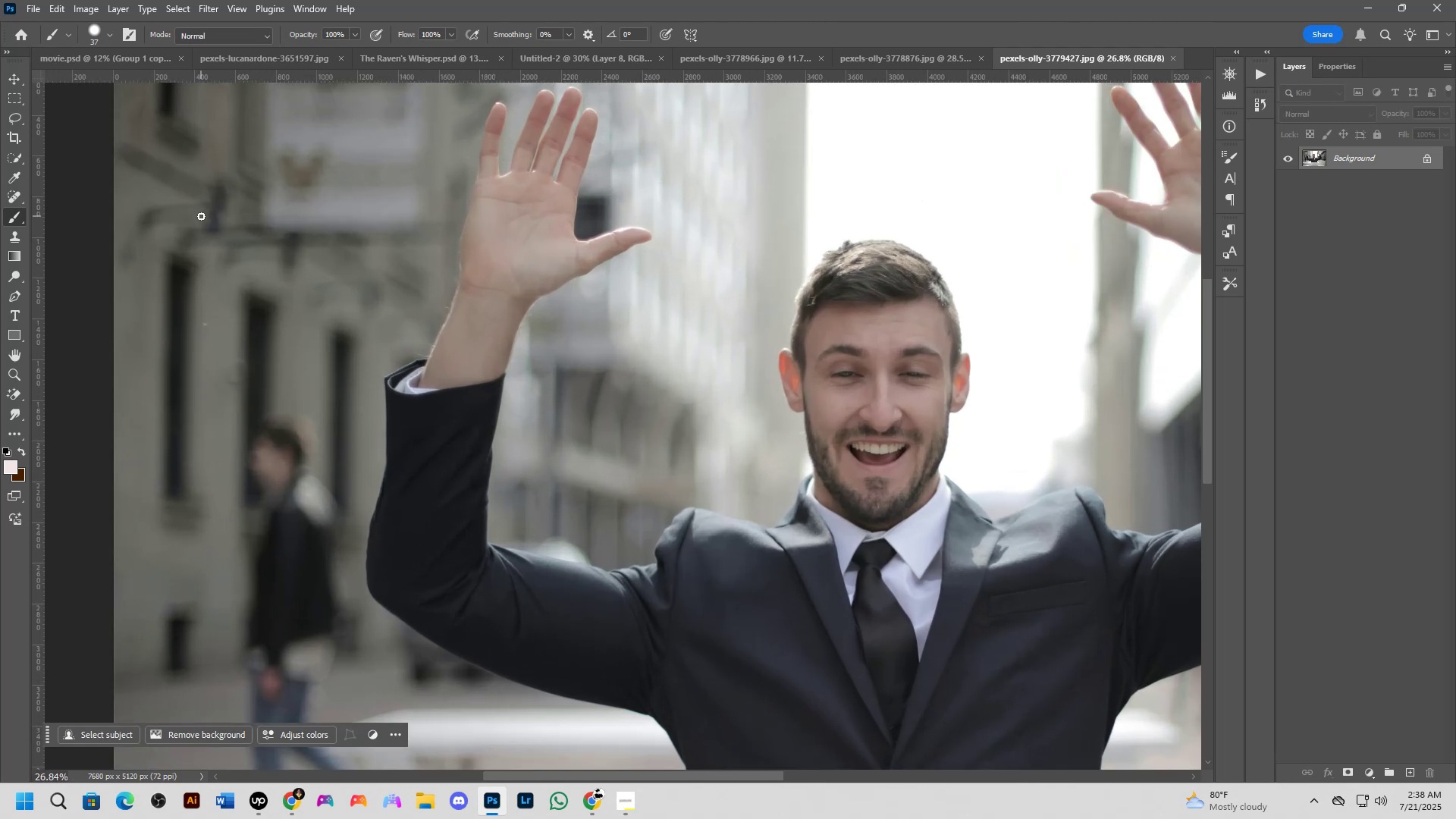 
scroll: coordinate [198, 216], scroll_direction: down, amount: 2.0
 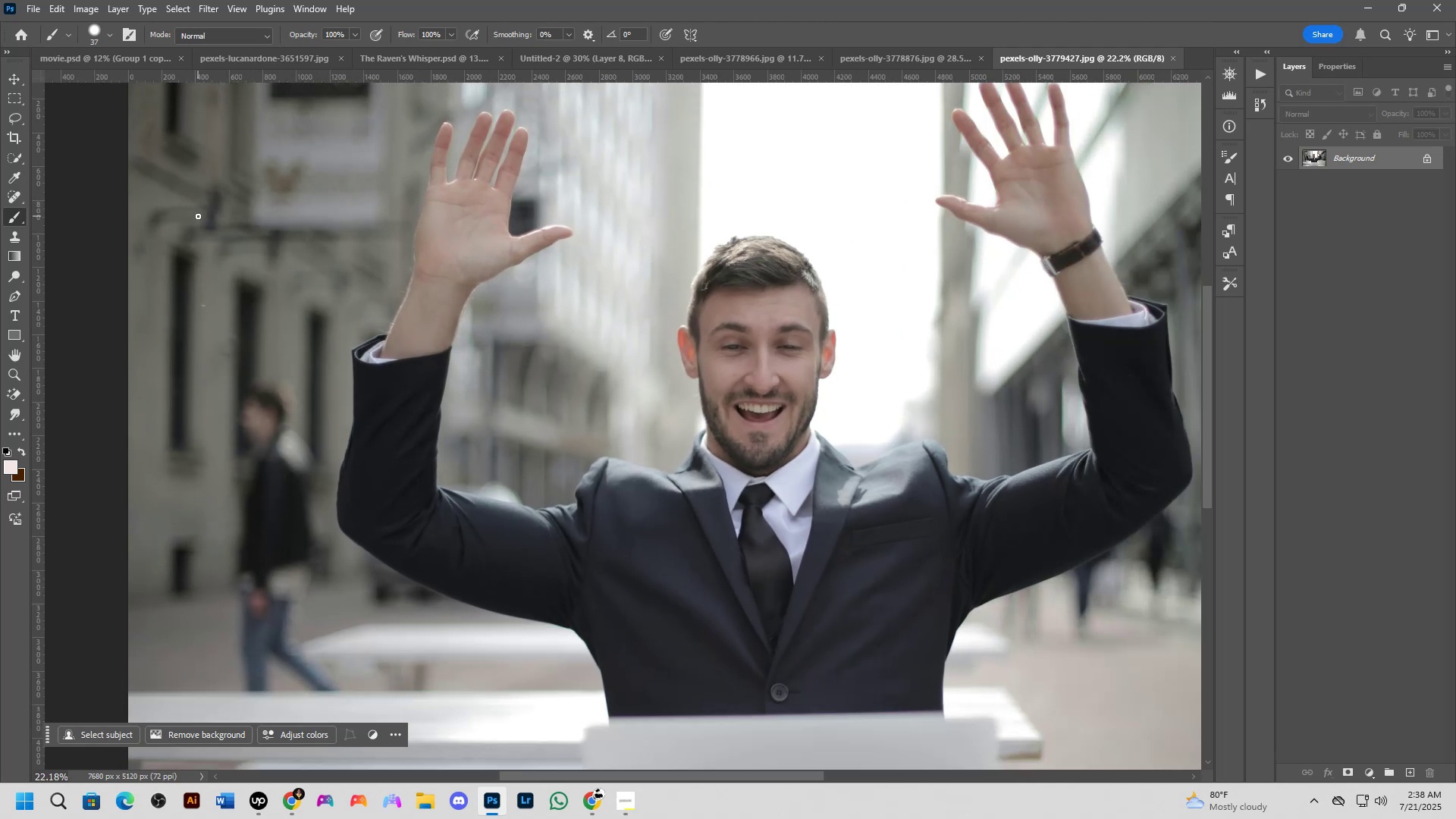 
scroll: coordinate [198, 216], scroll_direction: up, amount: 2.0
 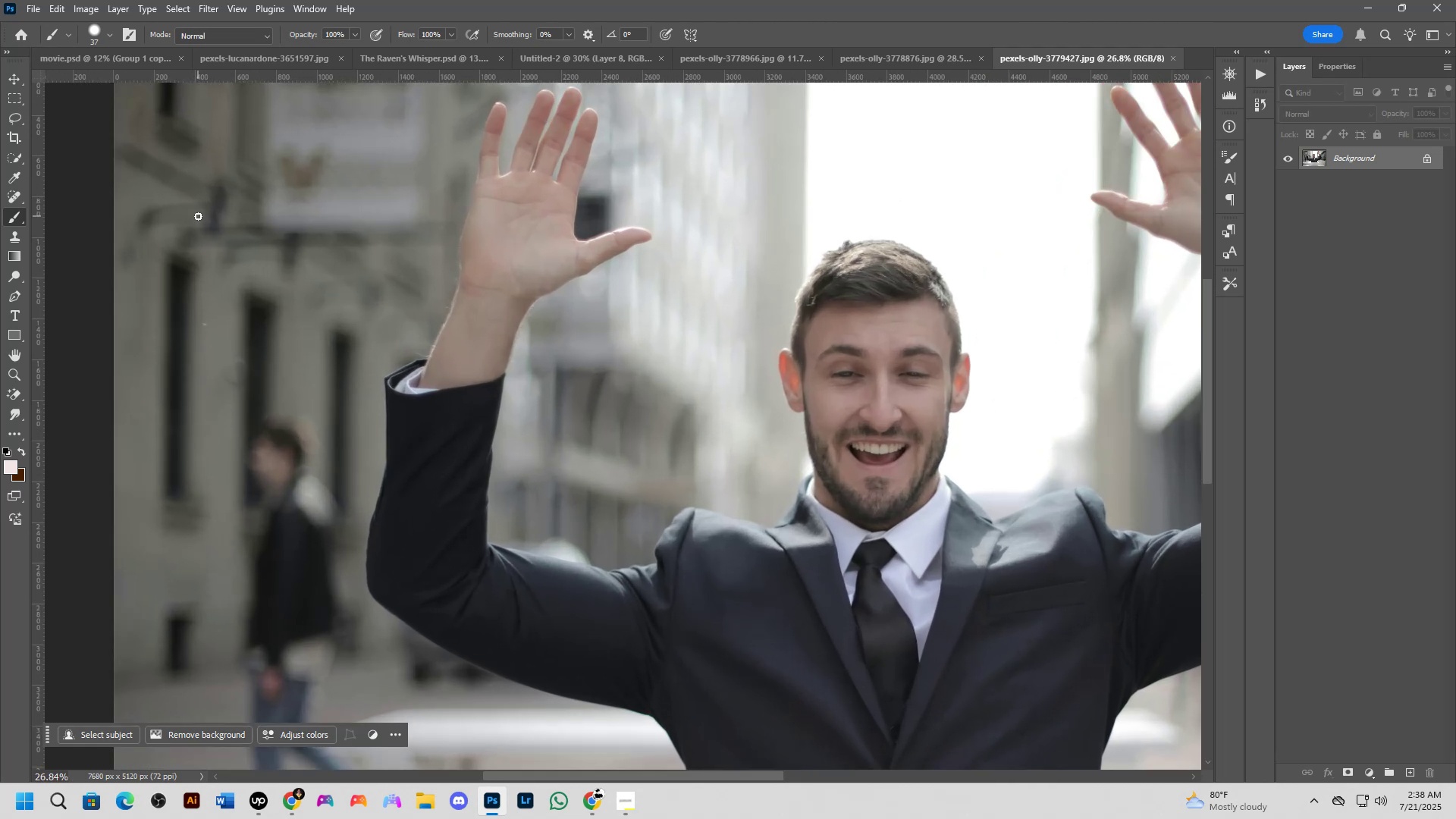 
scroll: coordinate [198, 216], scroll_direction: down, amount: 1.0
 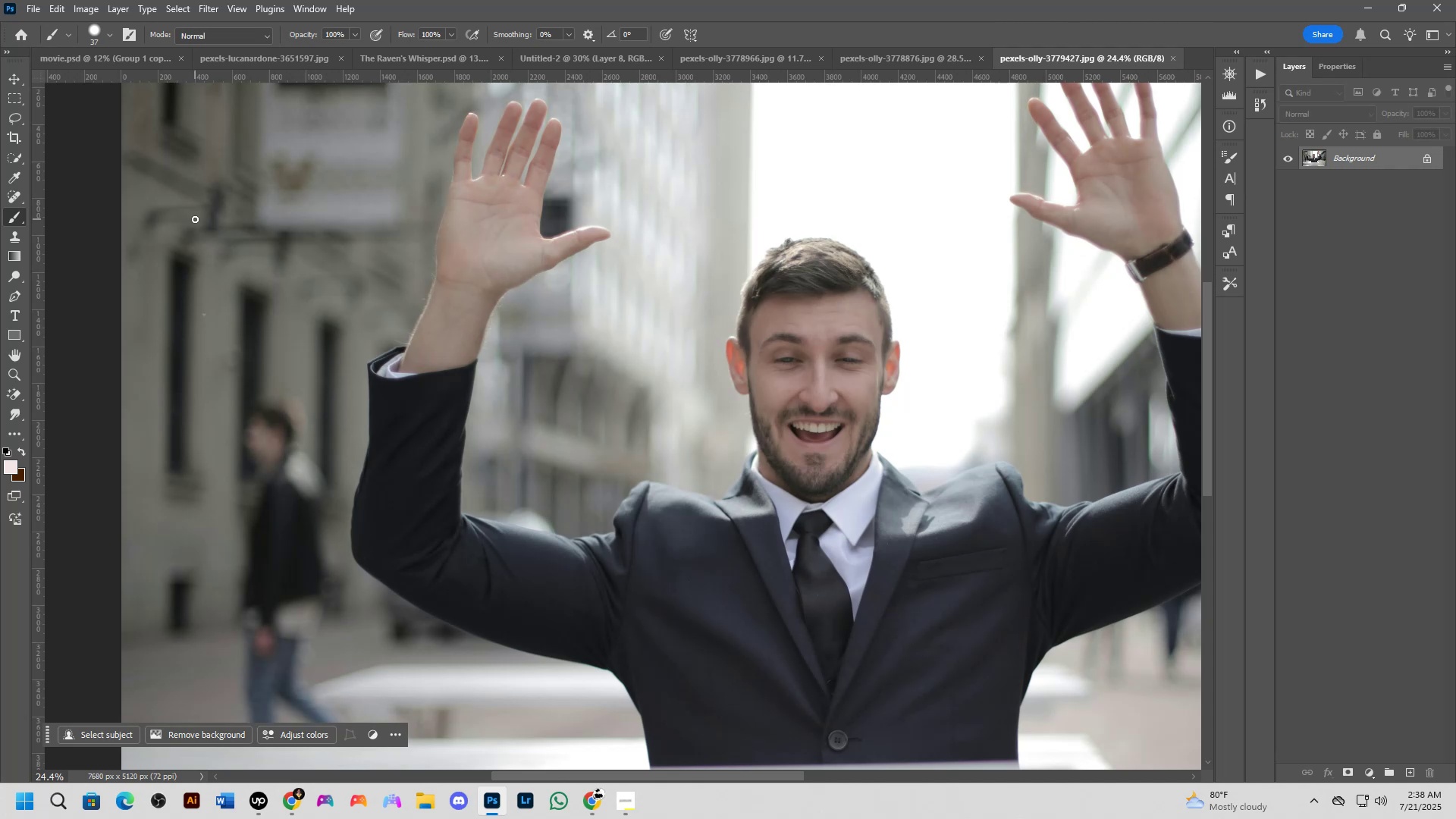 
wait(8.07)
 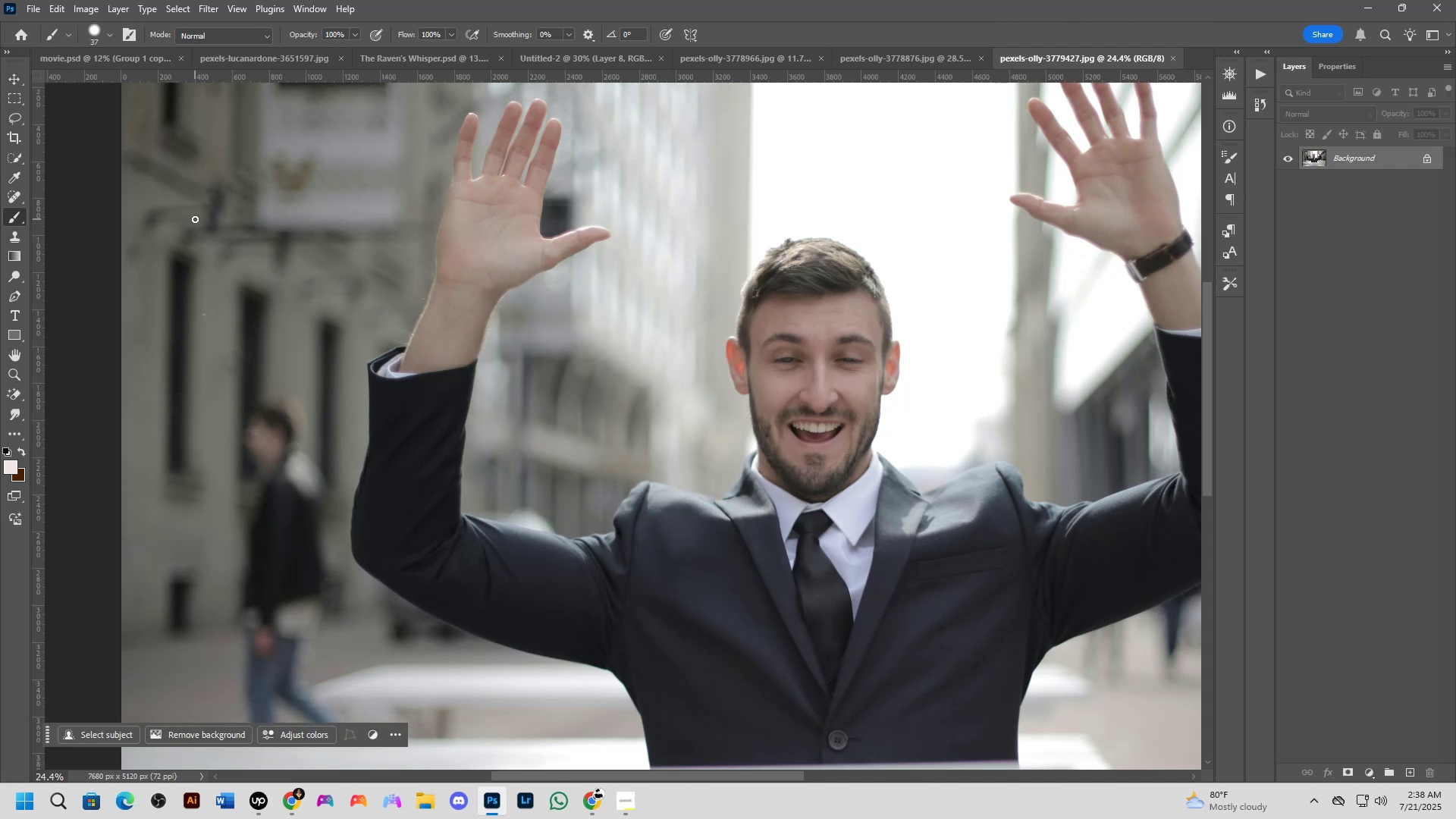 
scroll: coordinate [123, 293], scroll_direction: down, amount: 4.0
 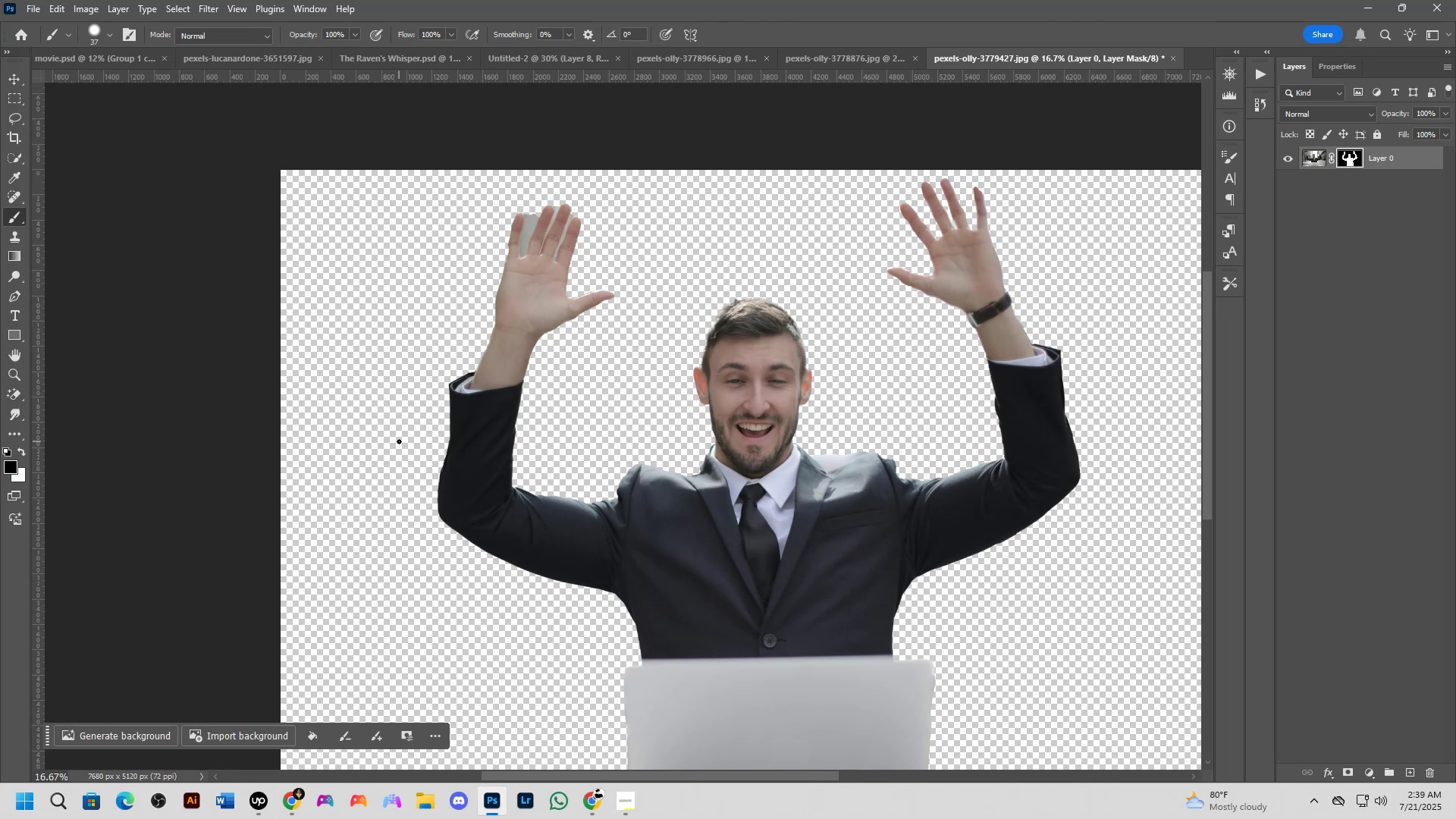 
wait(28.13)
 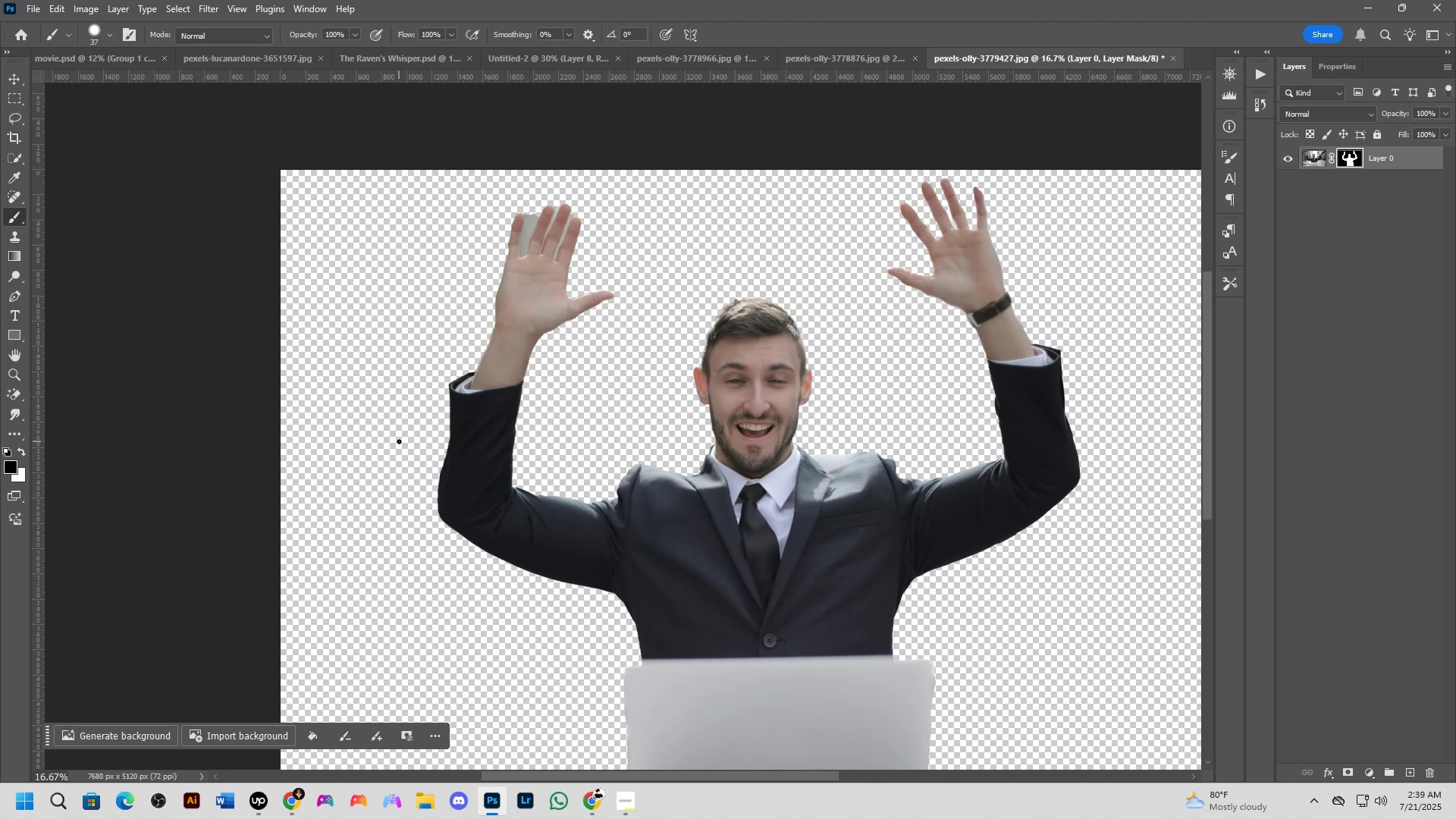 
scroll: coordinate [348, 475], scroll_direction: up, amount: 2.0
 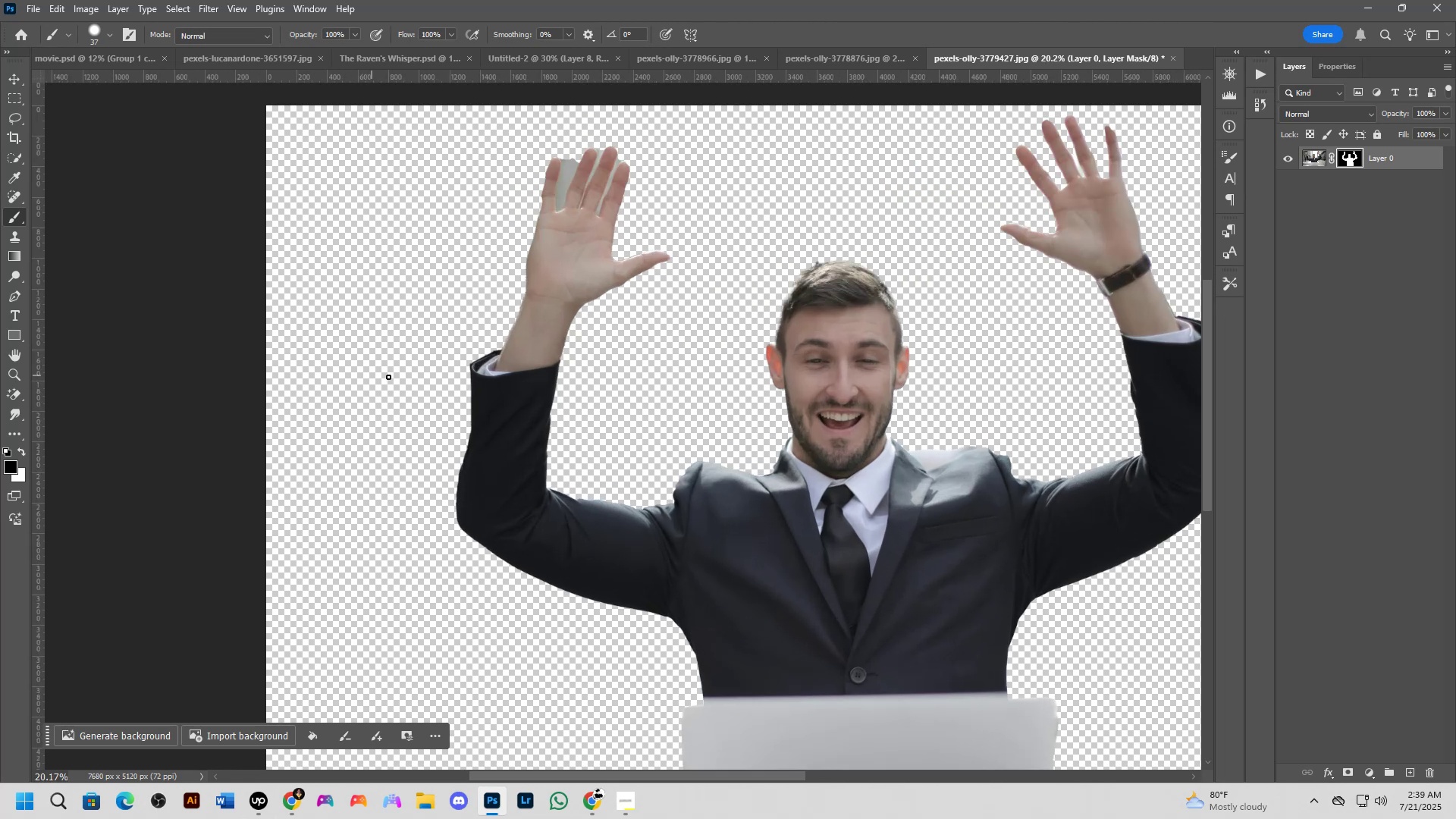 
scroll: coordinate [632, 413], scroll_direction: down, amount: 3.0
 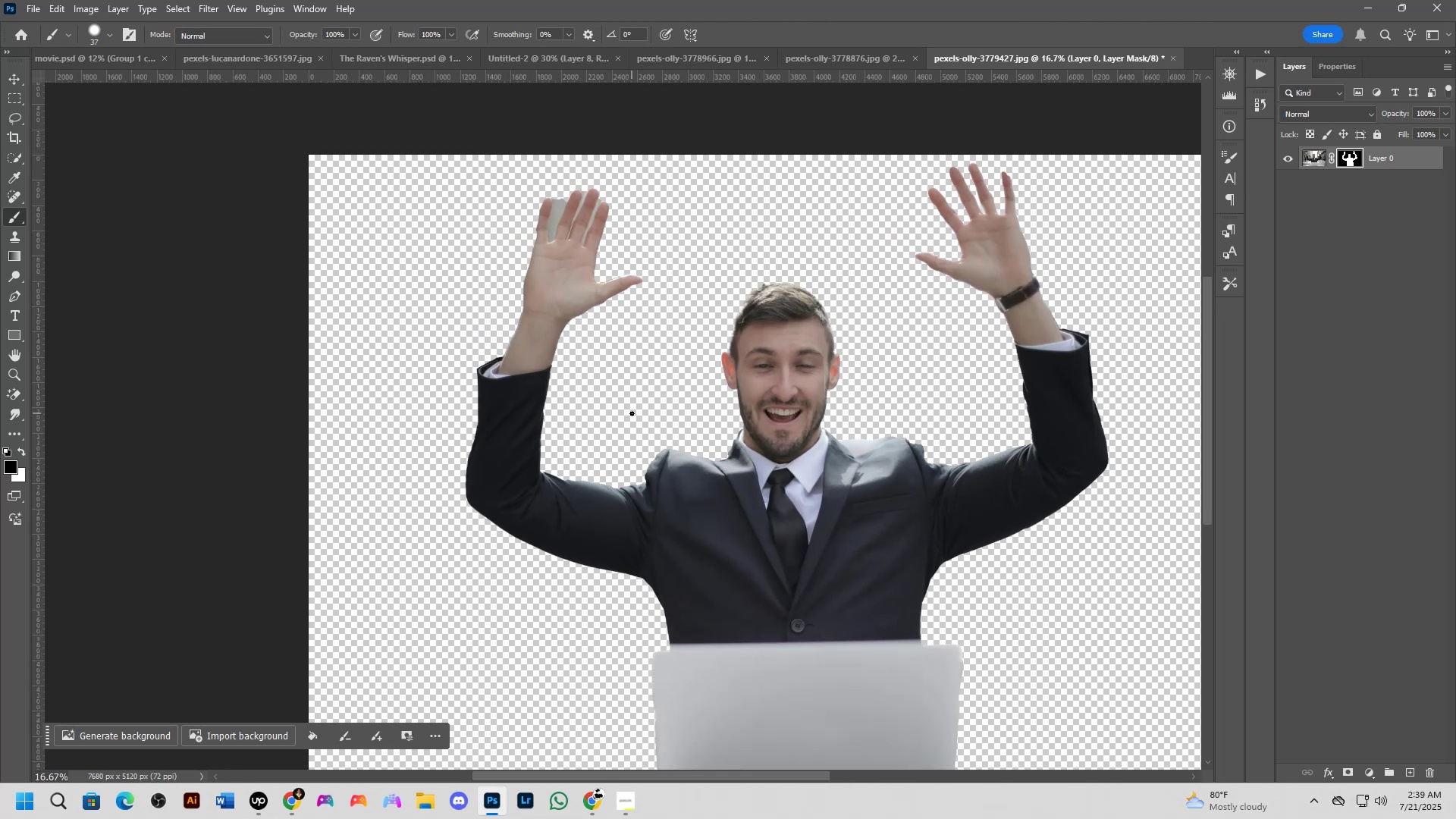 
hold_key(key=Space, duration=0.46)
 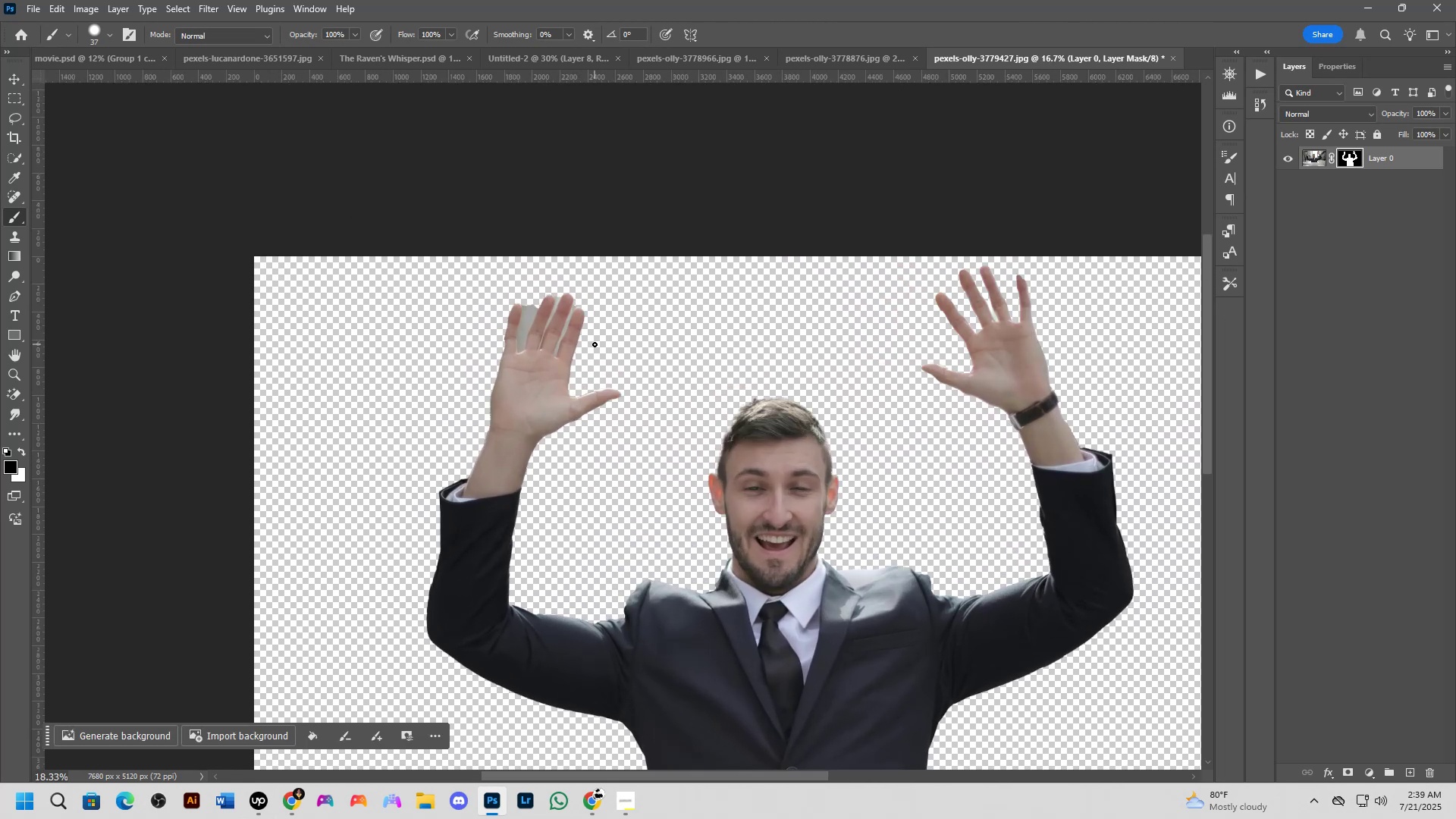 
left_click_drag(start_coordinate=[642, 412], to_coordinate=[626, 460])
 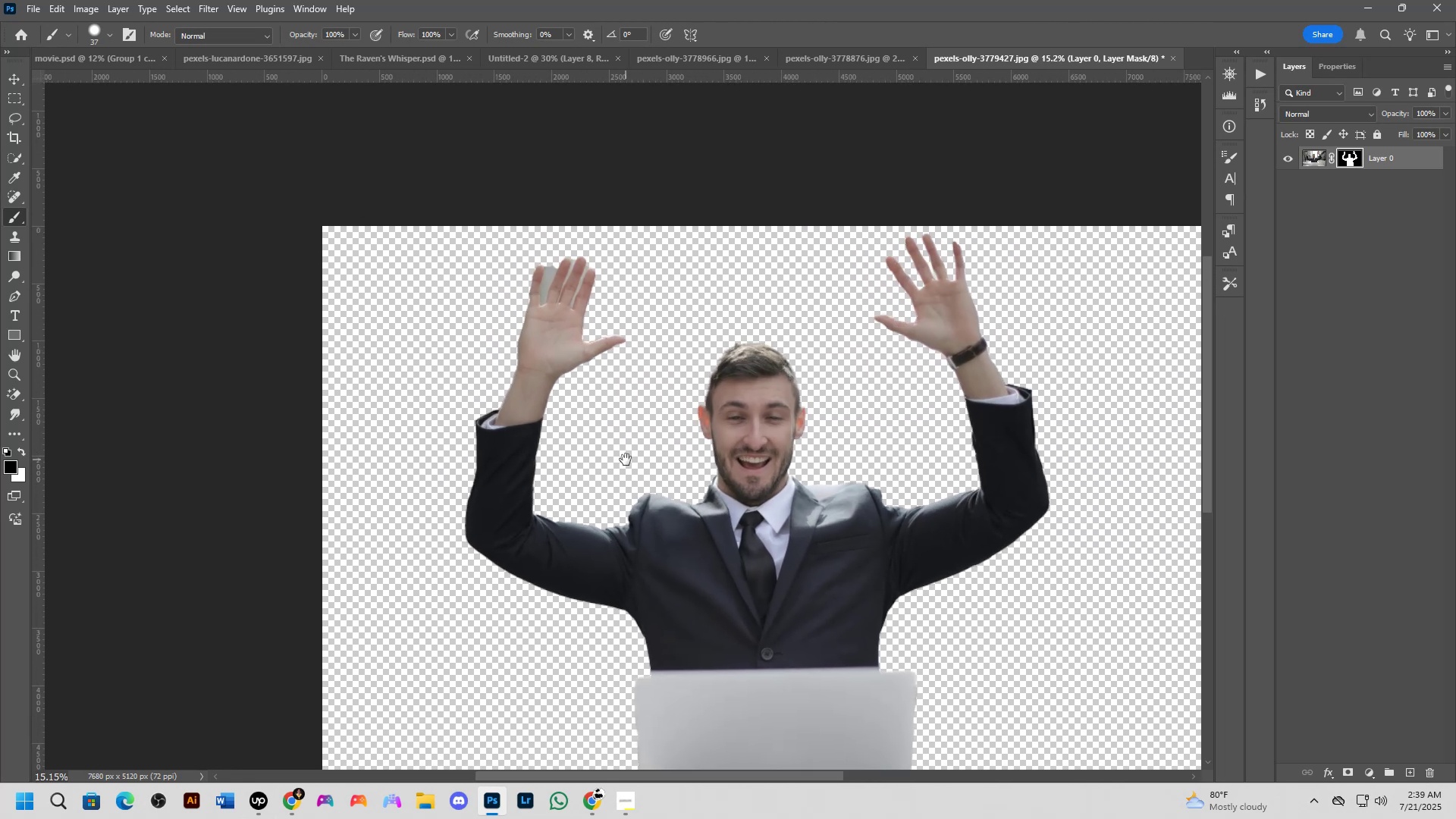 
key(Shift+ShiftLeft)
 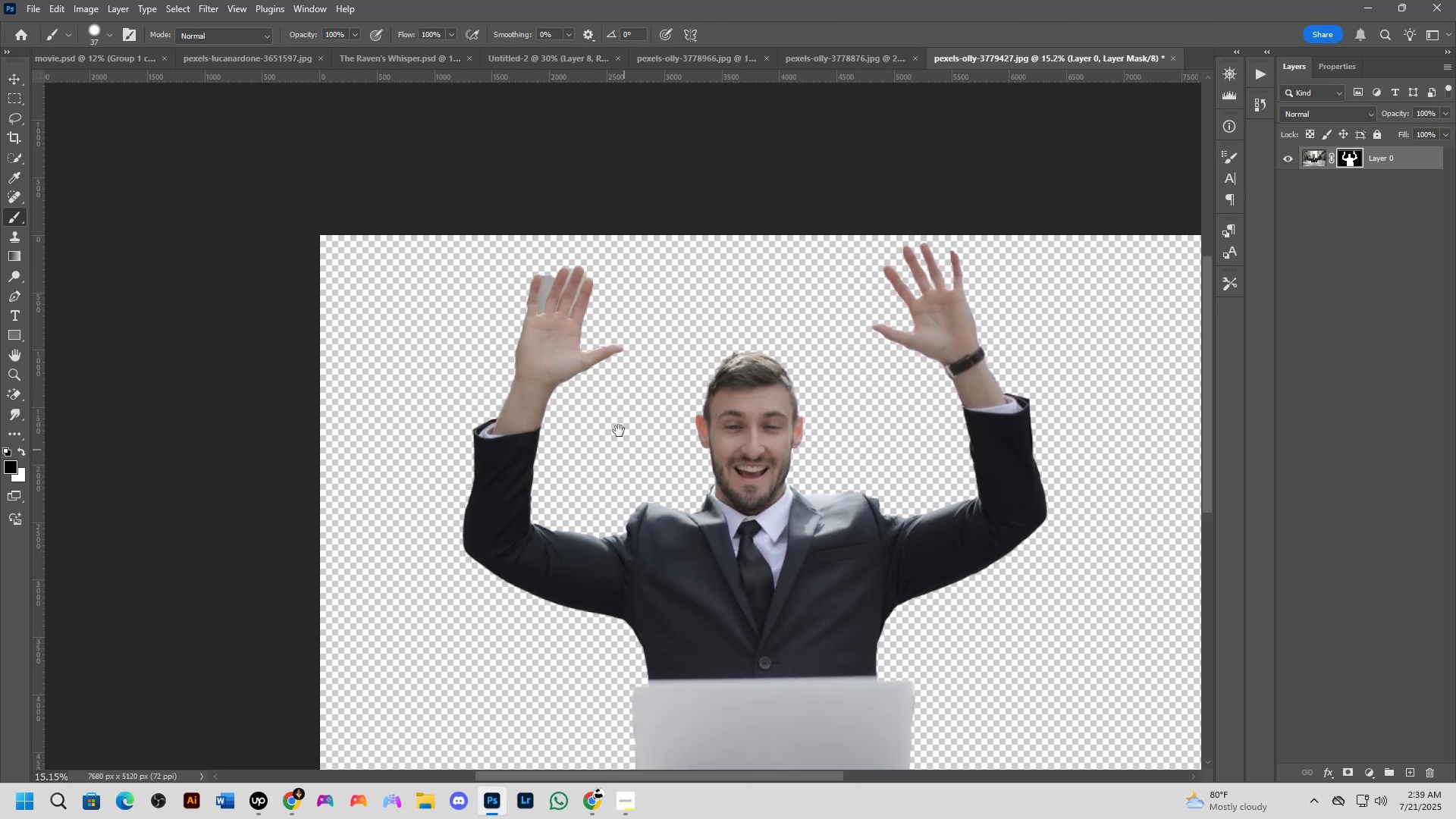 
scroll: coordinate [637, 343], scroll_direction: up, amount: 5.0
 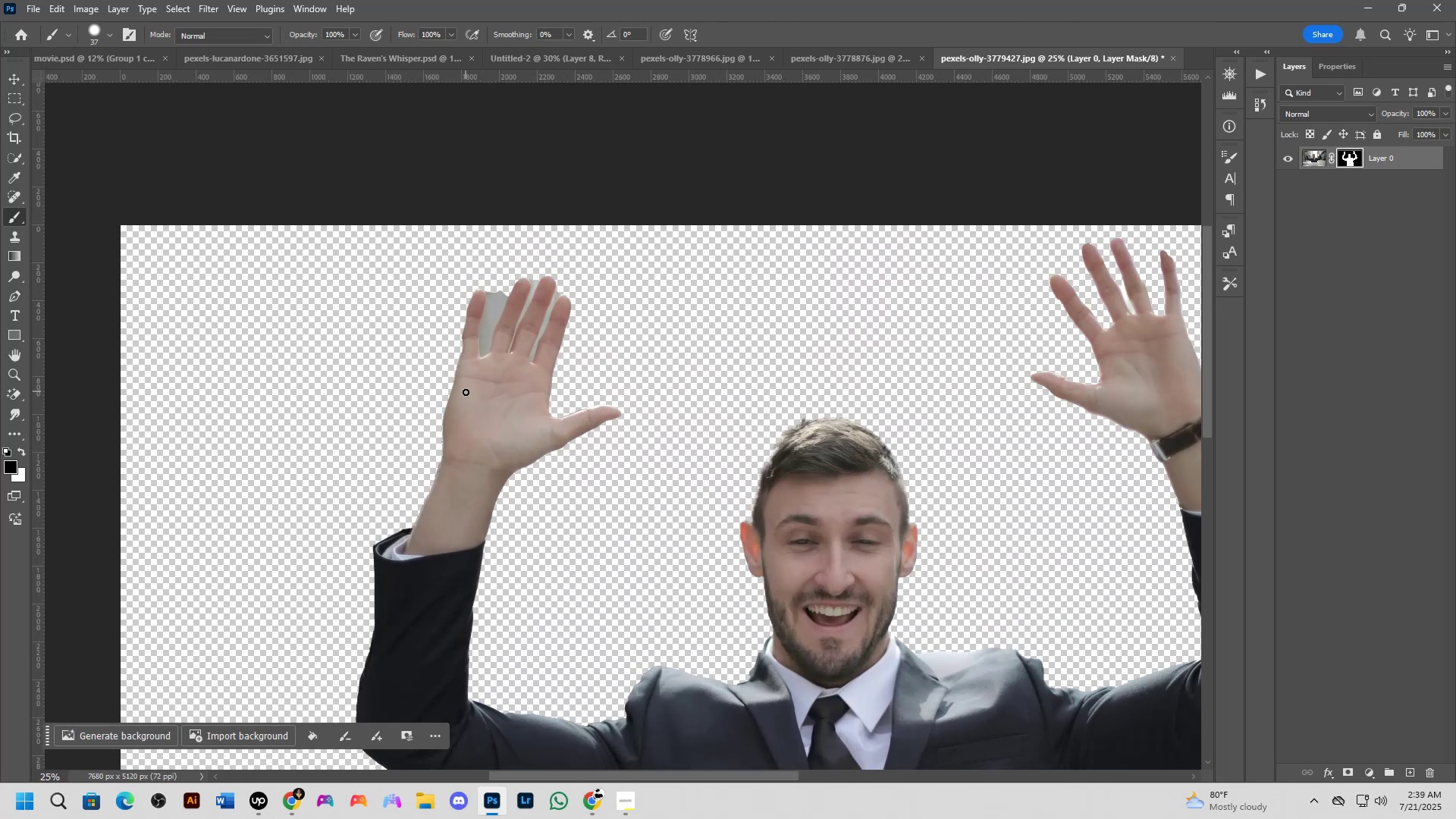 
key(Shift+ShiftLeft)
 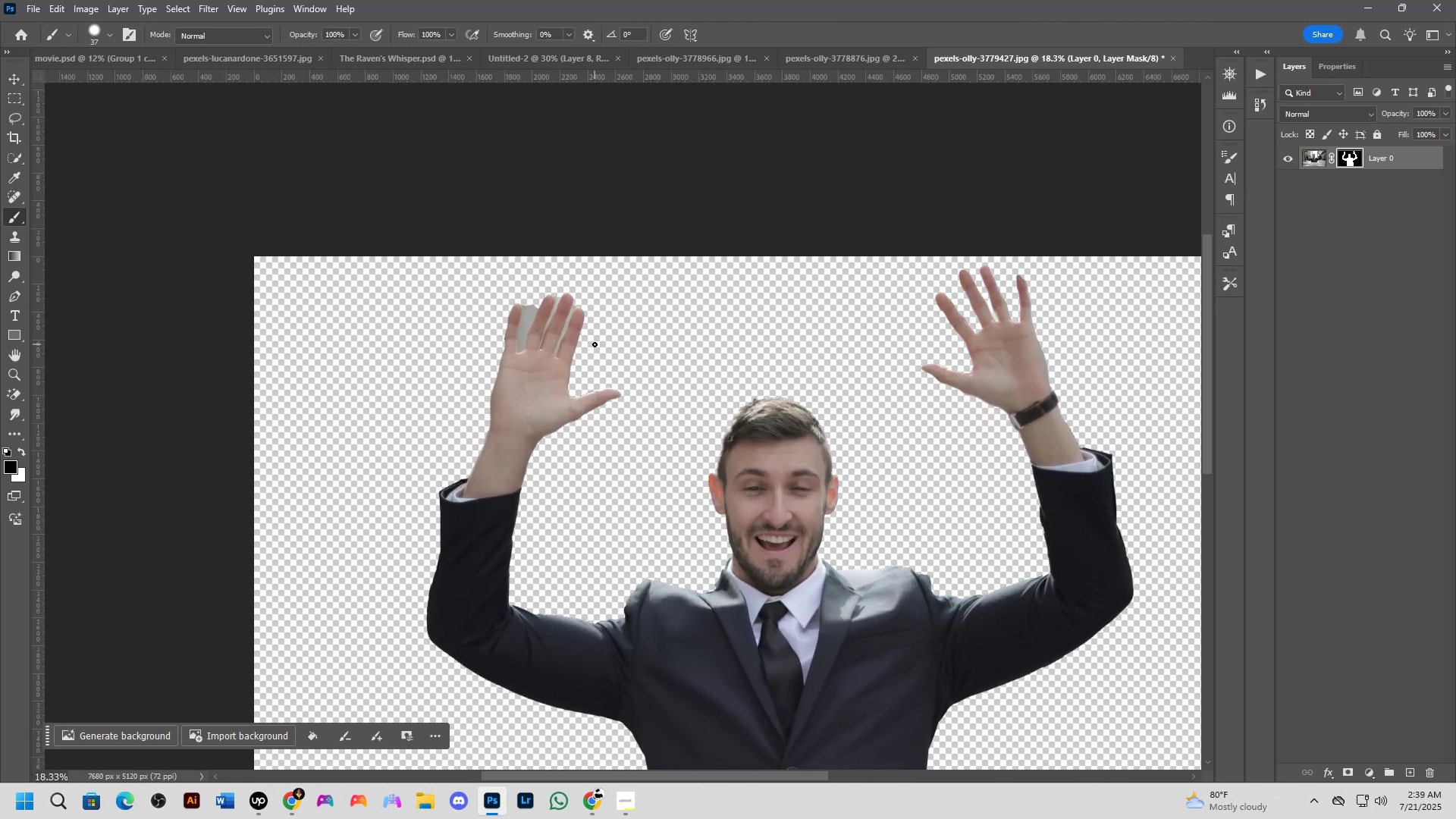 
key(Shift+ShiftLeft)
 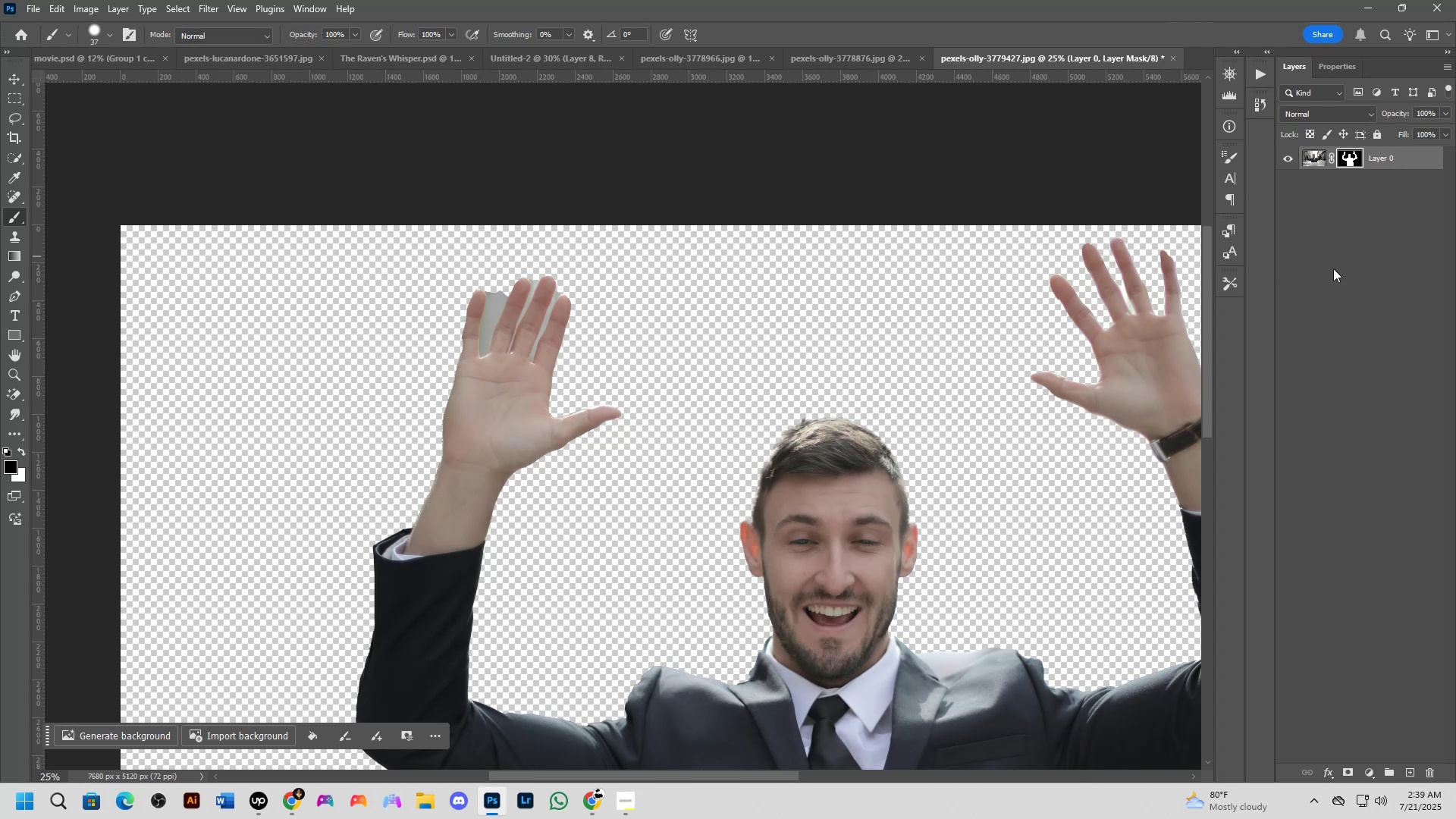 
key(Control+J)
 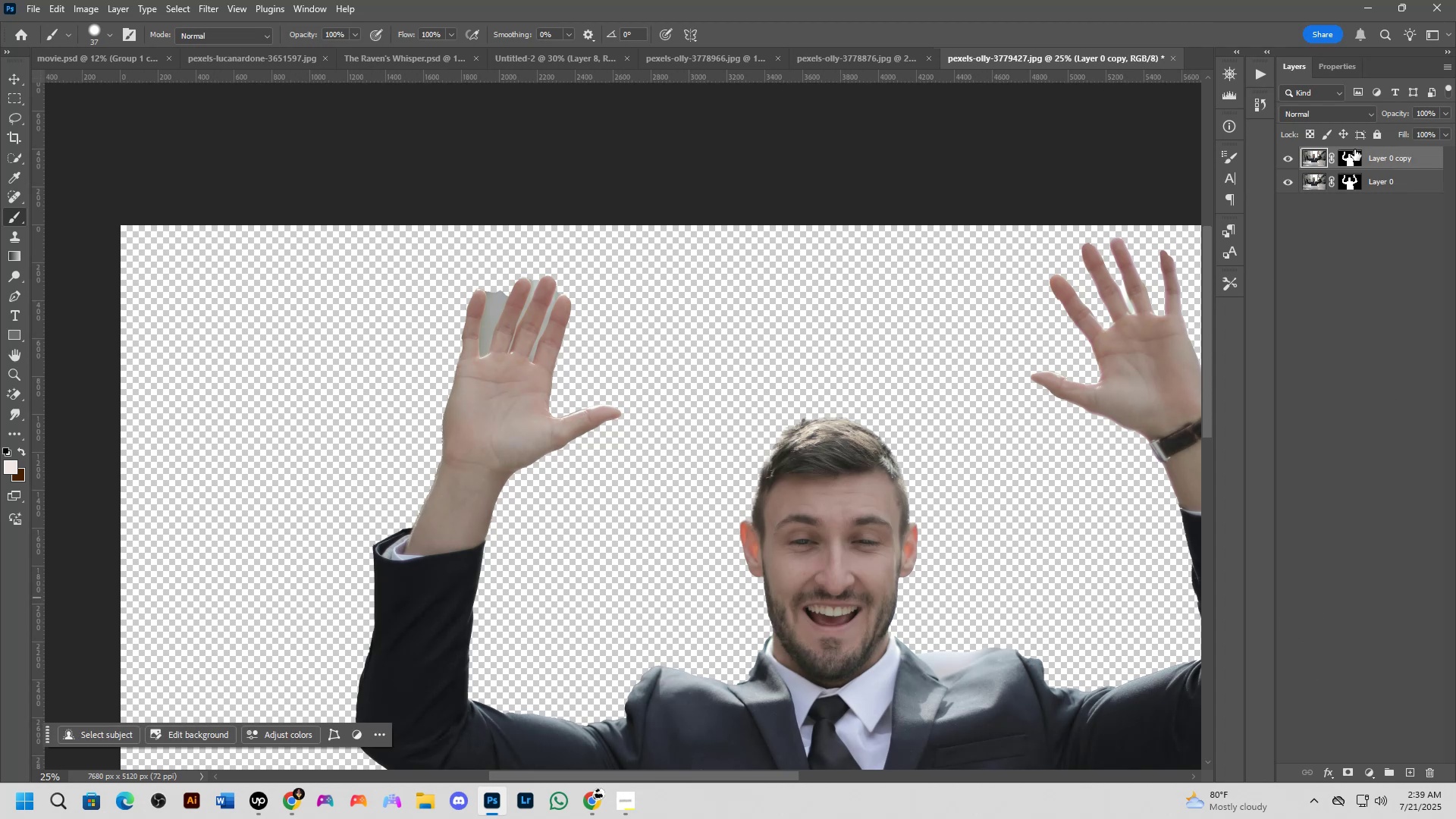 
left_click([1351, 187])
 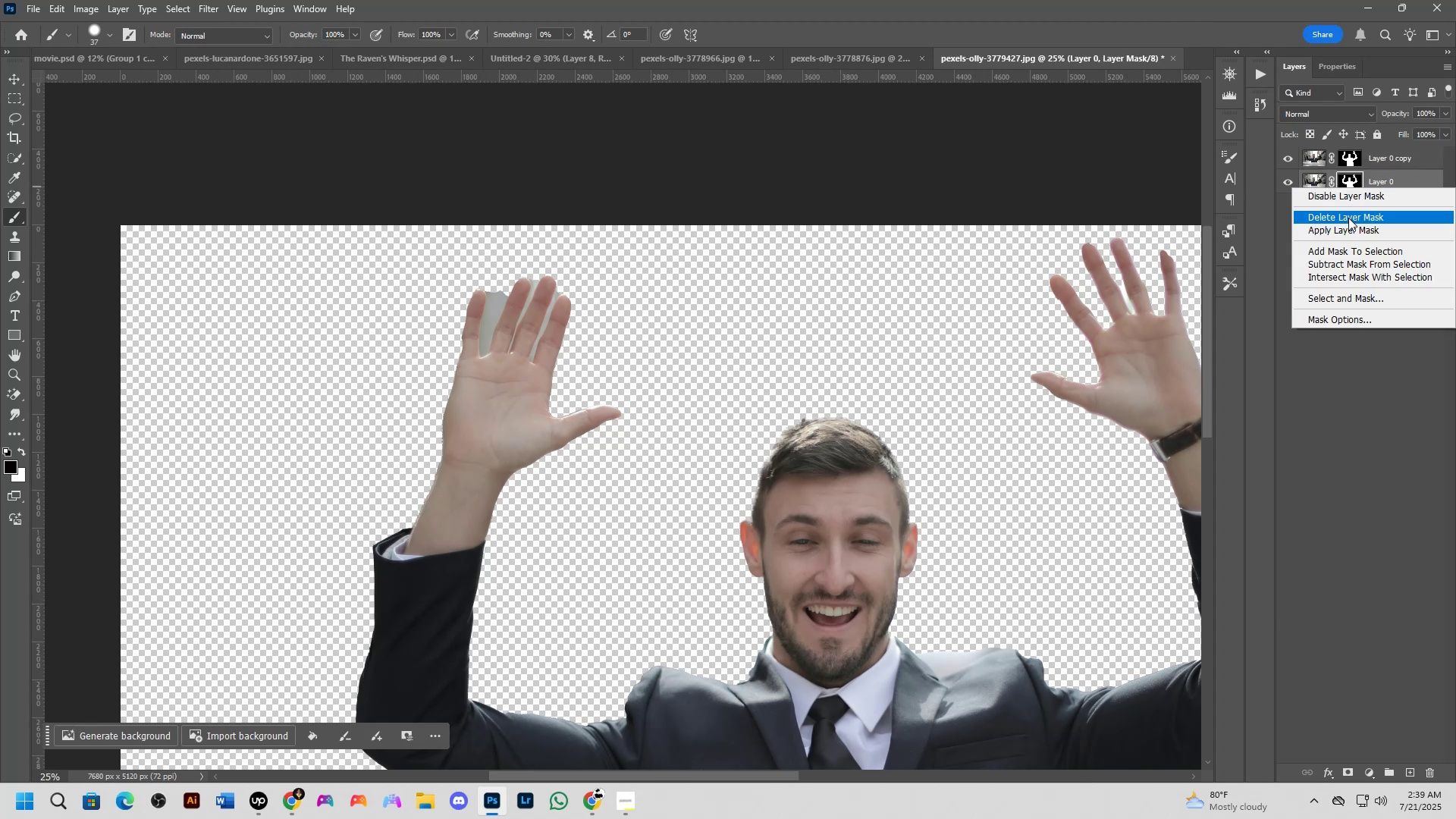 
left_click([1348, 218])
 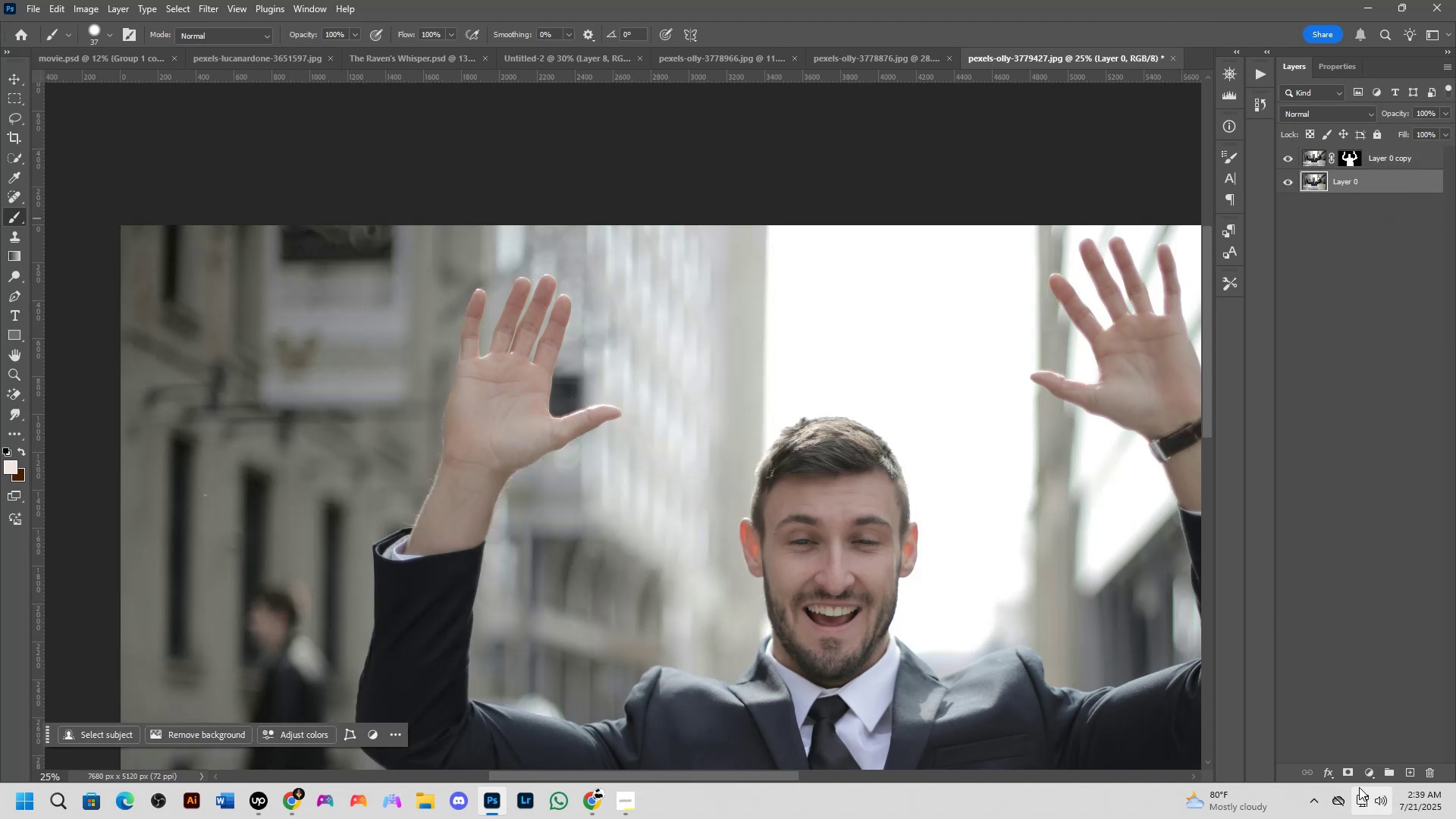 
left_click([1371, 774])
 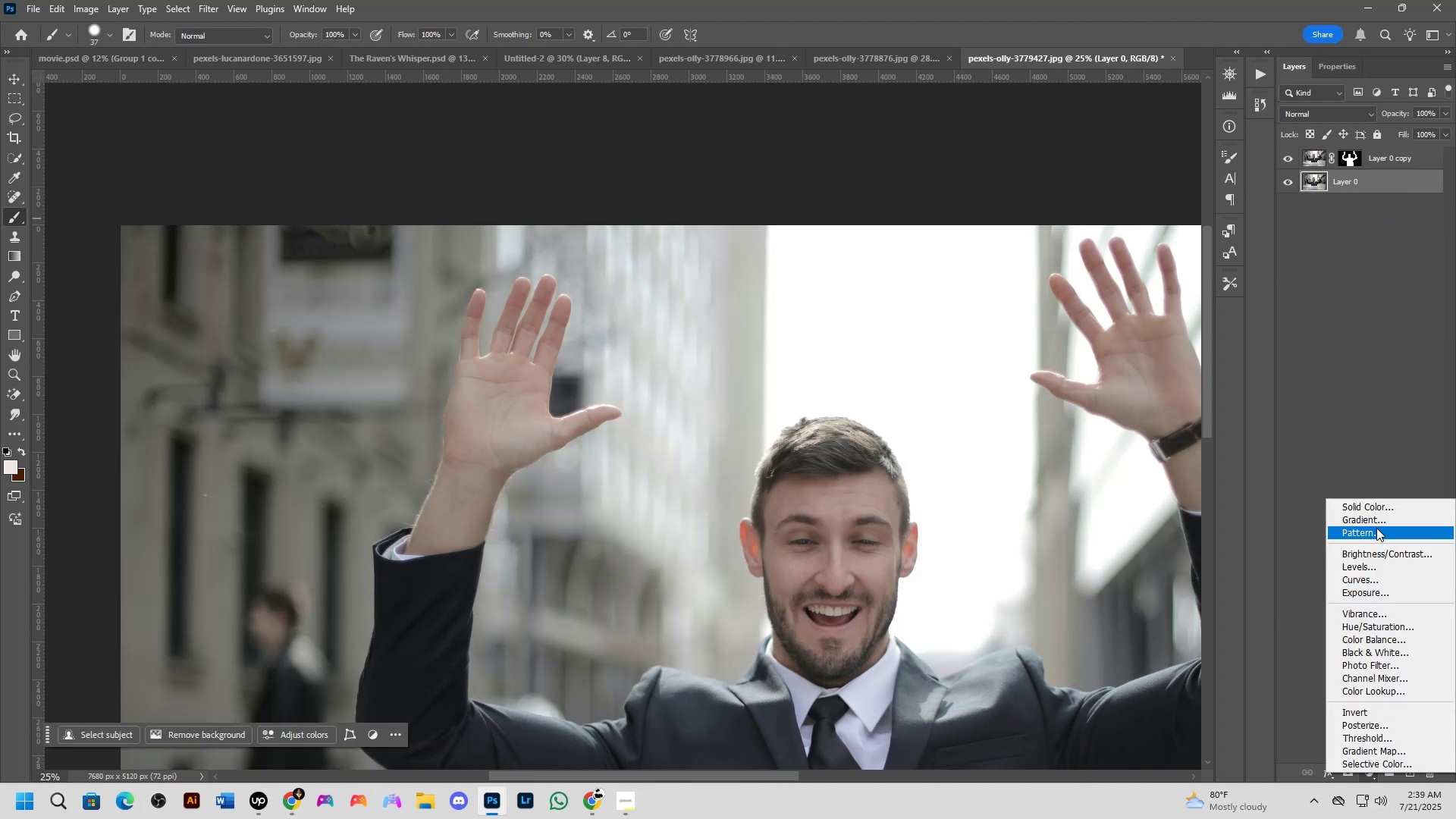 
left_click_drag(start_coordinate=[1374, 499], to_coordinate=[1373, 507])
 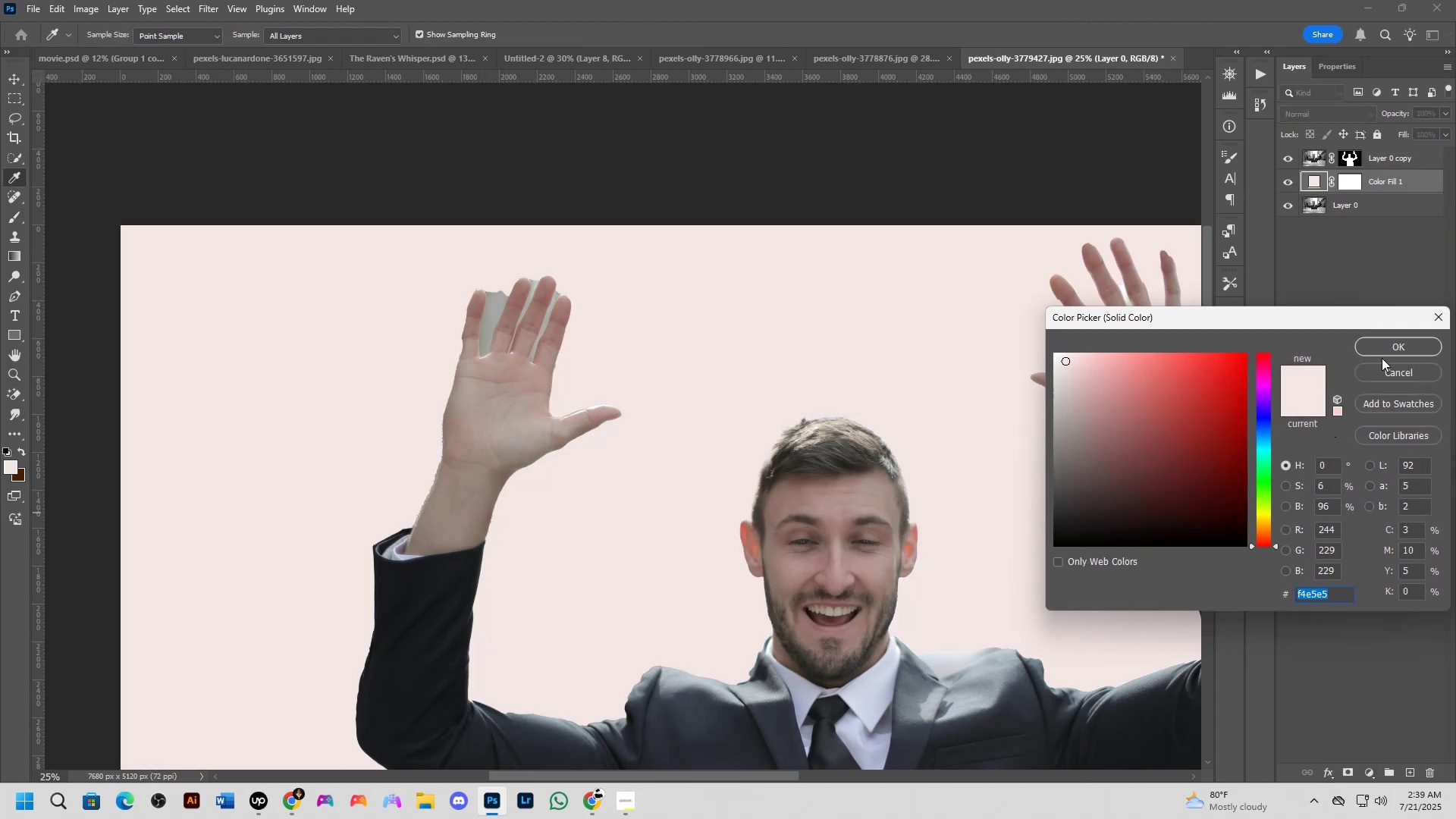 
left_click_drag(start_coordinate=[1140, 369], to_coordinate=[903, 255])
 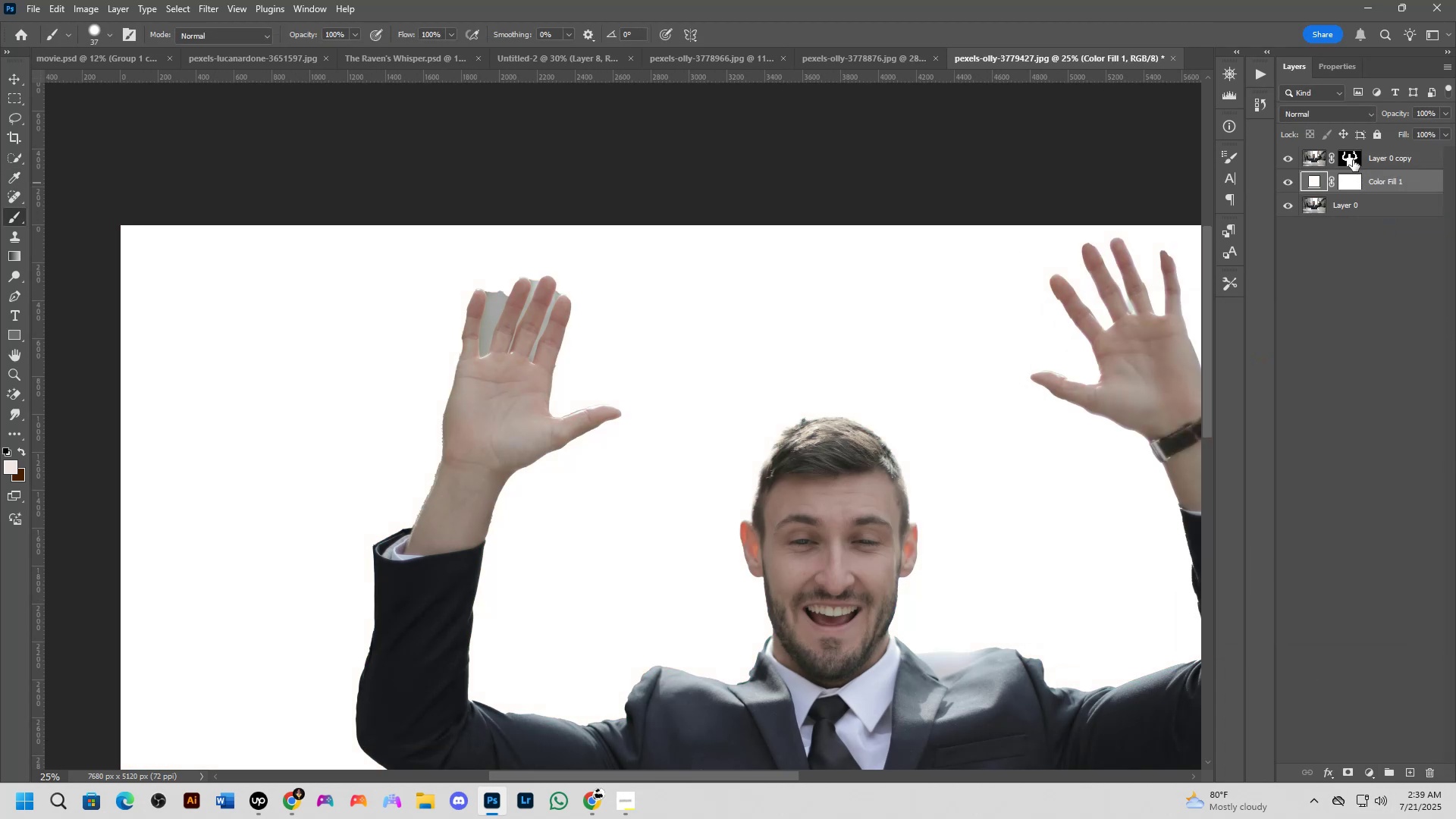 
double_click([1314, 179])
 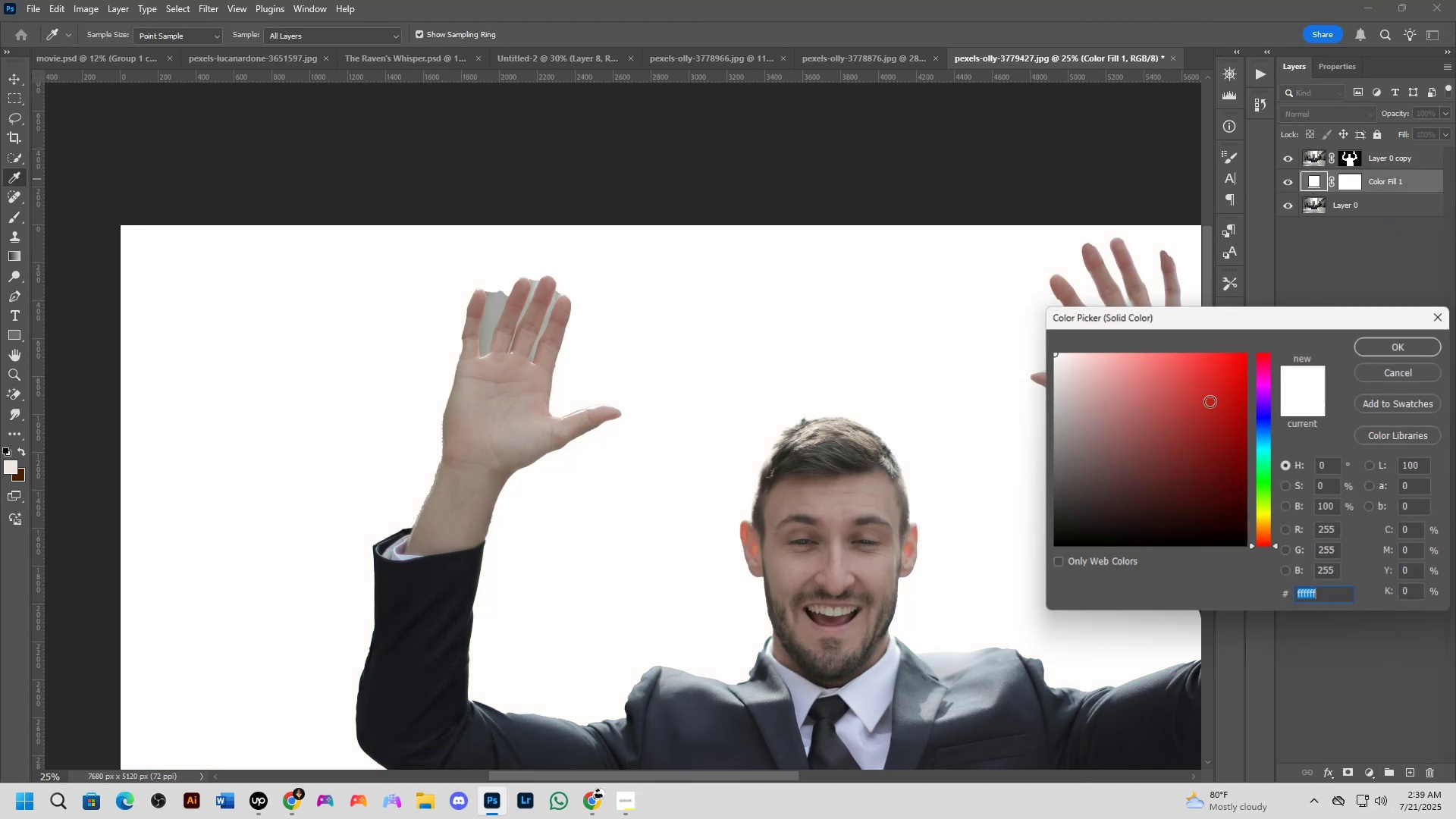 
left_click_drag(start_coordinate=[1142, 426], to_coordinate=[990, 565])
 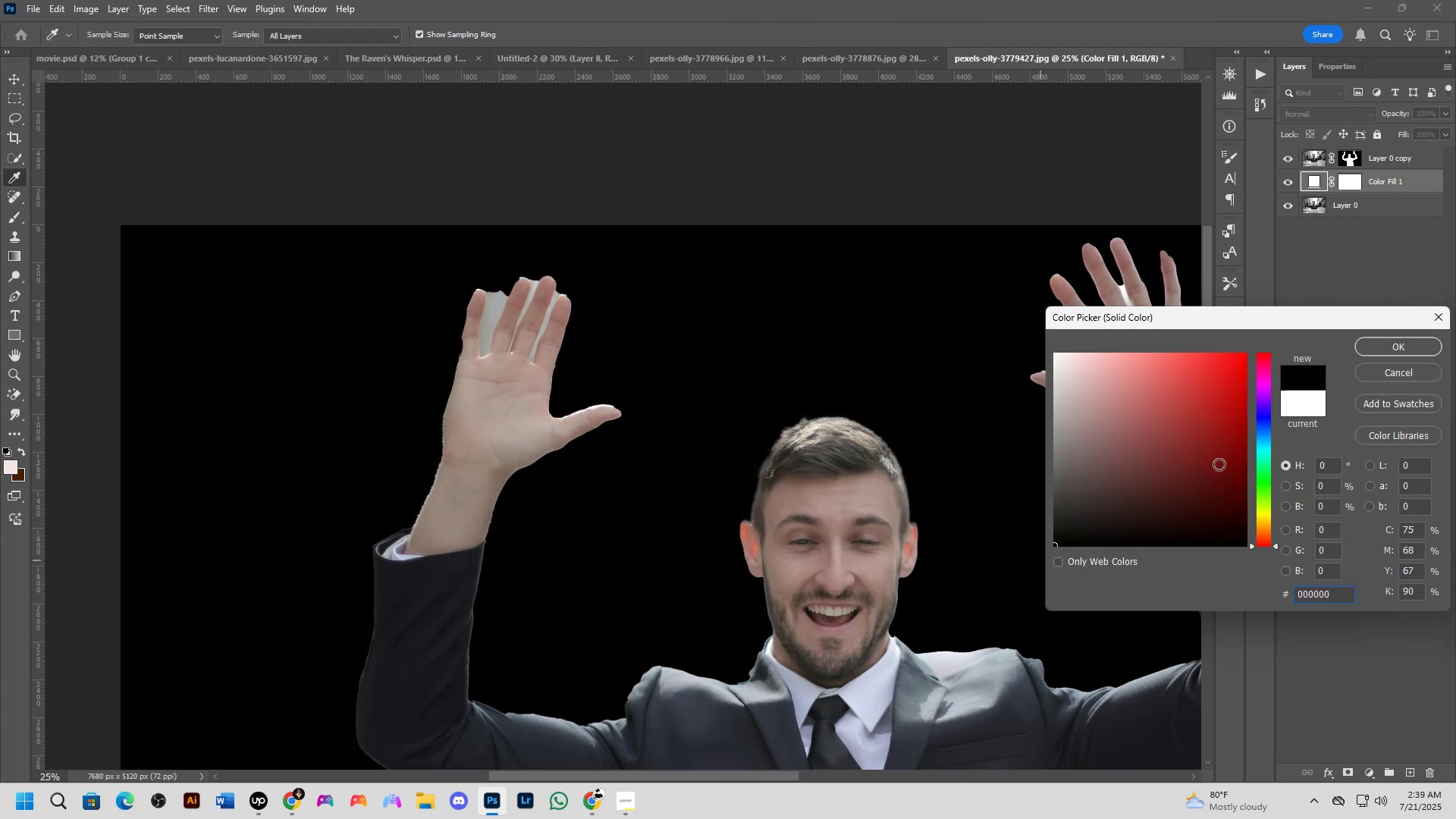 
key(NumpadEnter)
 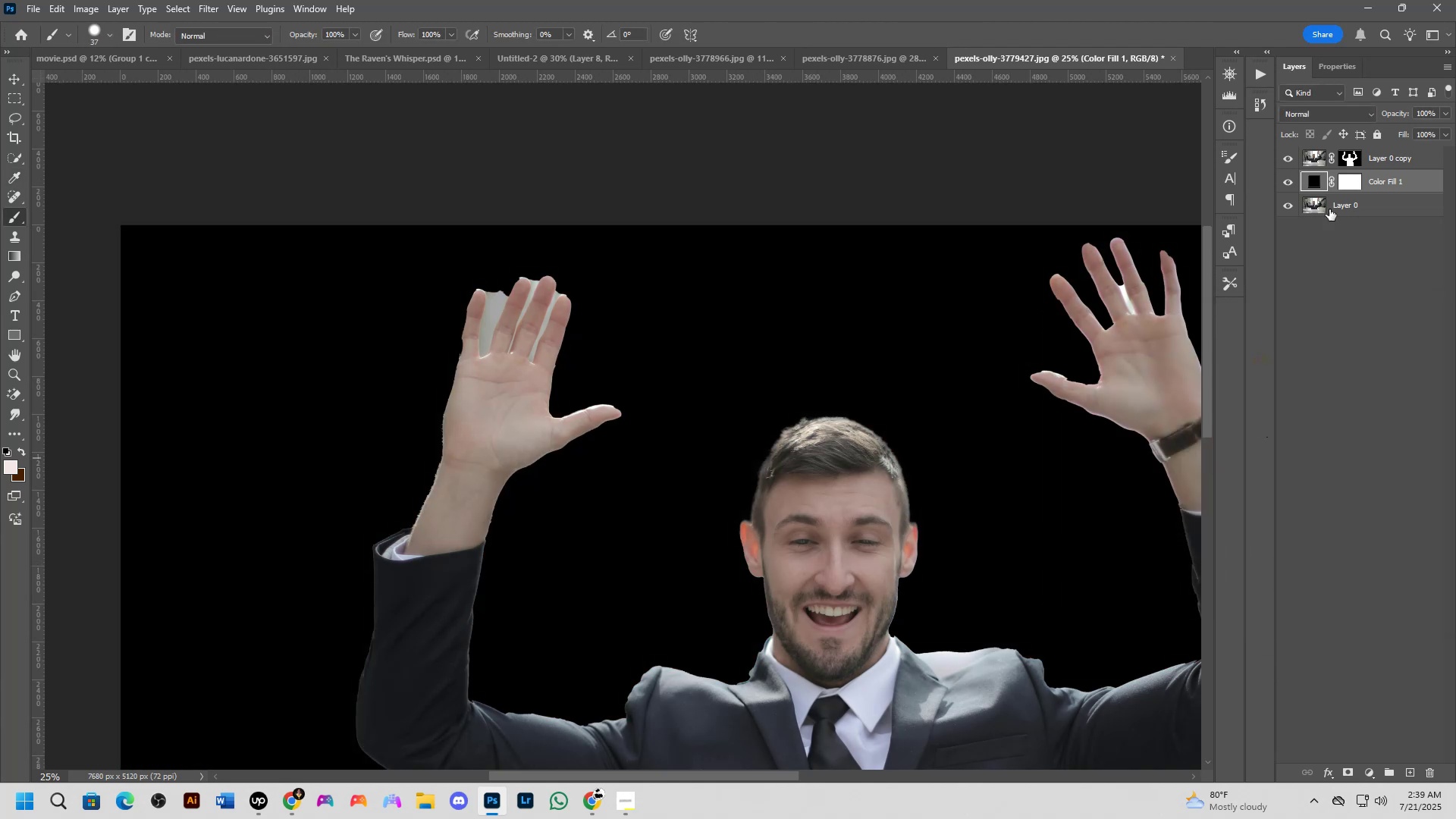 
left_click([1345, 165])
 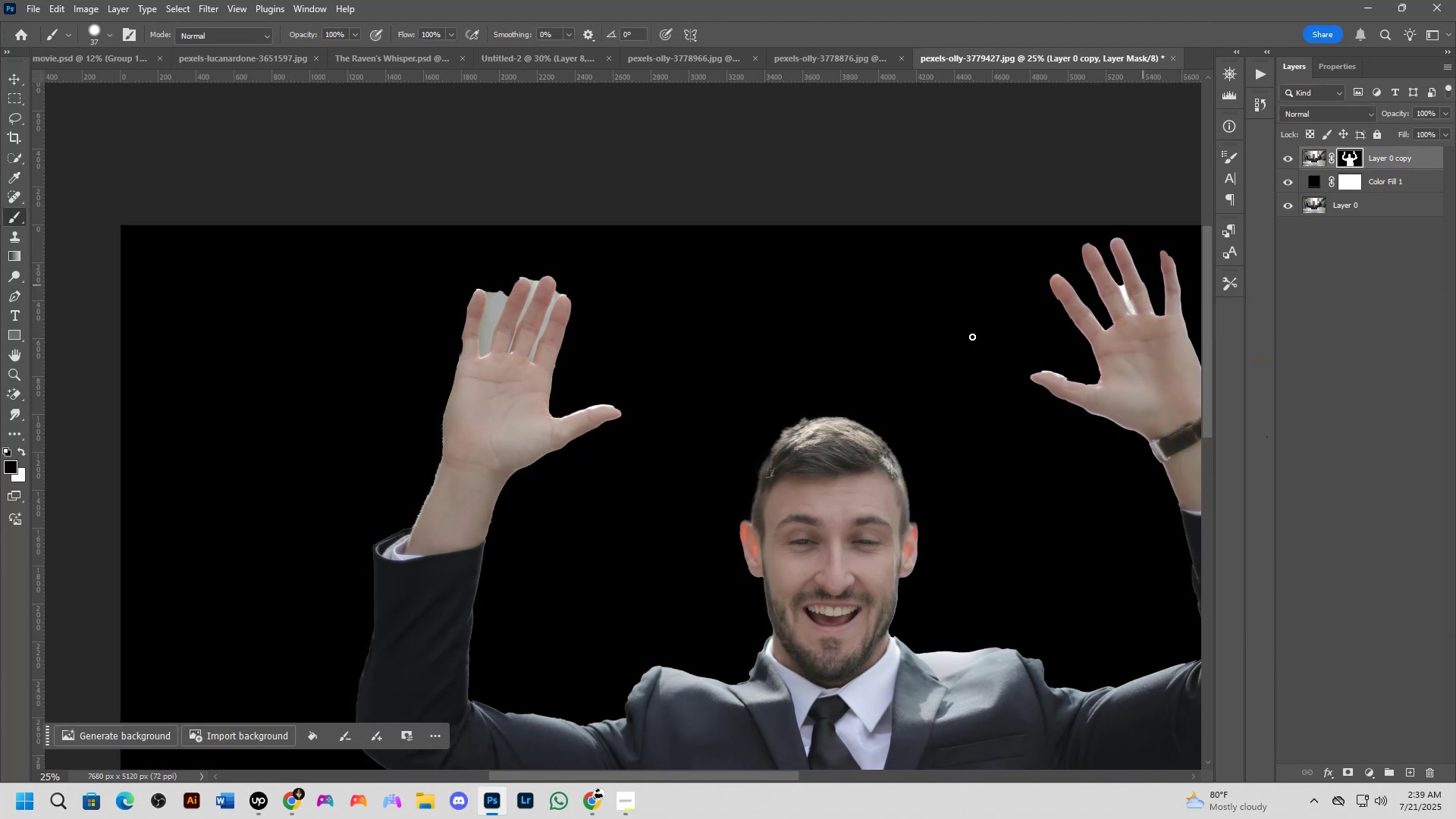 
hold_key(key=Space, duration=0.7)
 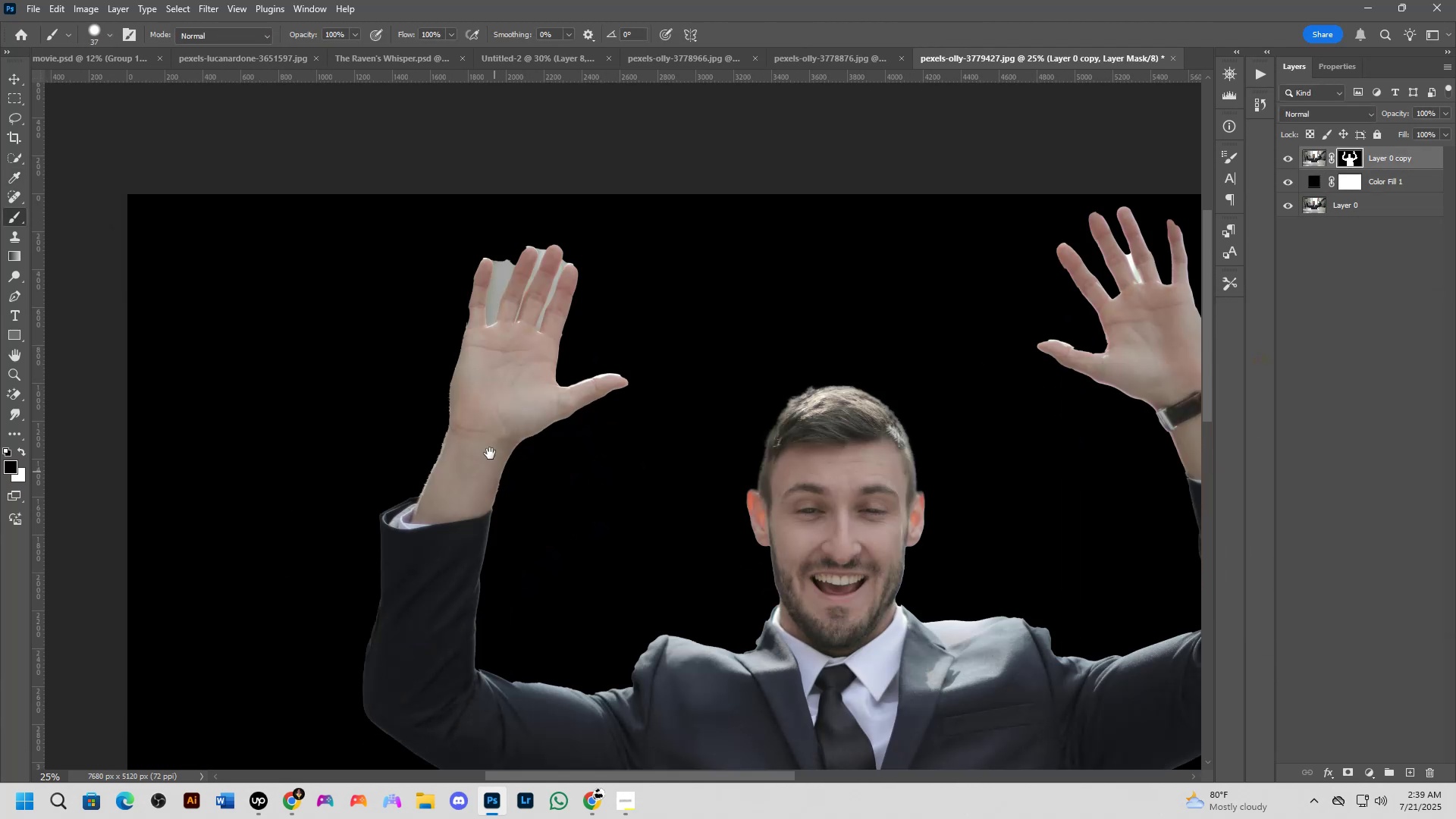 
left_click_drag(start_coordinate=[278, 491], to_coordinate=[299, 576])
 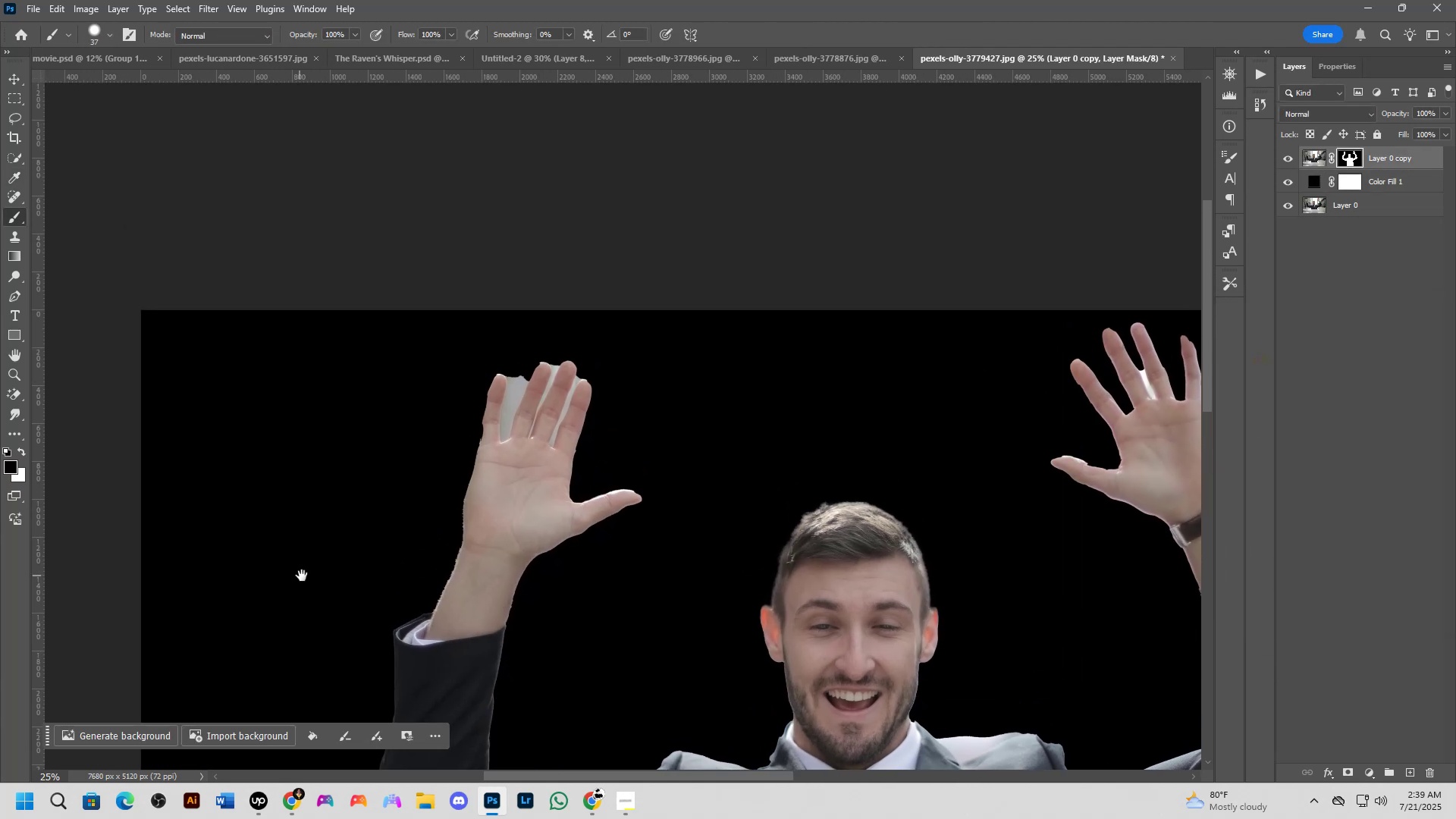 
hold_key(key=Space, duration=0.61)
 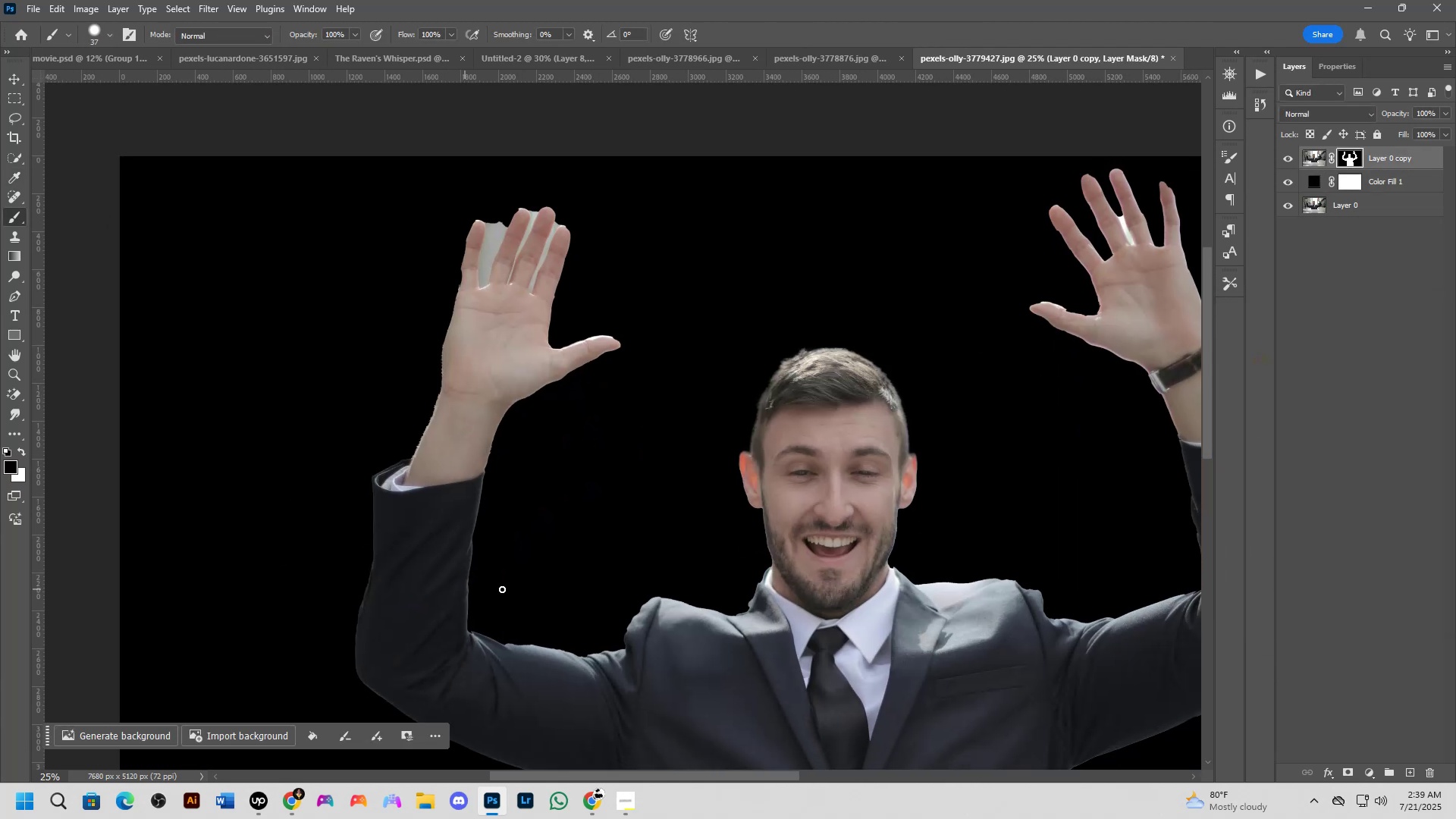 
left_click_drag(start_coordinate=[510, 606], to_coordinate=[489, 452])
 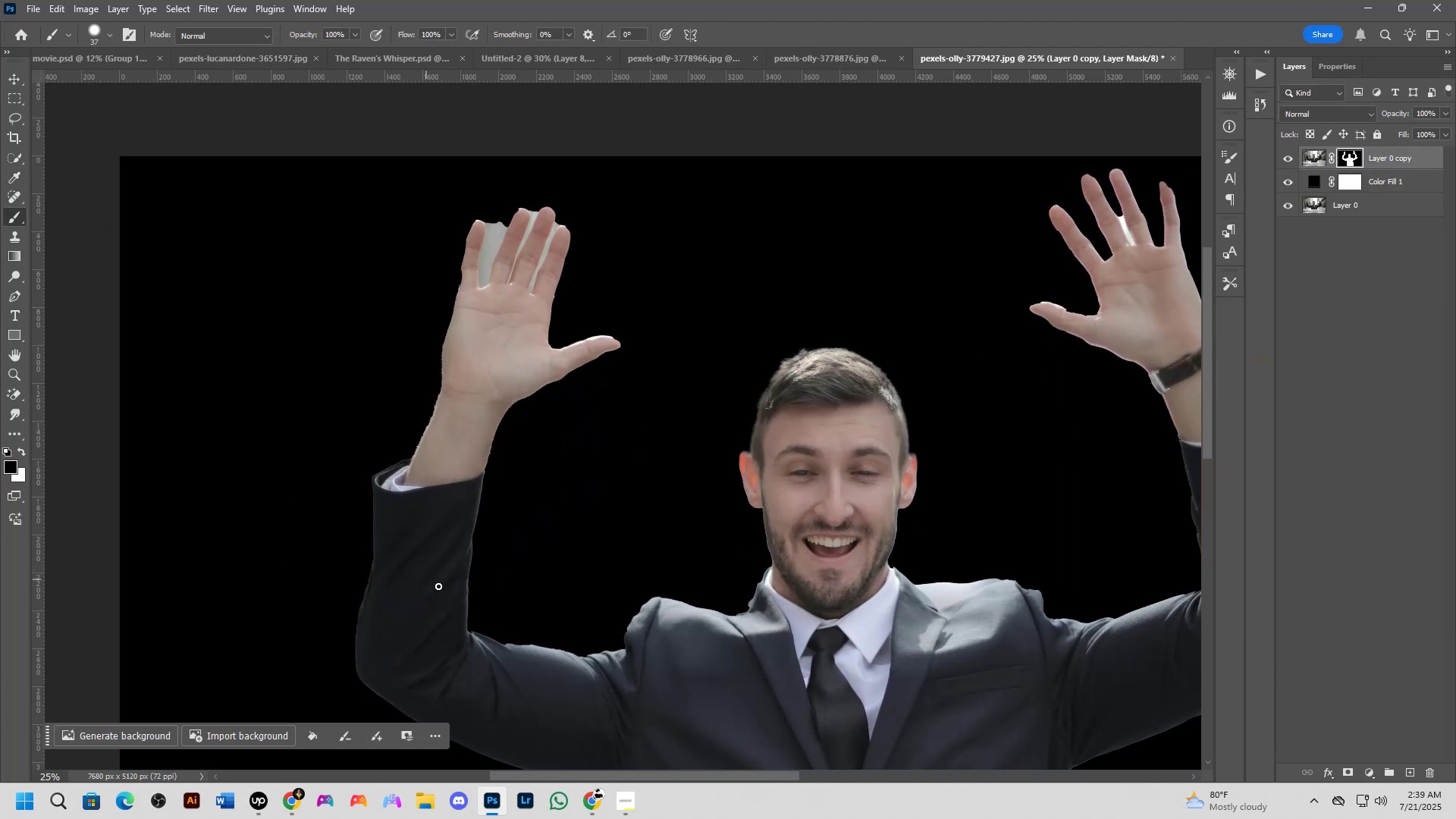 
hold_key(key=Space, duration=0.81)
 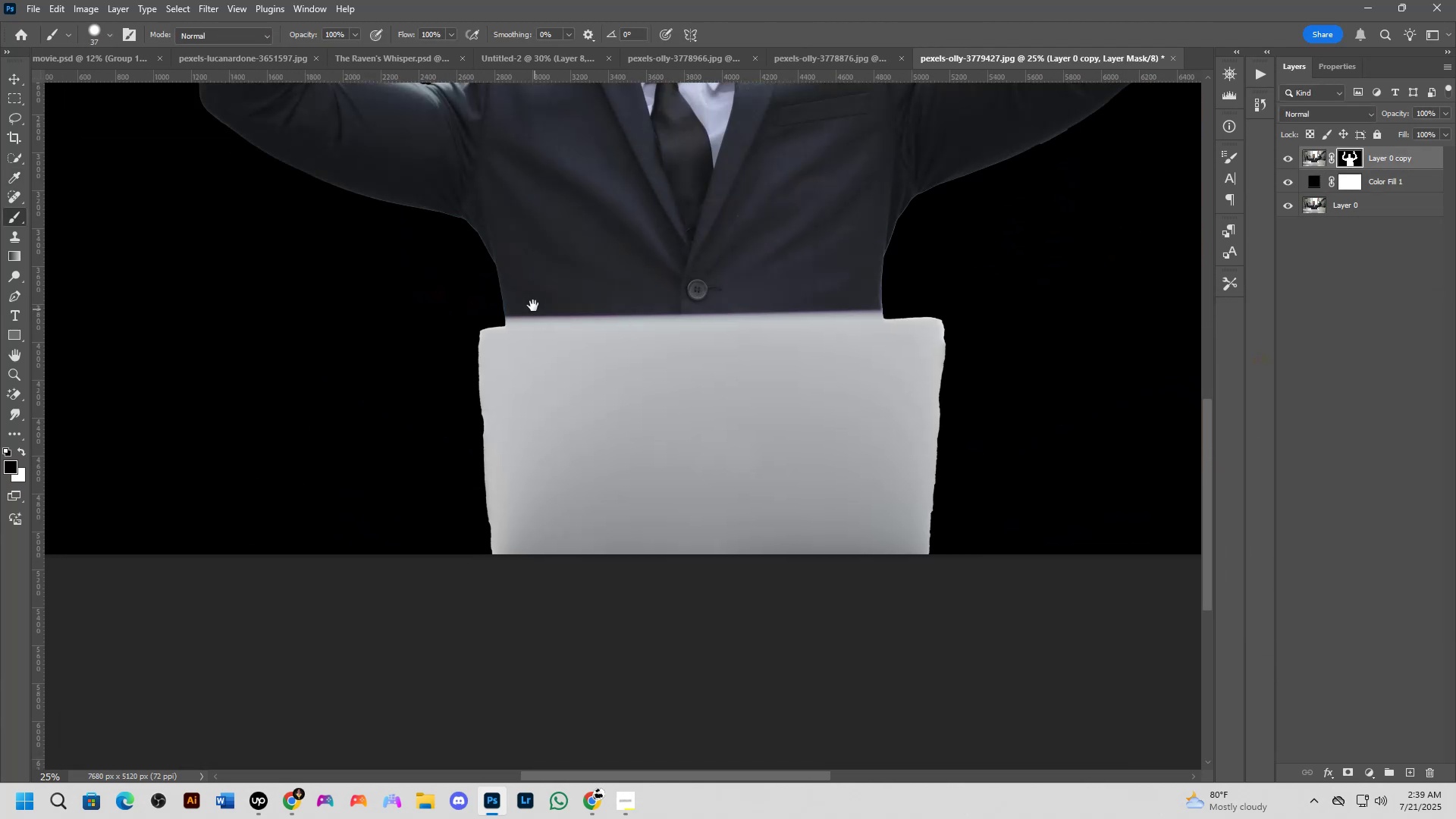 
left_click_drag(start_coordinate=[513, 589], to_coordinate=[468, 272])
 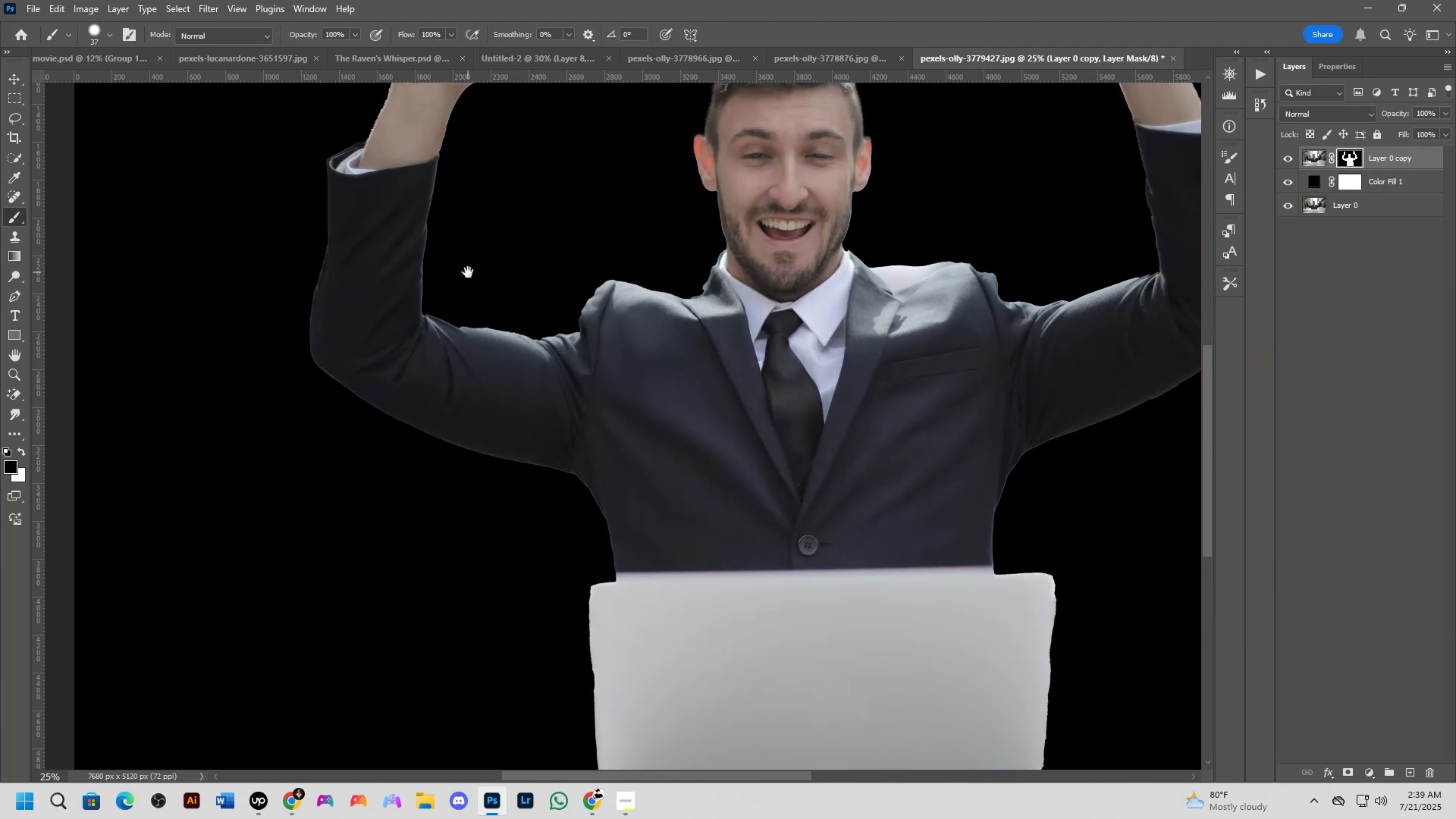 
hold_key(key=Space, duration=1.02)
 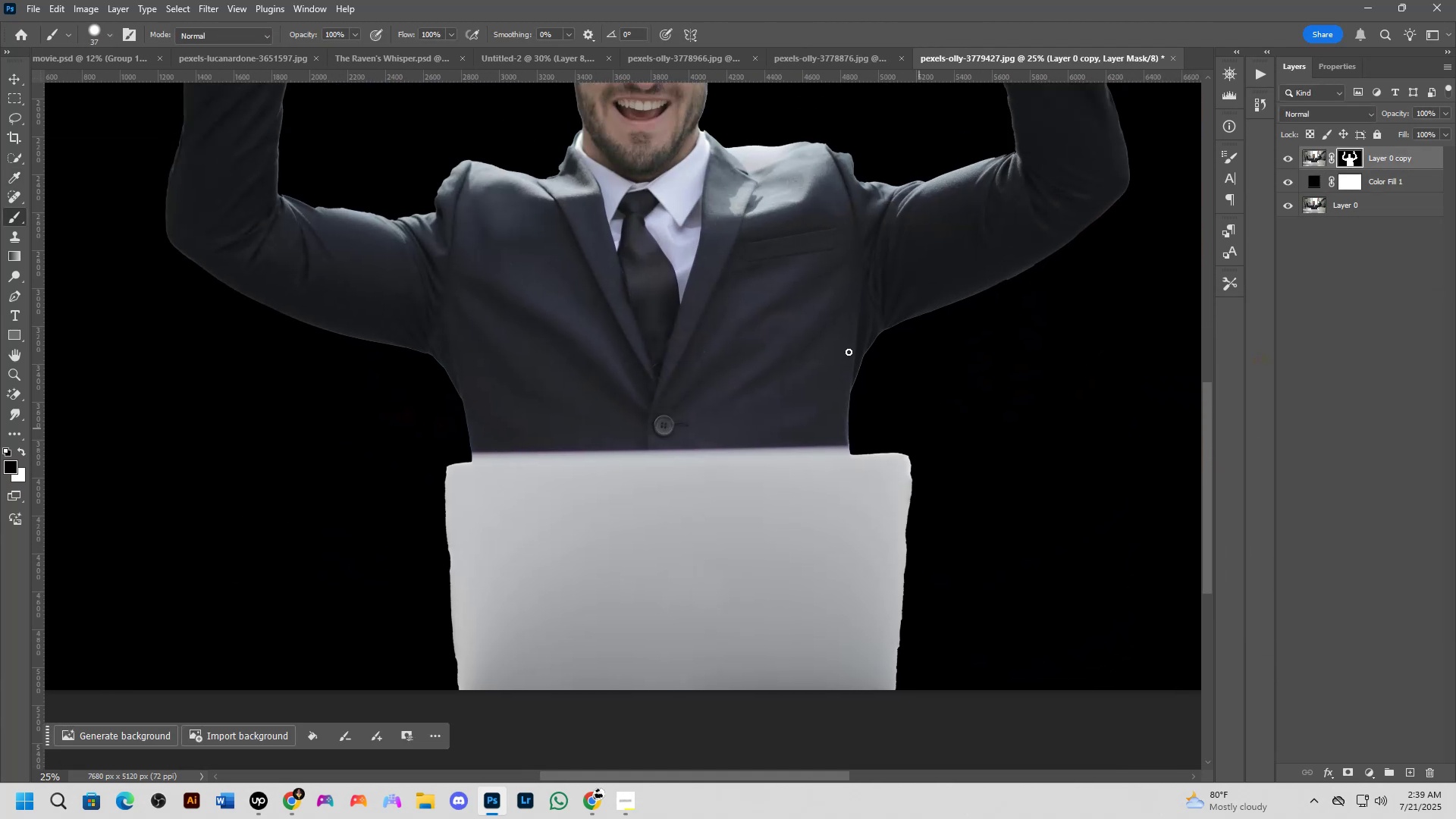 
left_click_drag(start_coordinate=[635, 565], to_coordinate=[504, 450])
 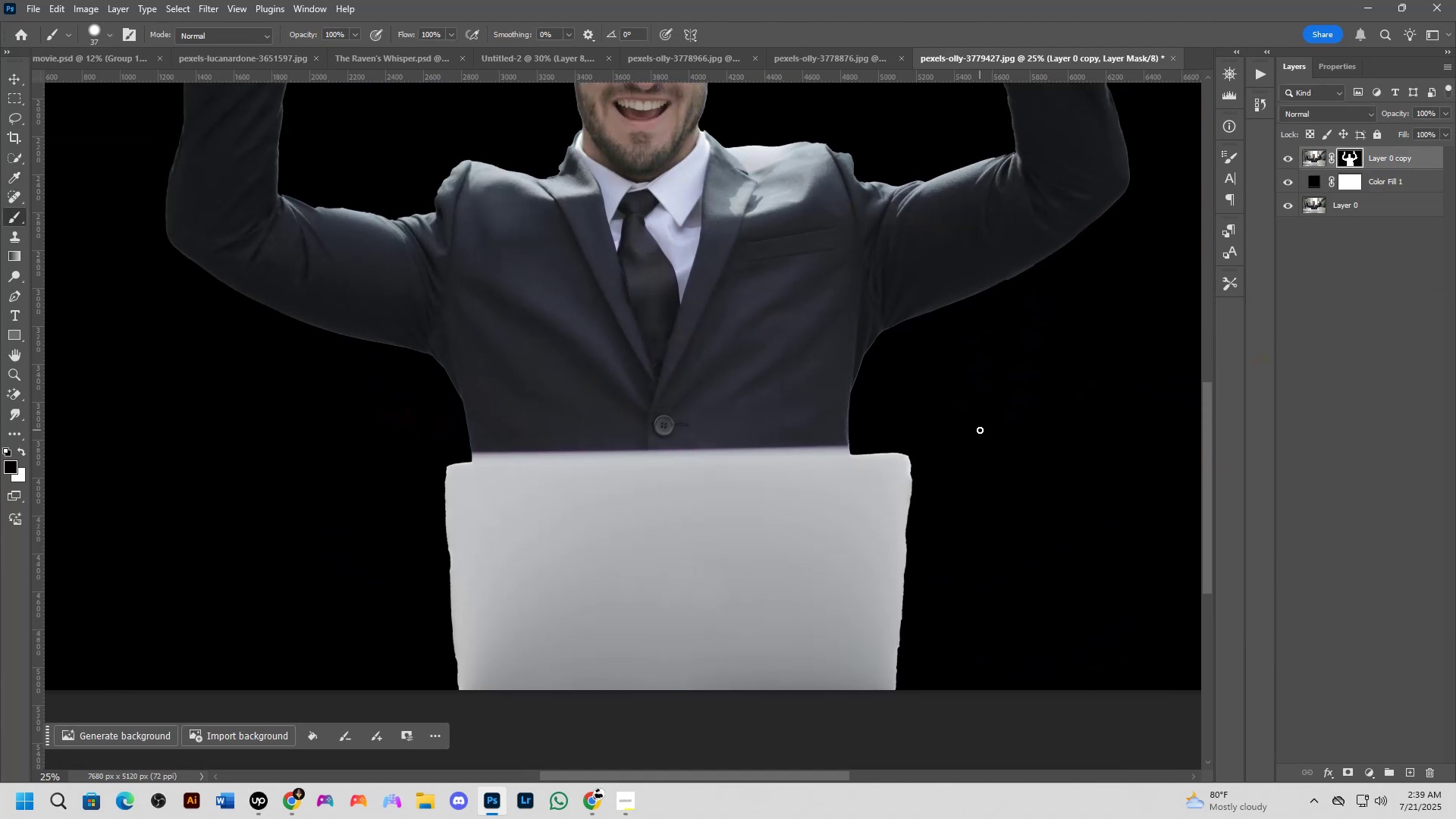 
hold_key(key=Space, duration=1.06)
 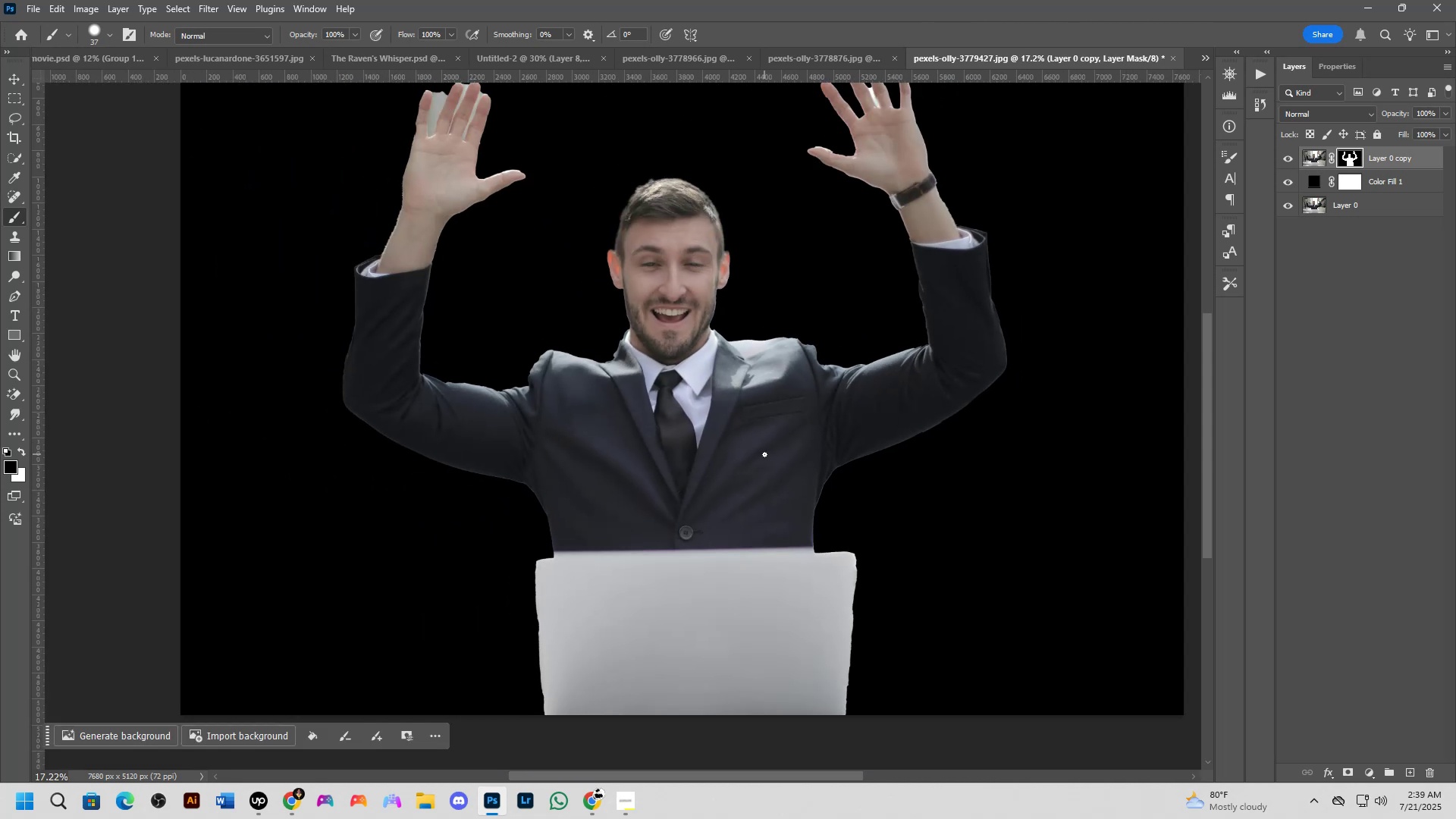 
left_click_drag(start_coordinate=[799, 228], to_coordinate=[782, 375])
 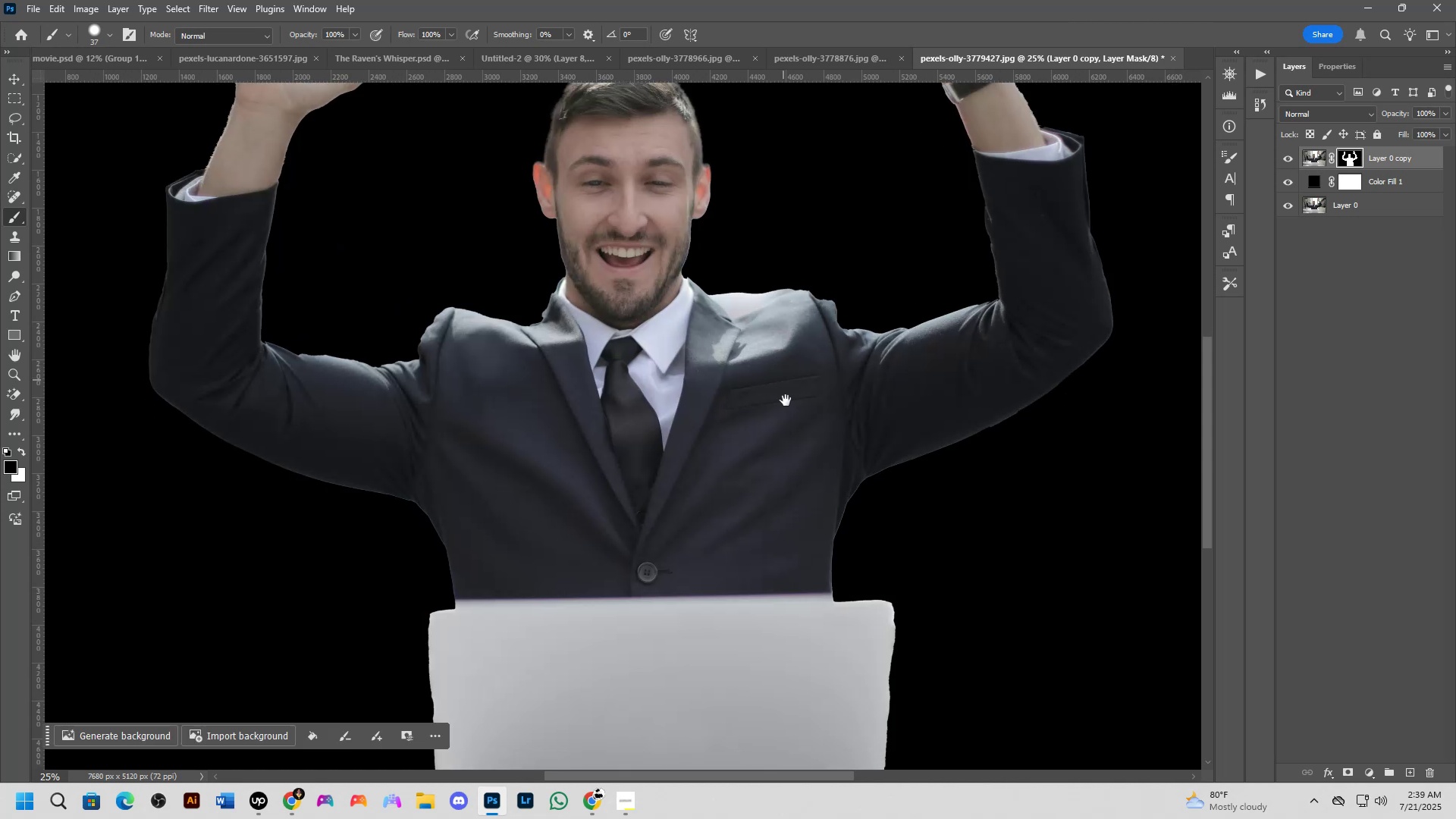 
scroll: coordinate [770, 448], scroll_direction: down, amount: 4.0
 